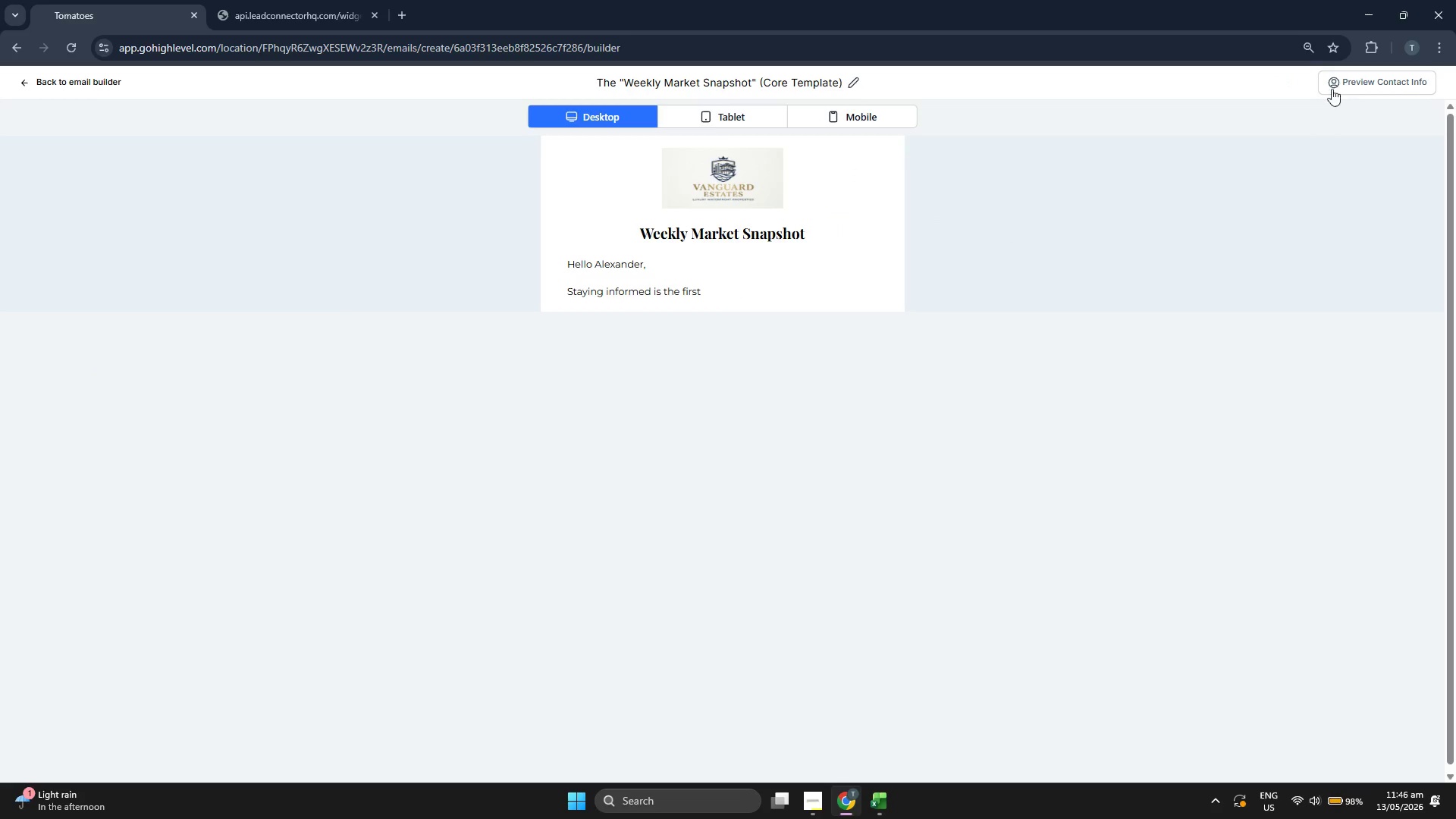 
left_click([868, 125])
 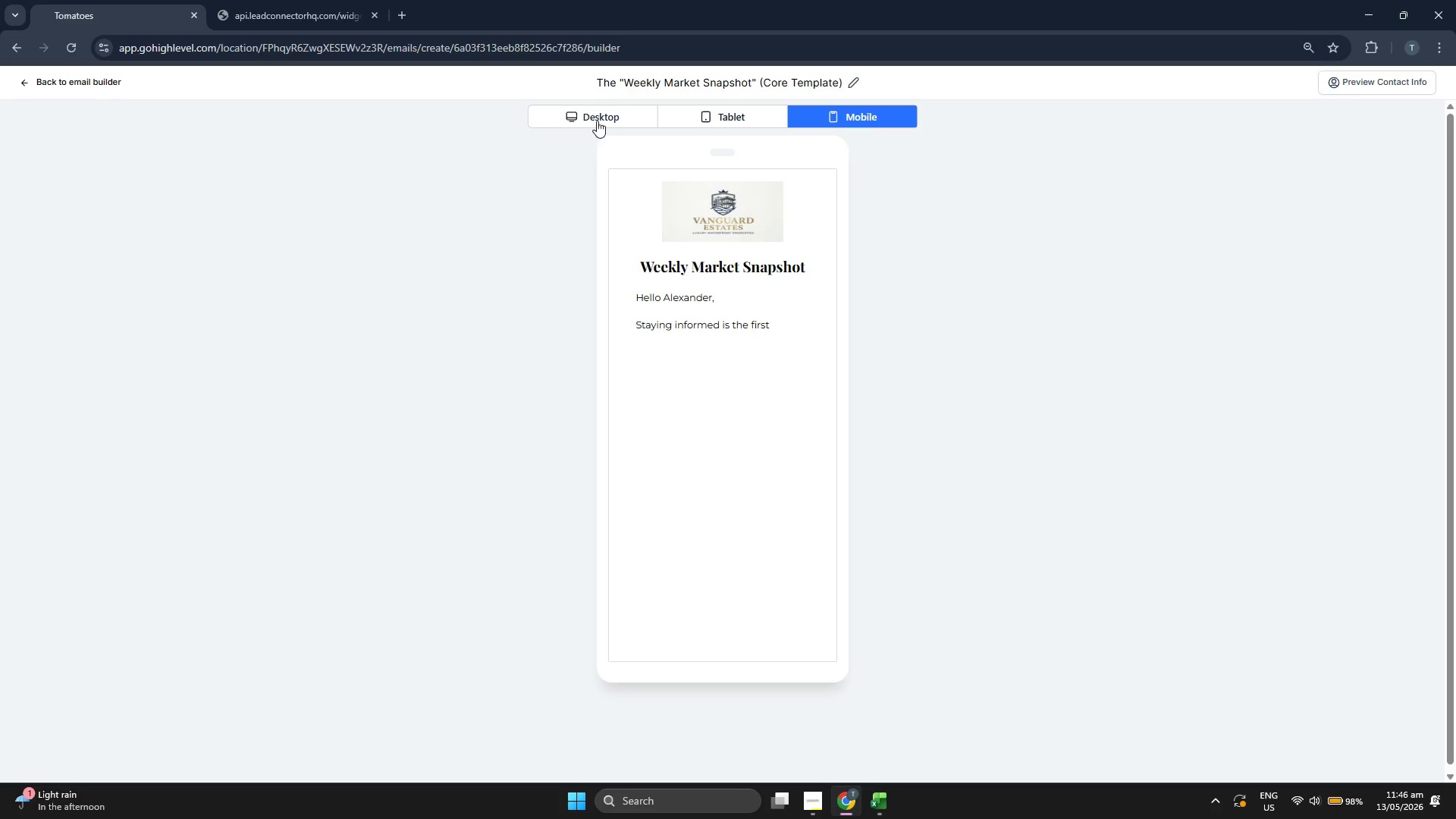 
left_click([596, 113])
 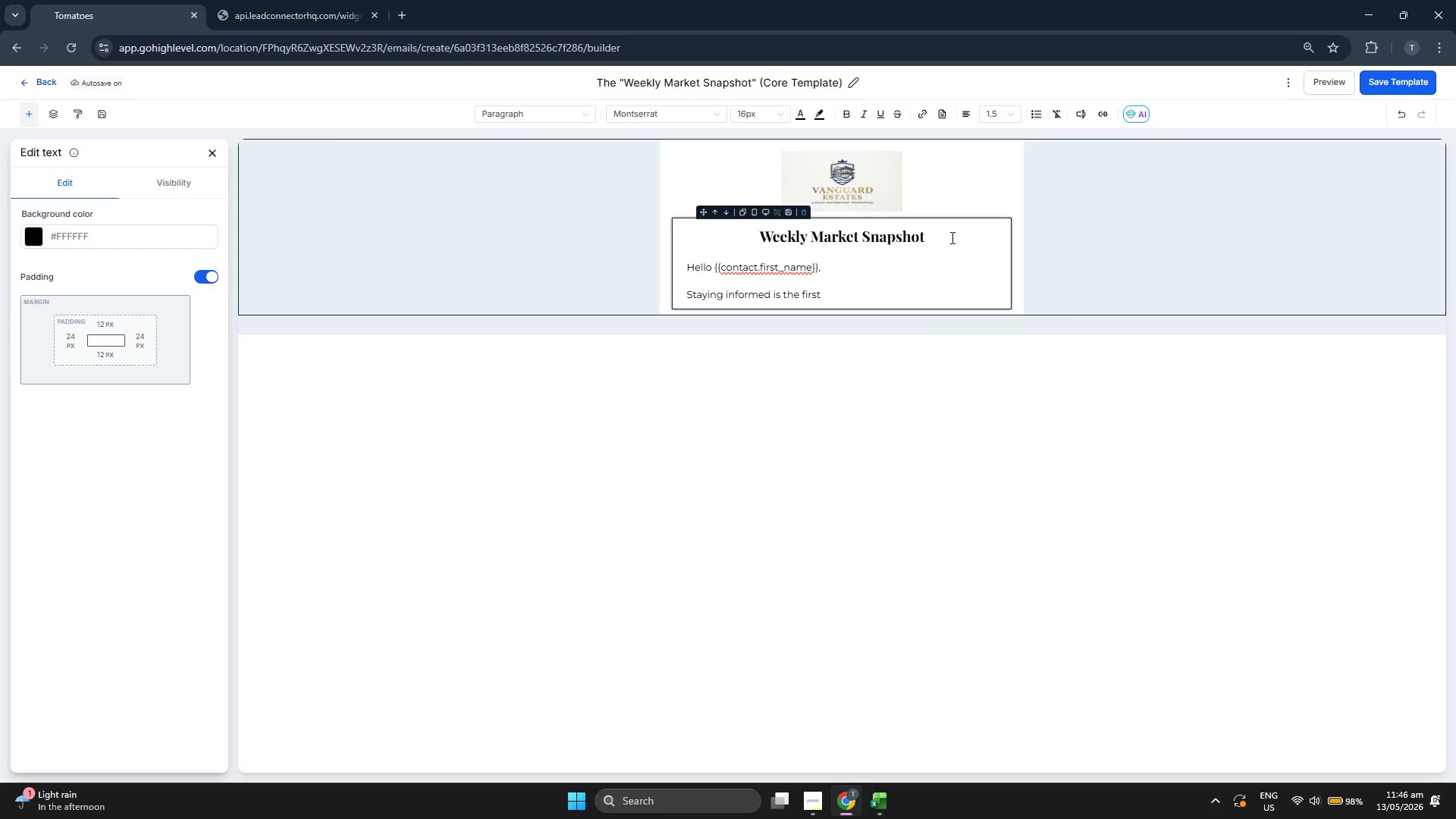 
key(Shift+ShiftRight)
 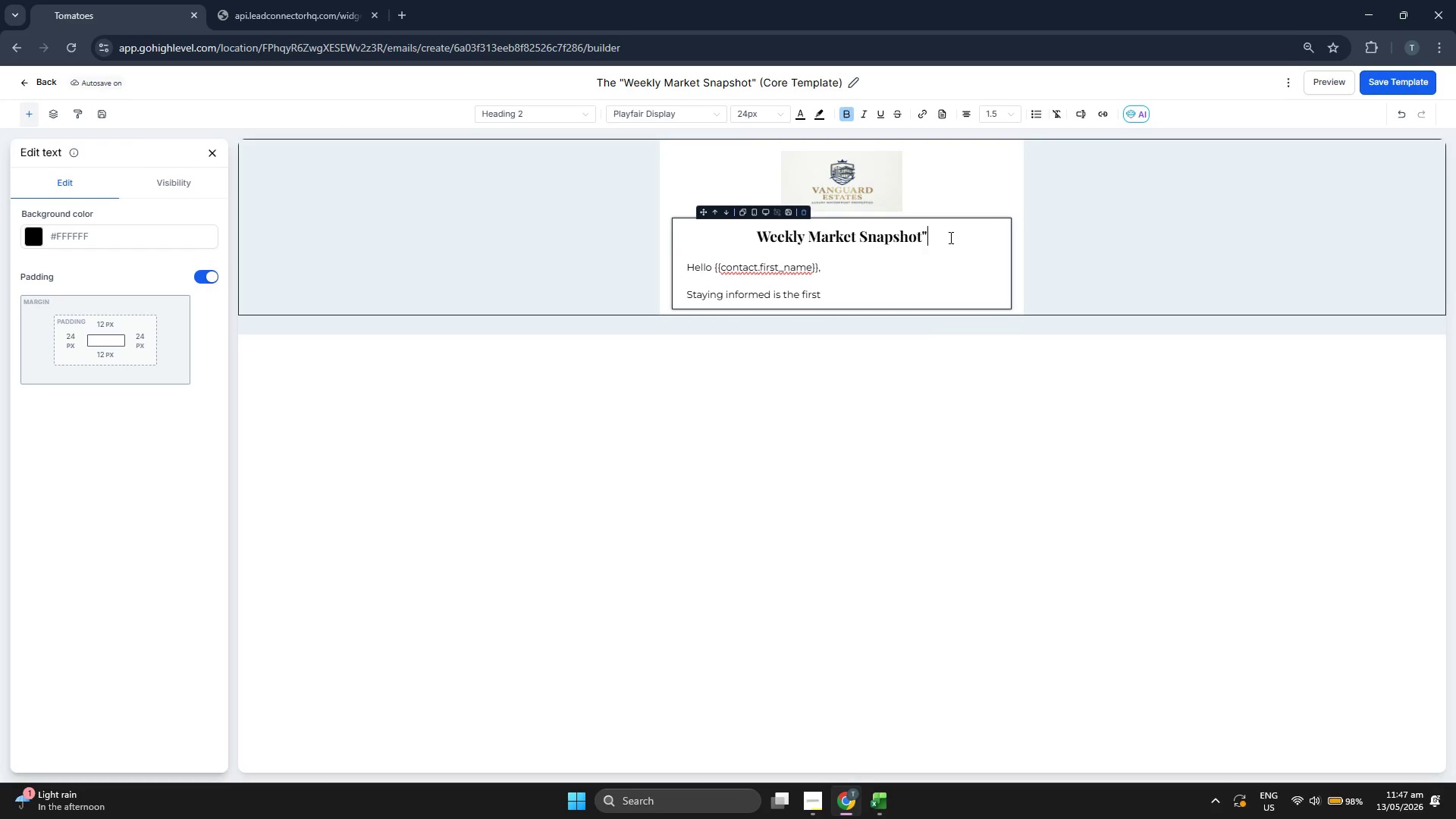 
key(Shift+Quote)
 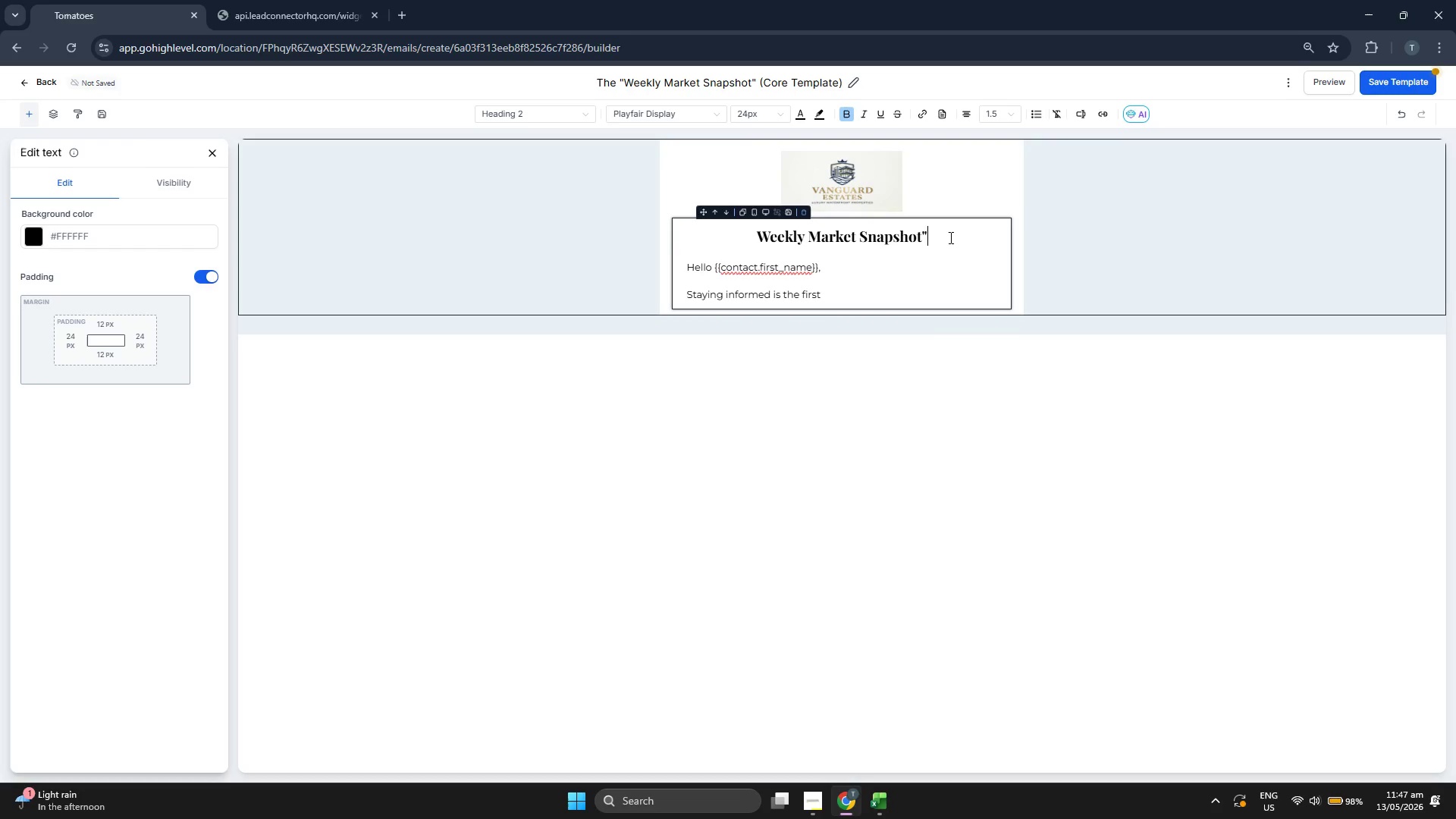 
key(ArrowLeft)
 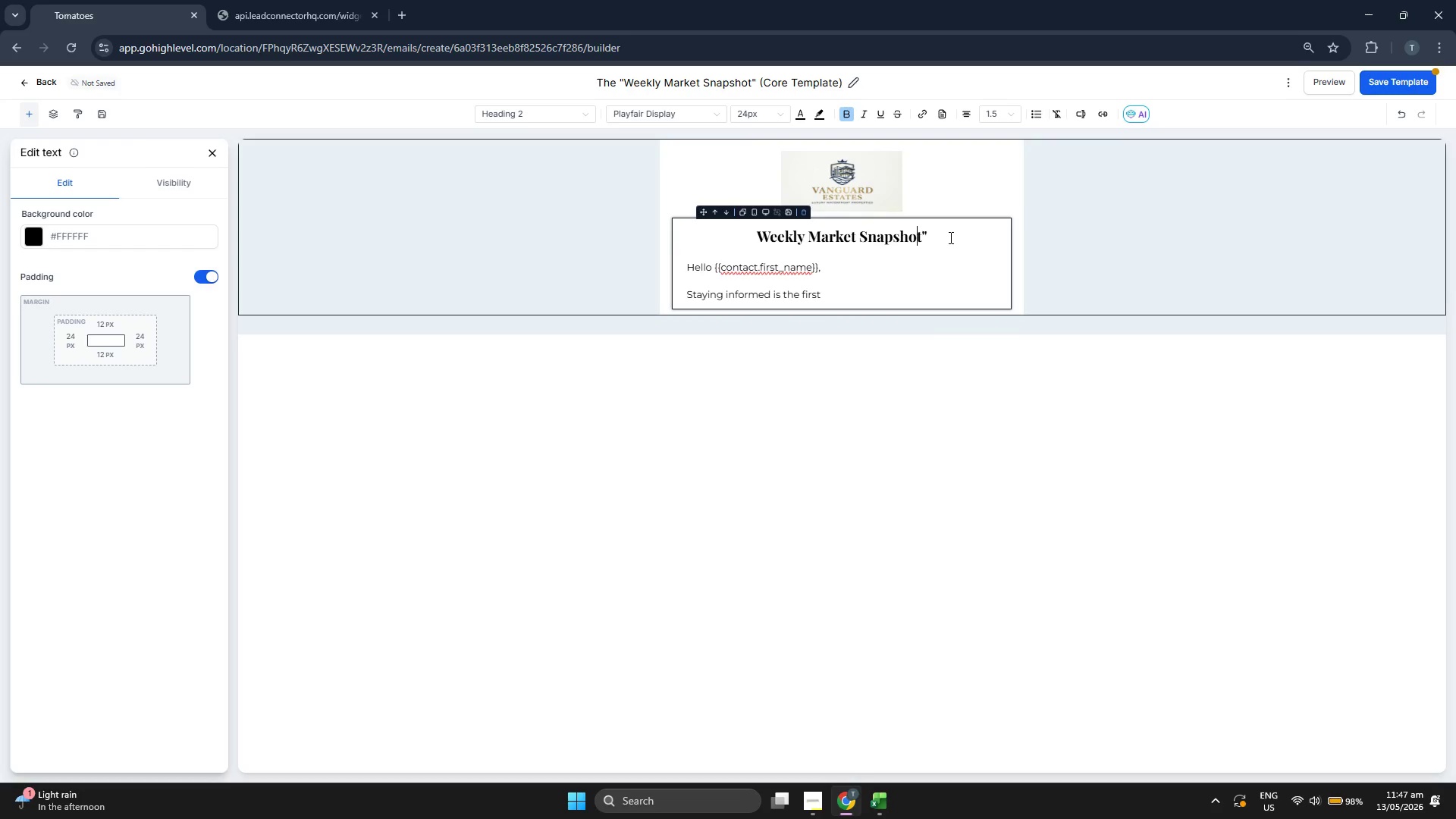 
key(ArrowLeft)
 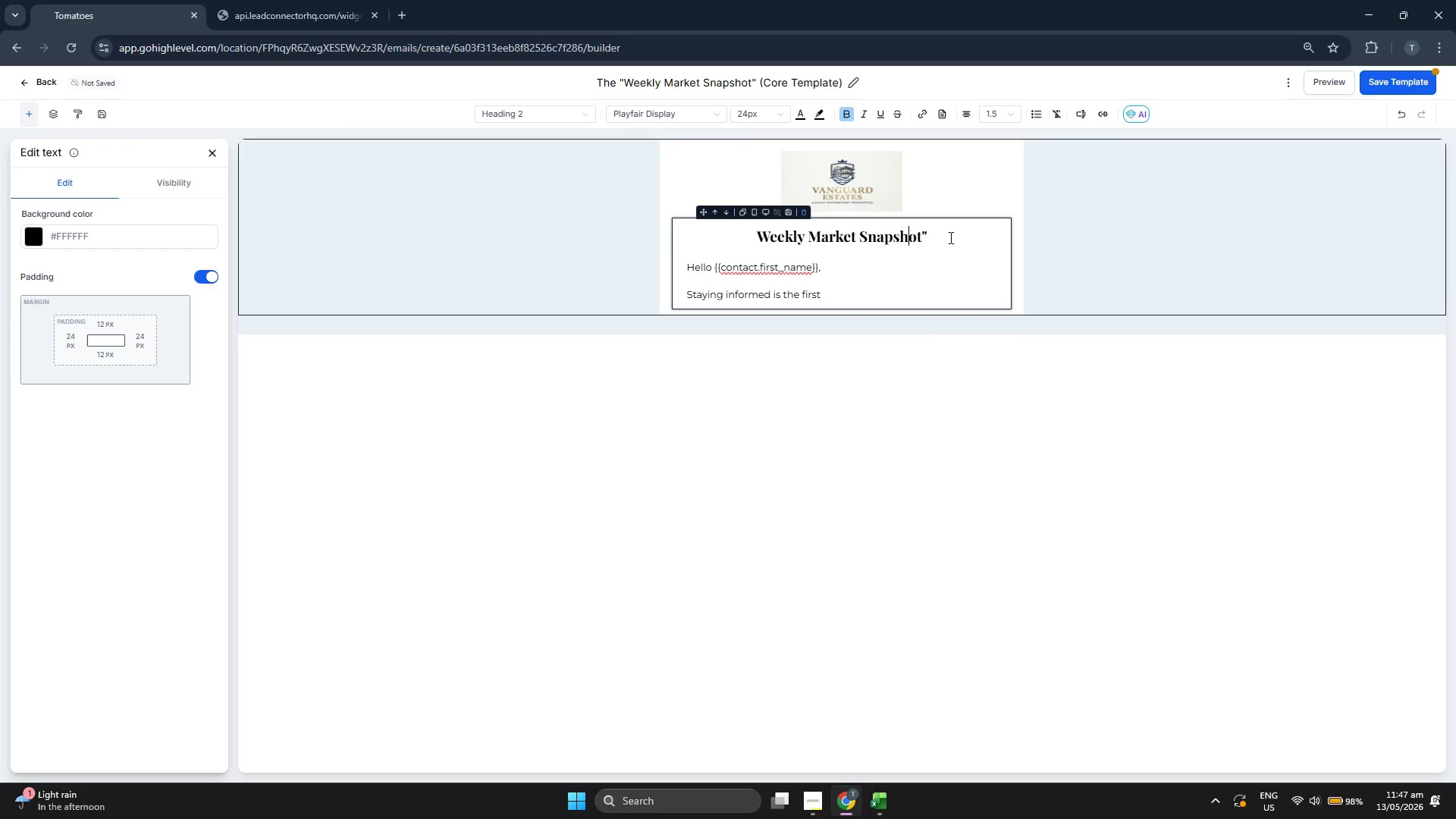 
key(ArrowLeft)
 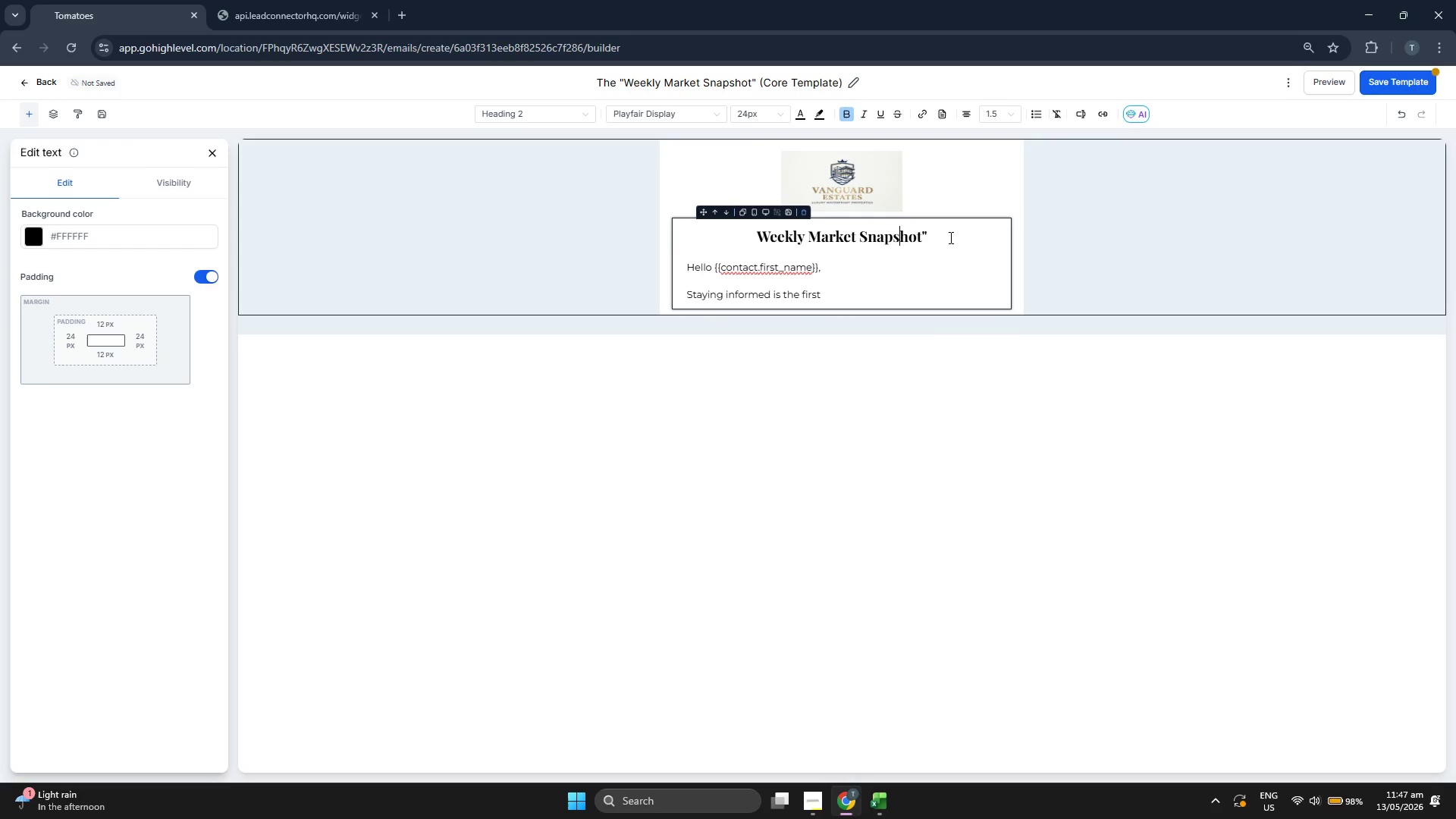 
key(ArrowLeft)
 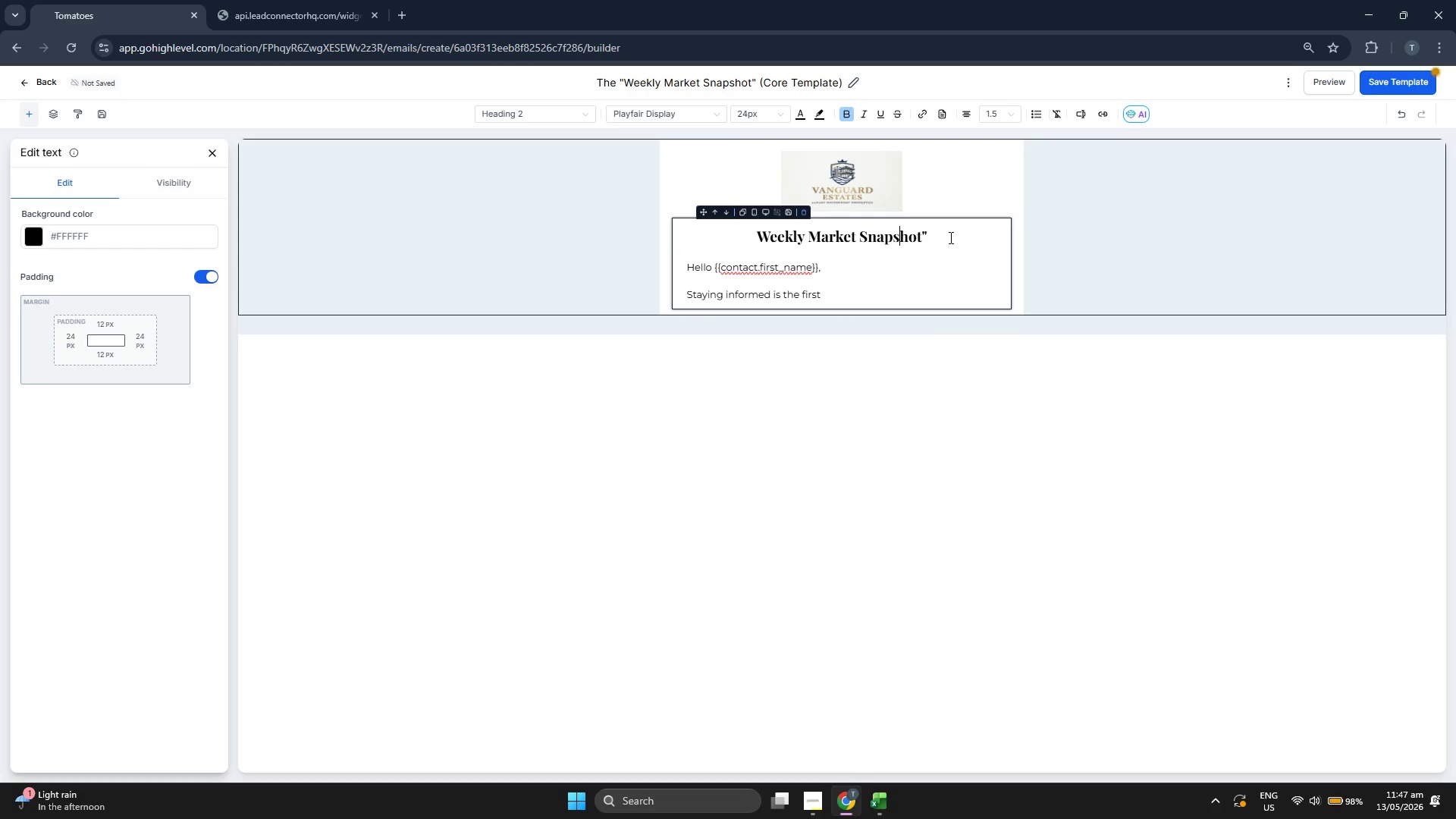 
key(ArrowLeft)
 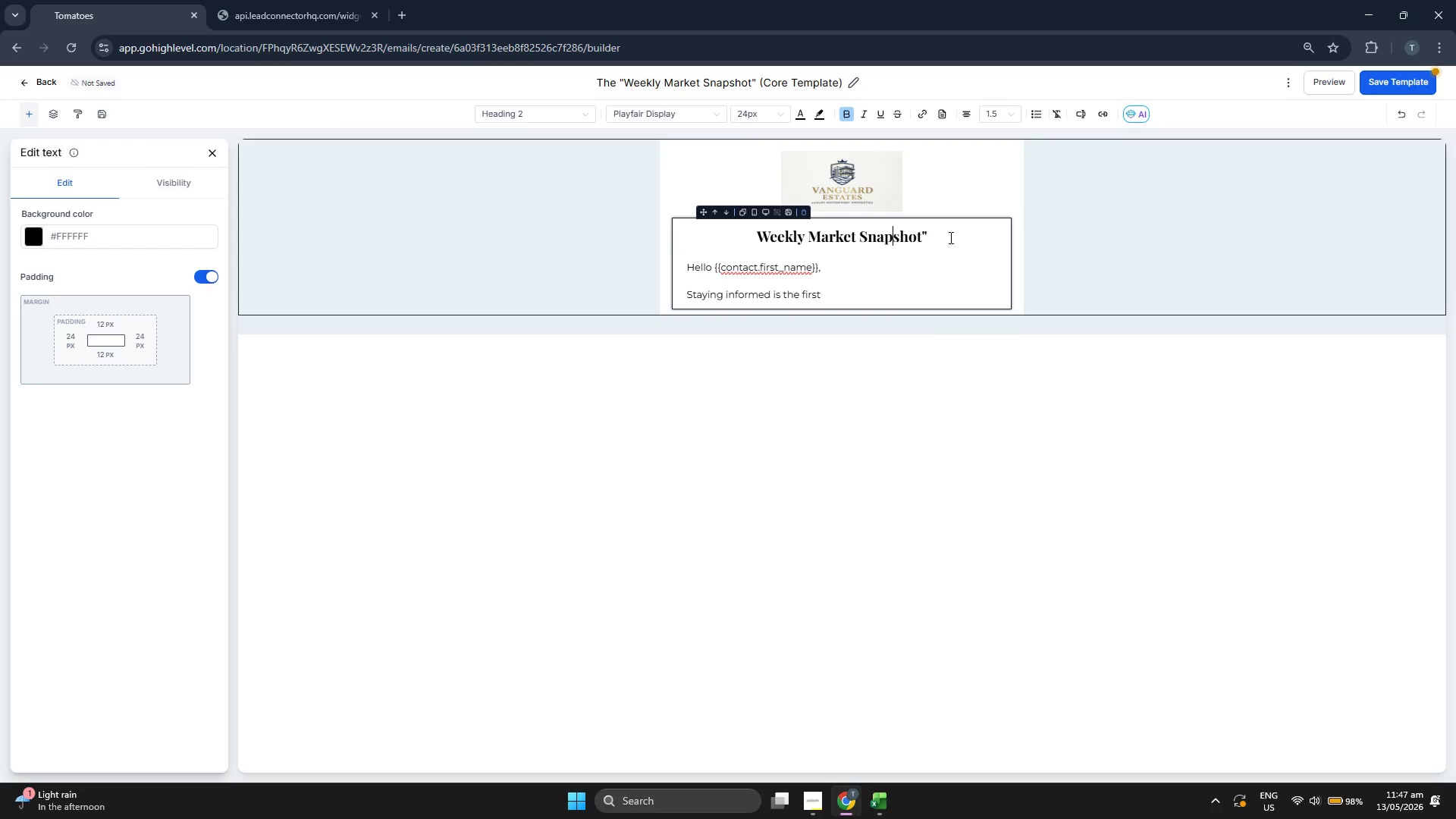 
key(ArrowLeft)
 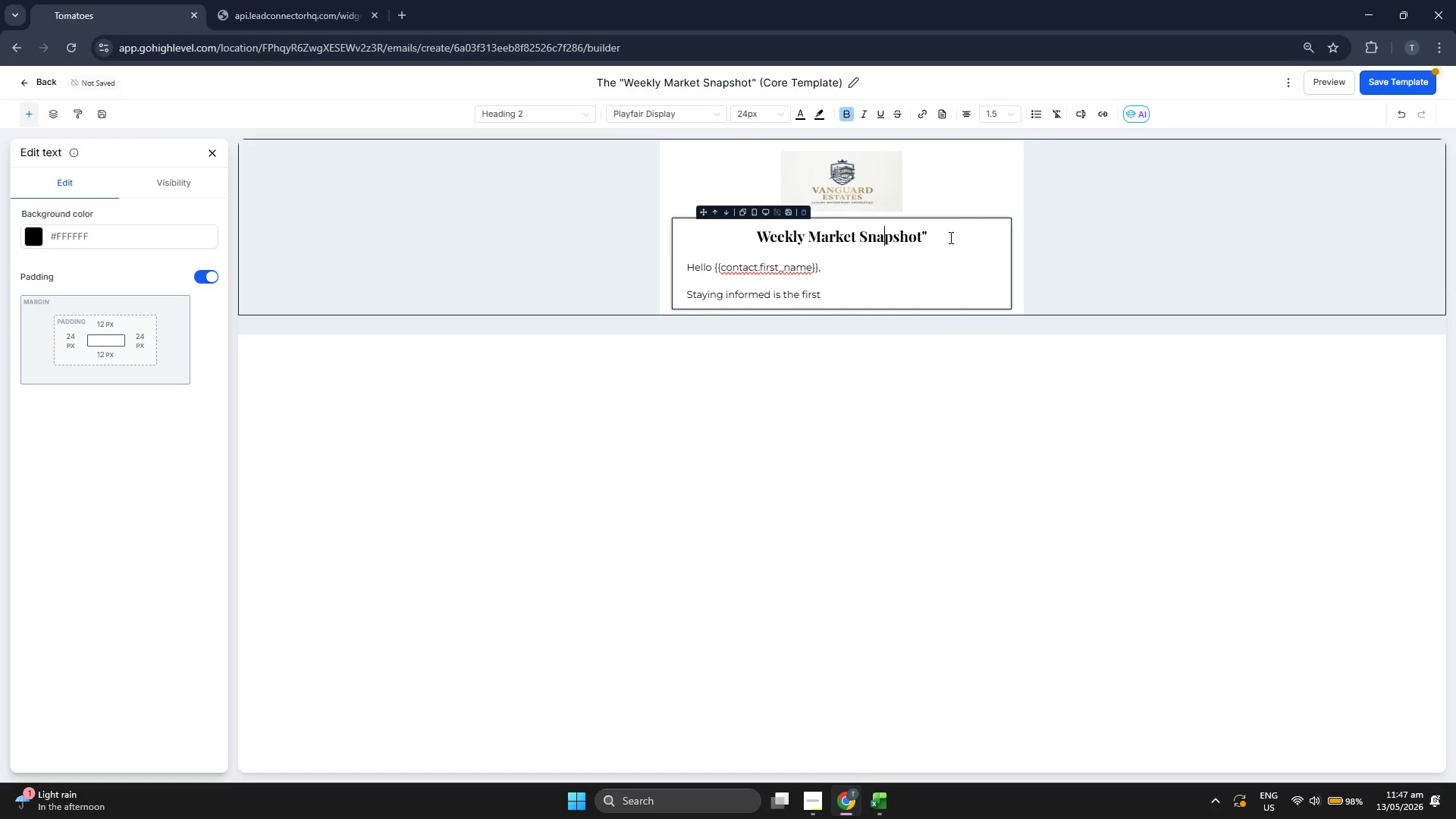 
key(ArrowLeft)
 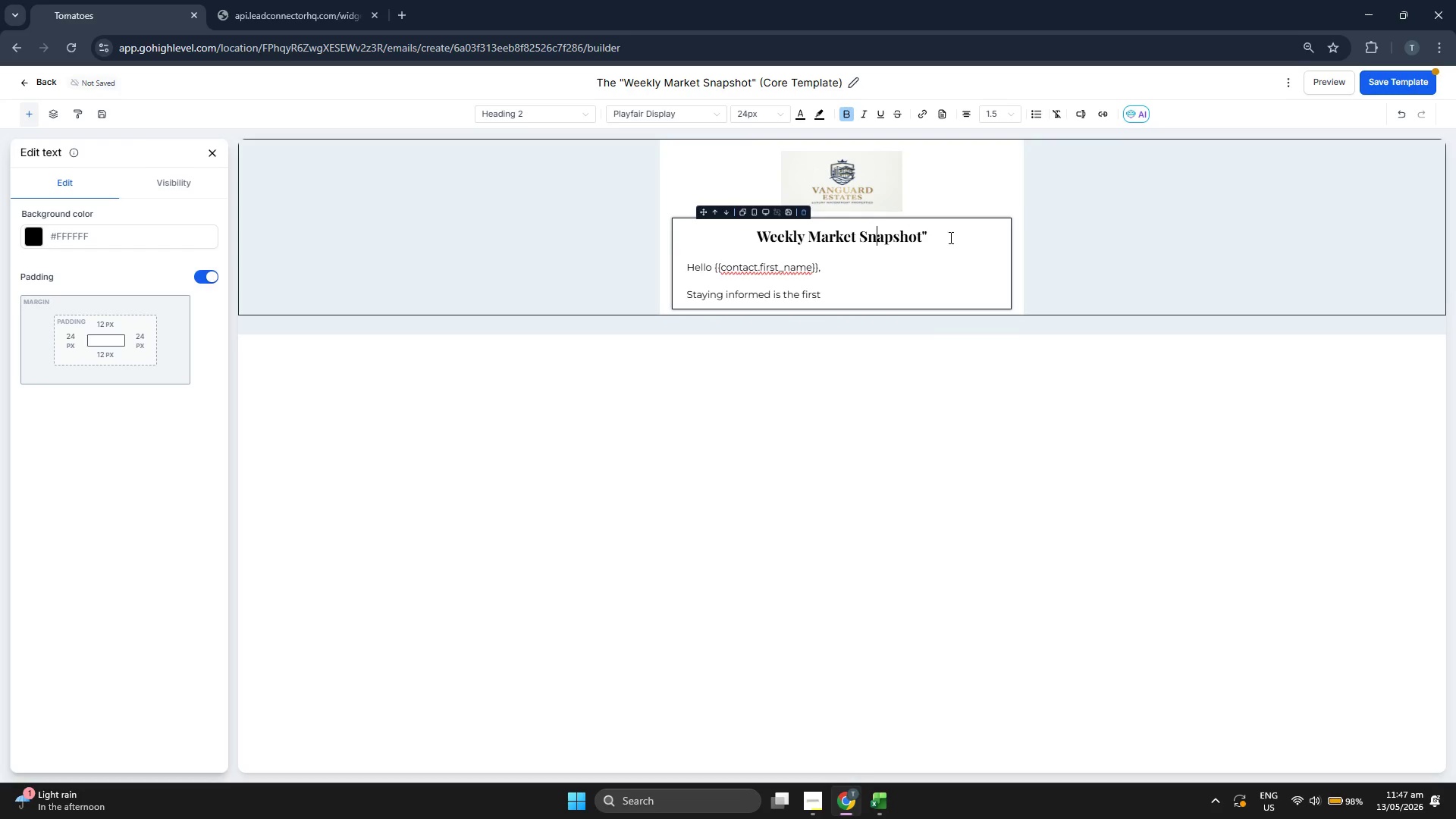 
key(ArrowLeft)
 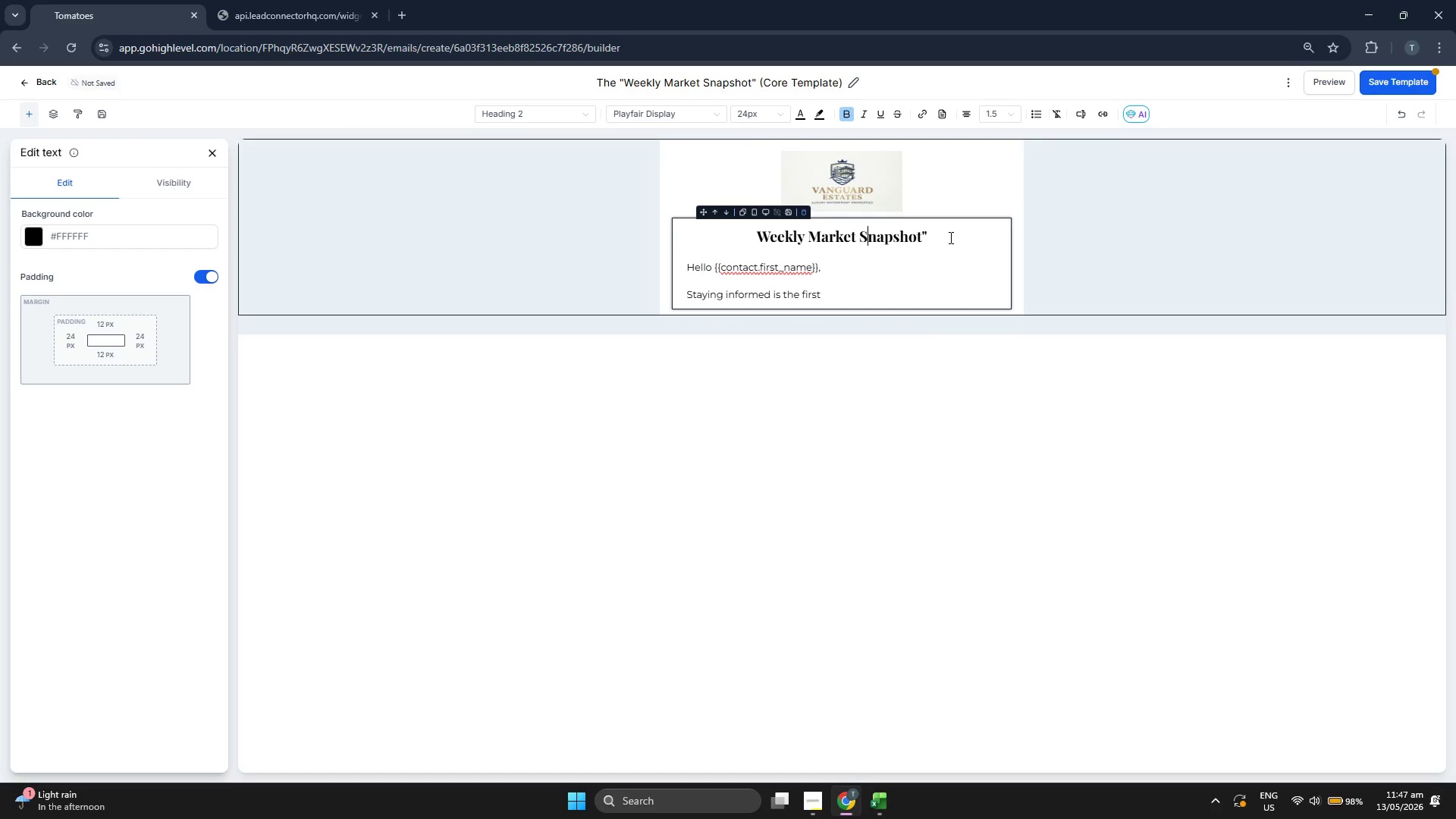 
key(ArrowLeft)
 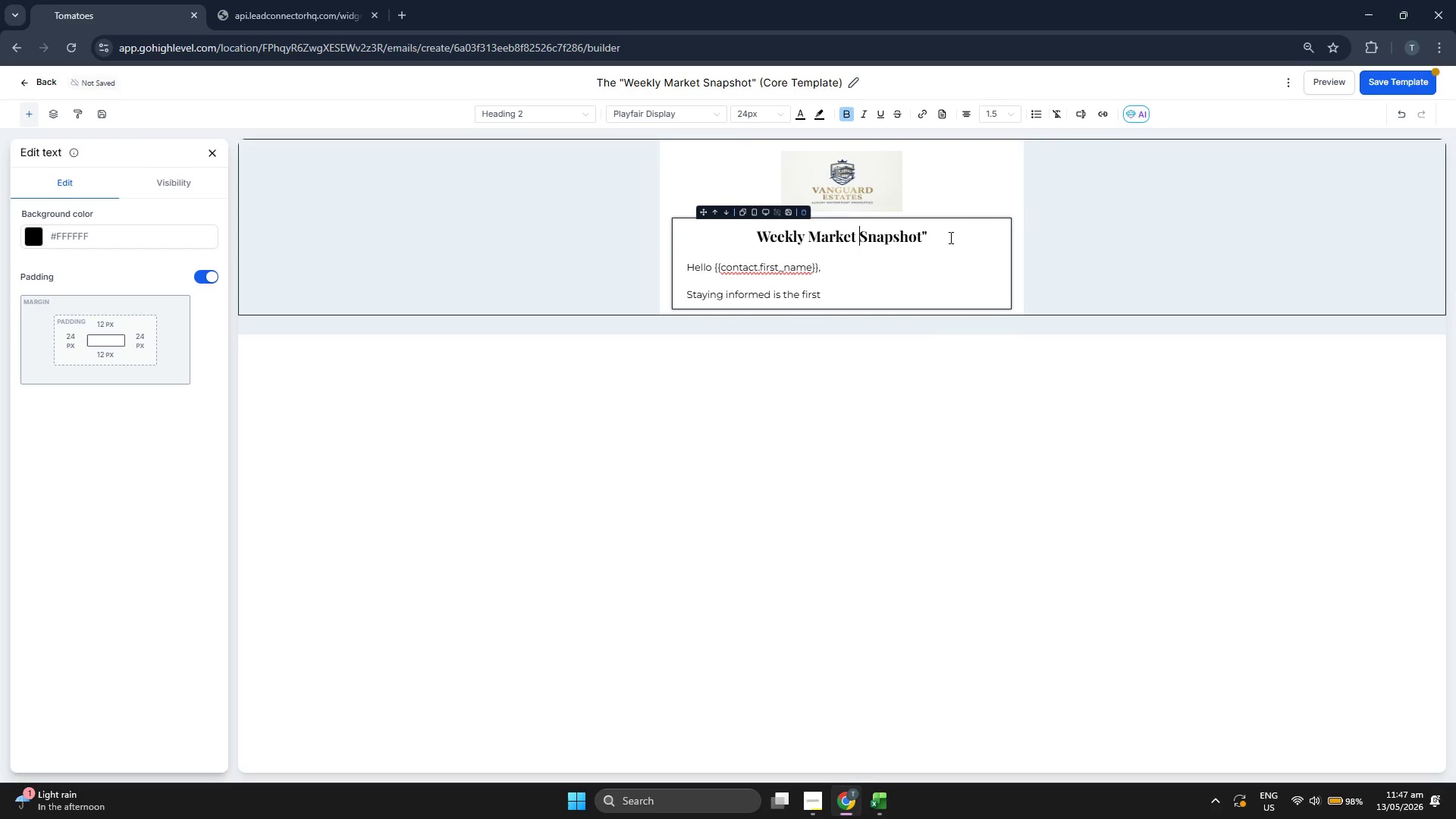 
key(ArrowLeft)
 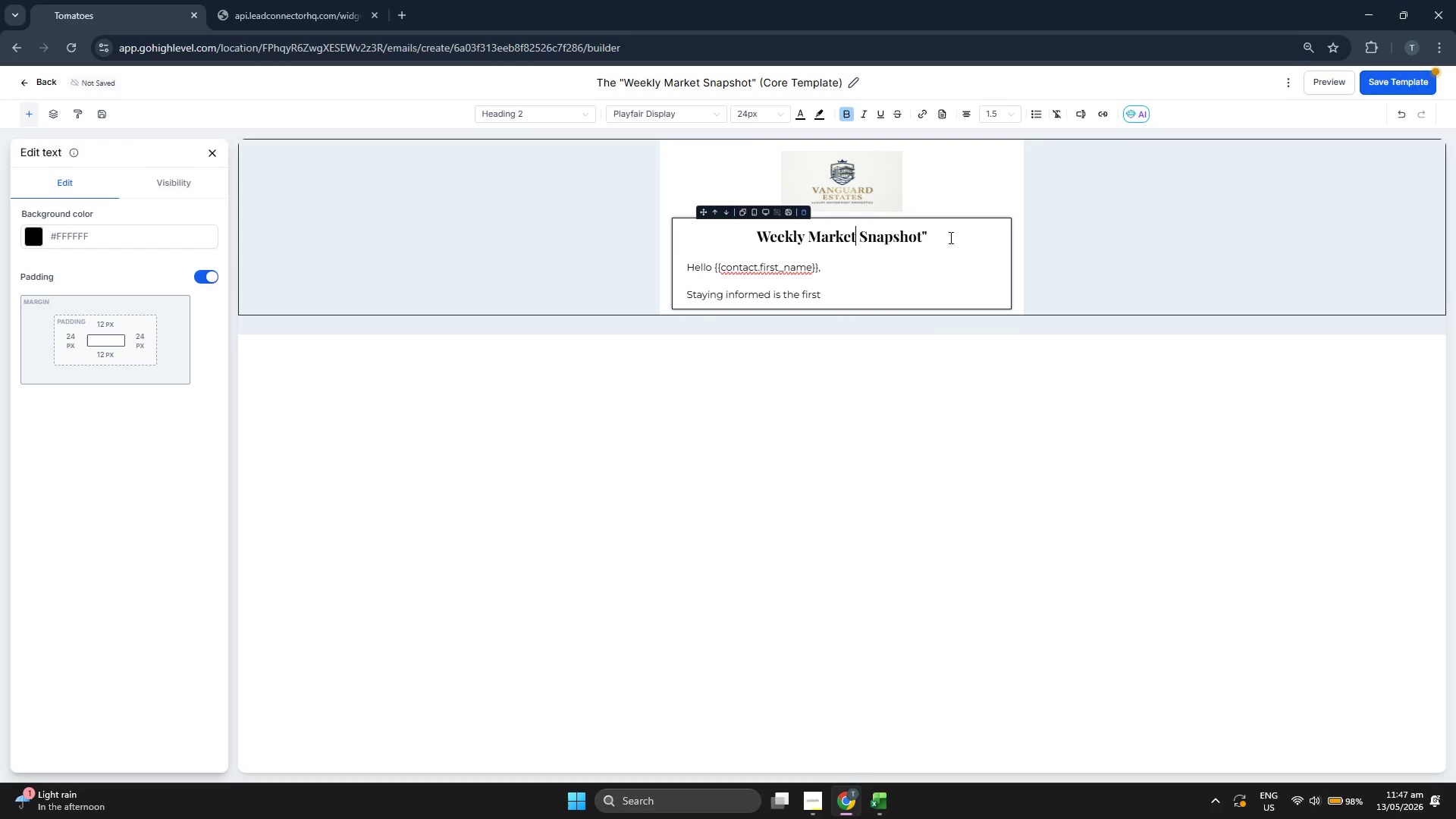 
key(ArrowLeft)
 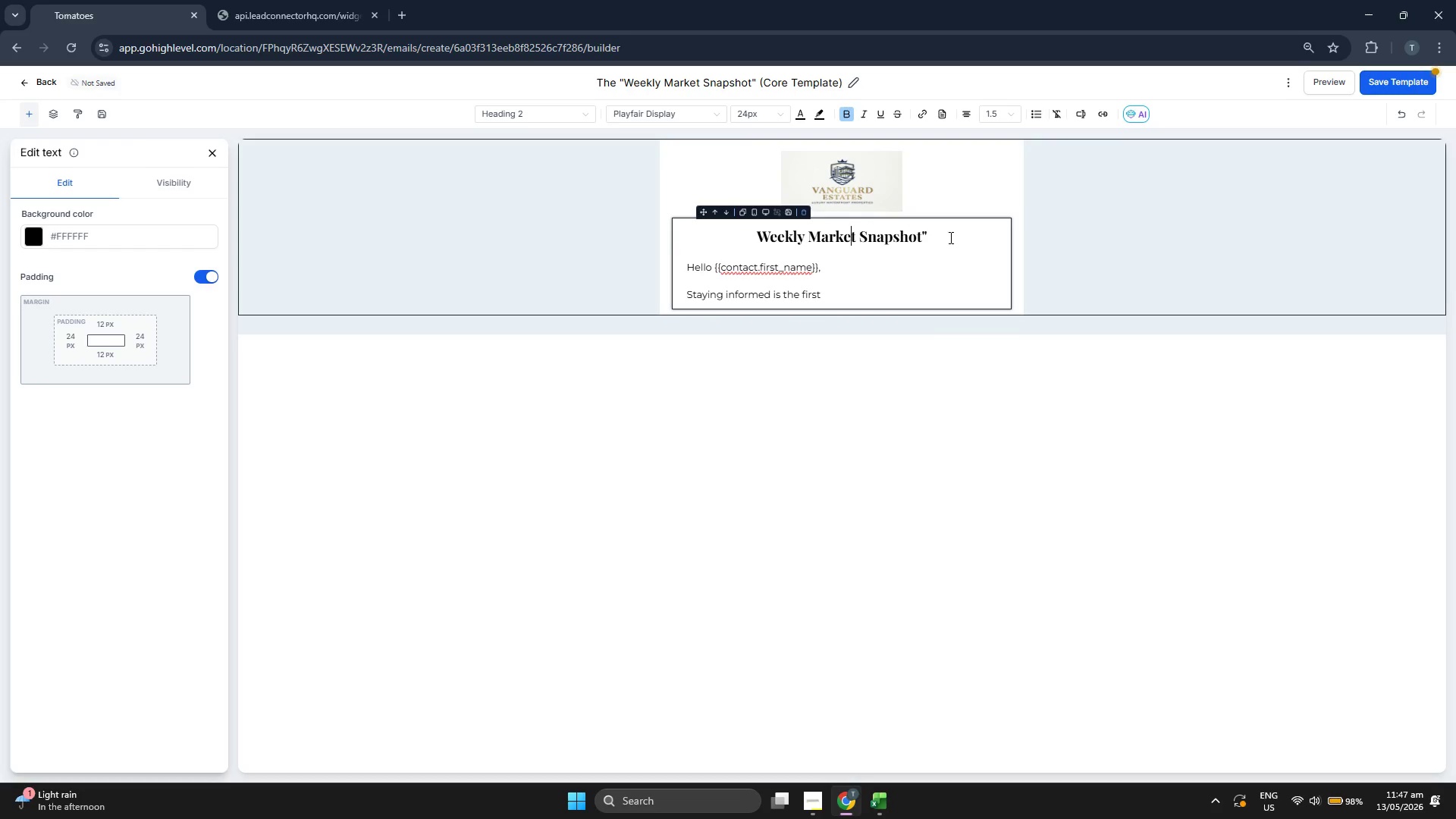 
key(ArrowLeft)
 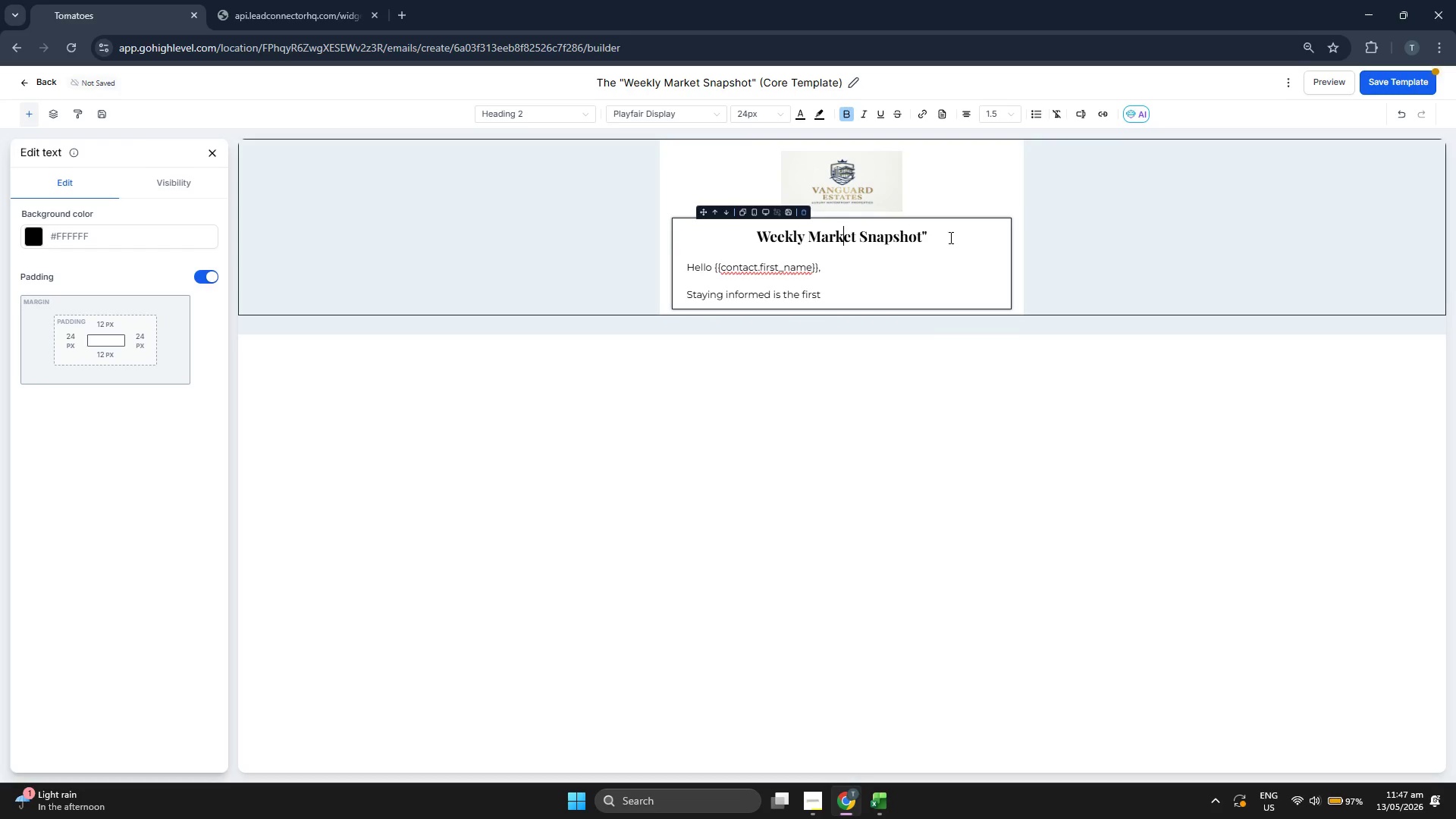 
key(ArrowLeft)
 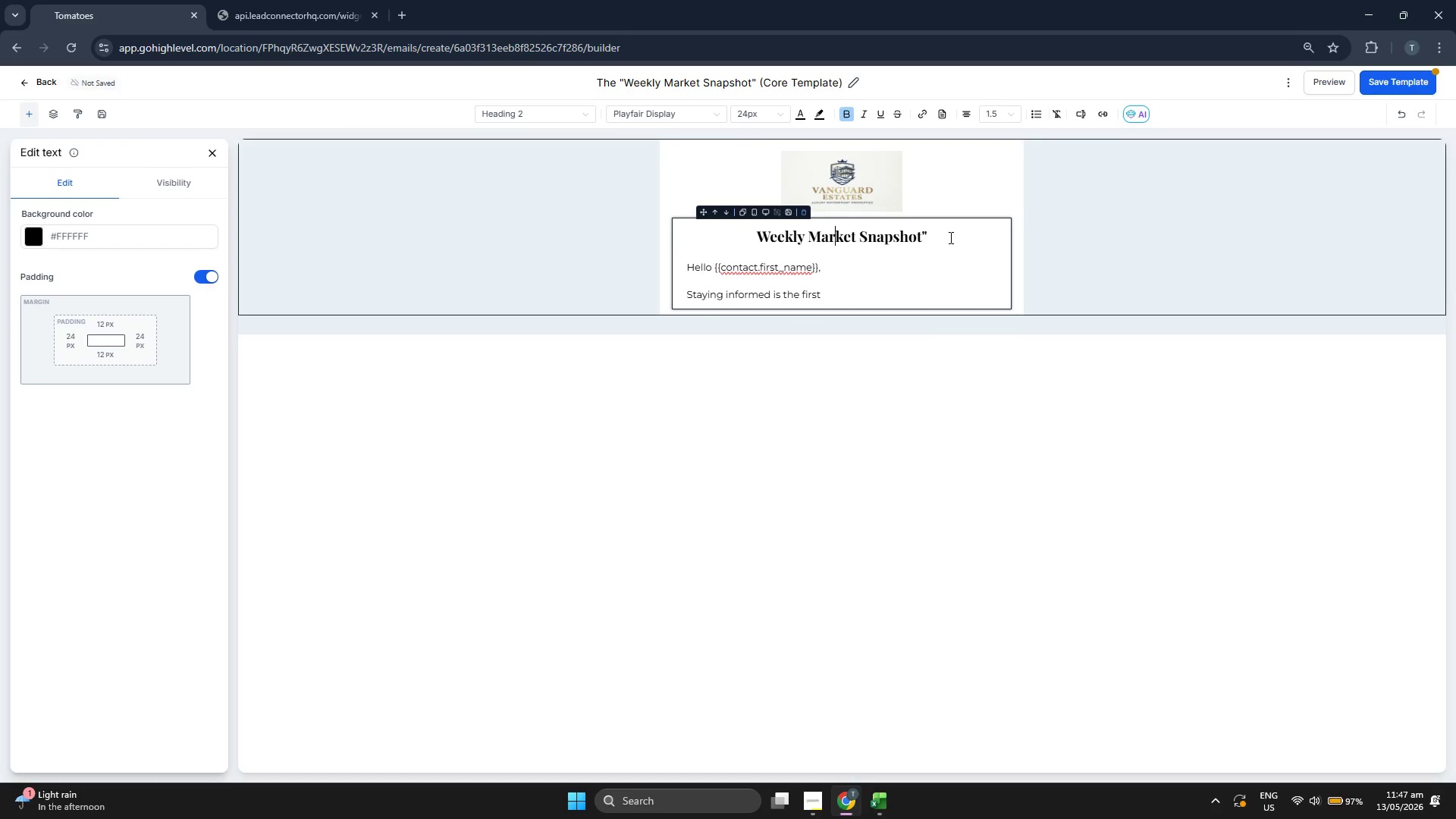 
key(ArrowLeft)
 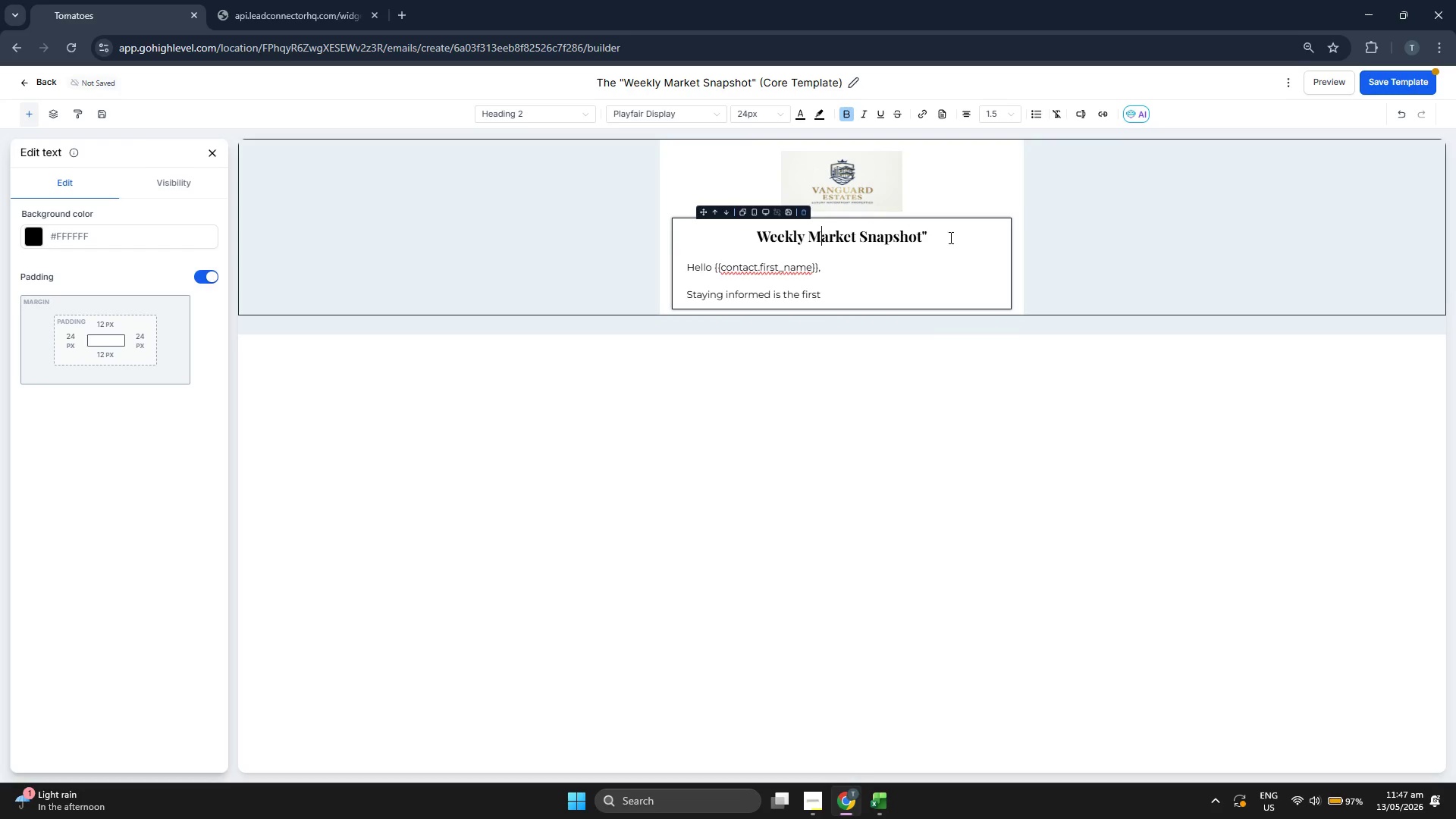 
key(ArrowLeft)
 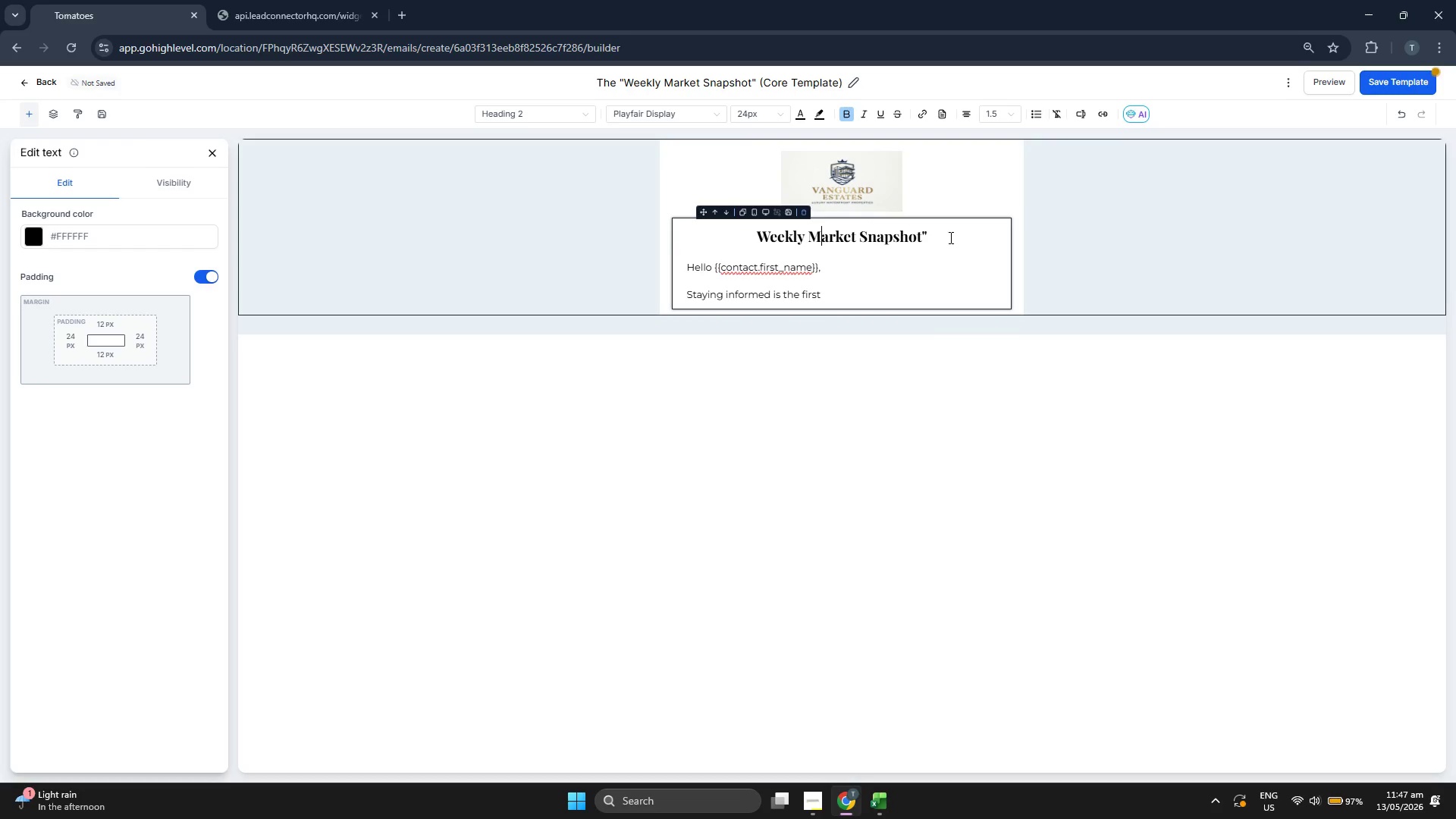 
key(ArrowLeft)
 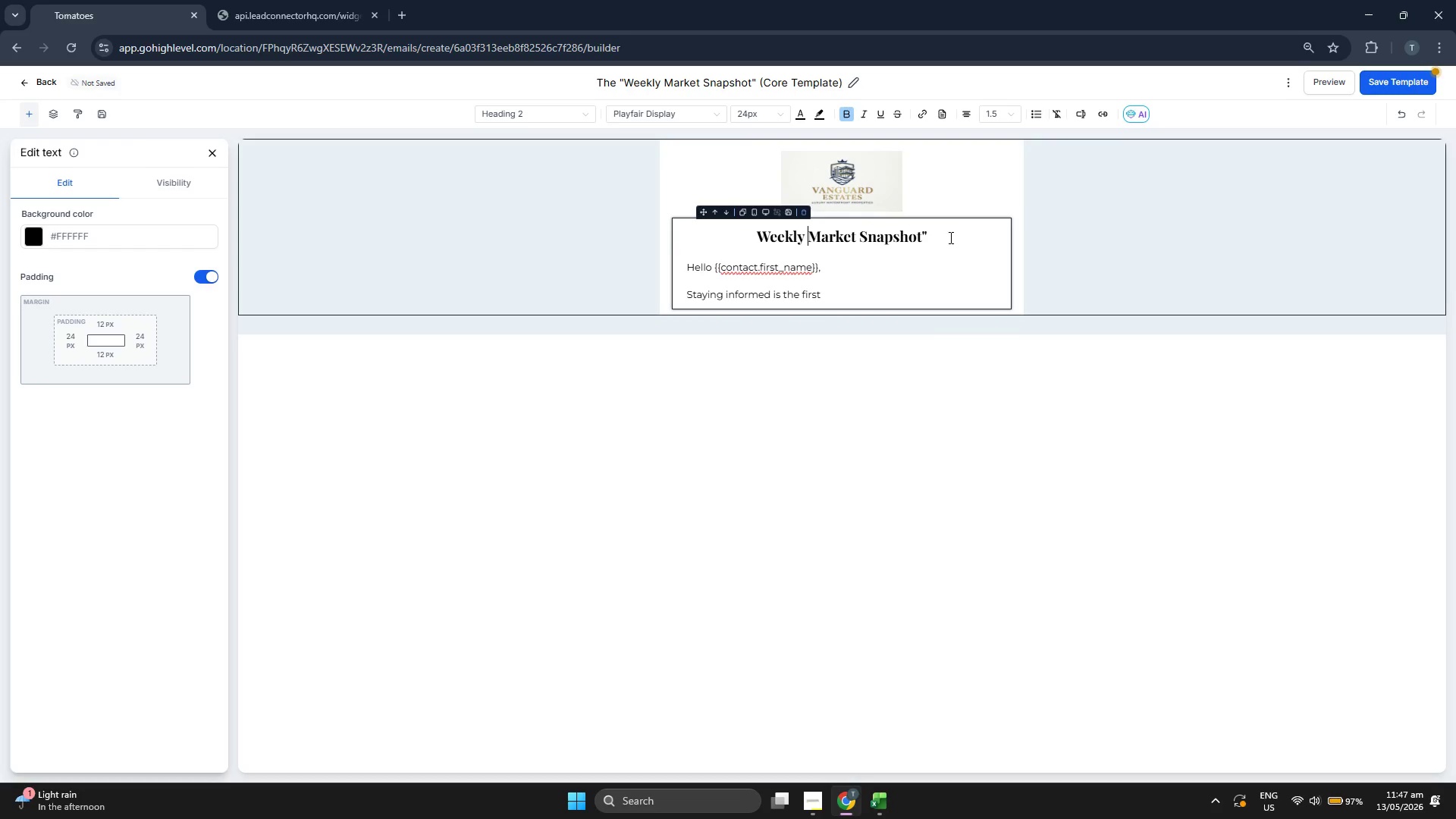 
key(ArrowLeft)
 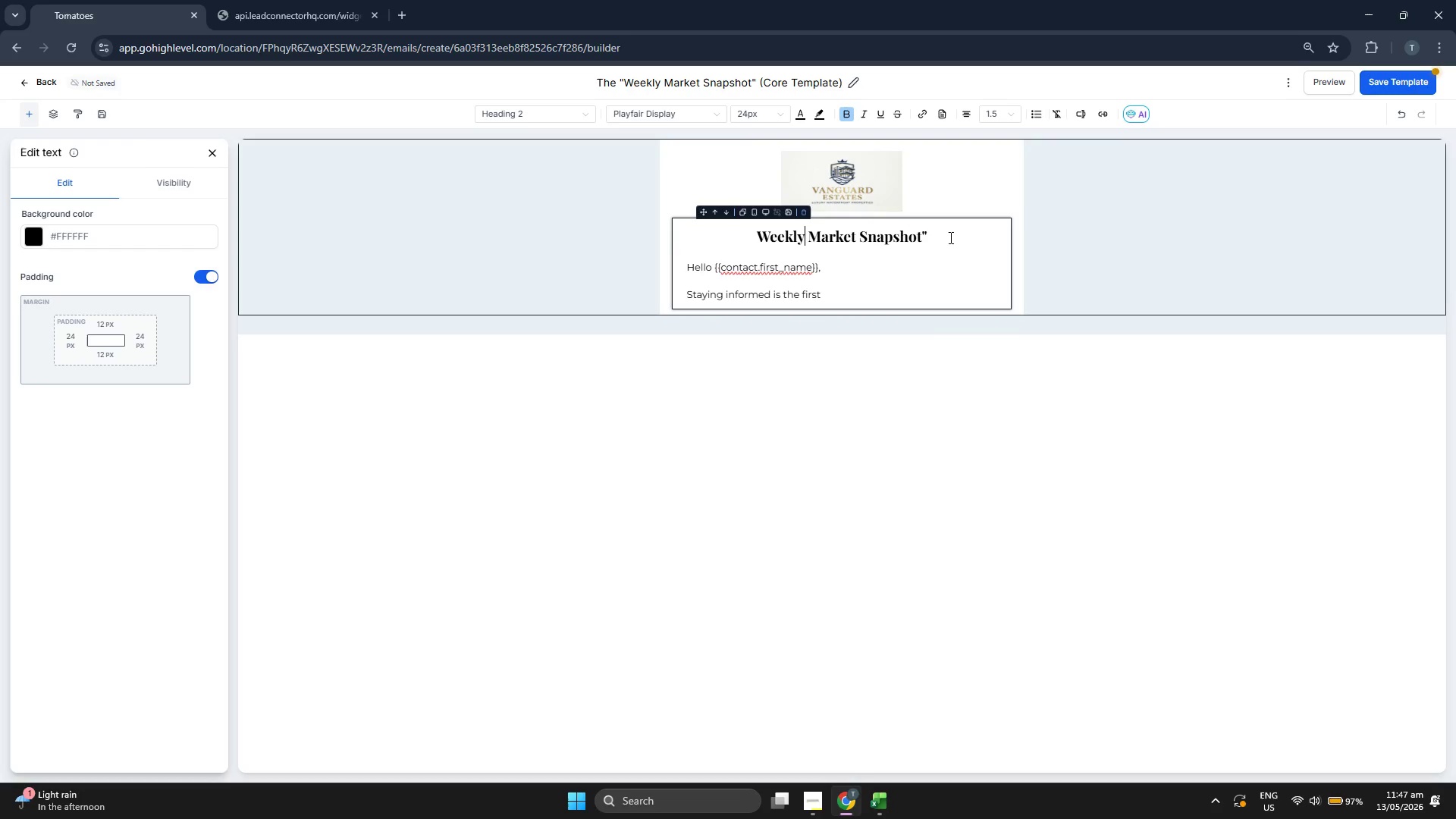 
key(ArrowLeft)
 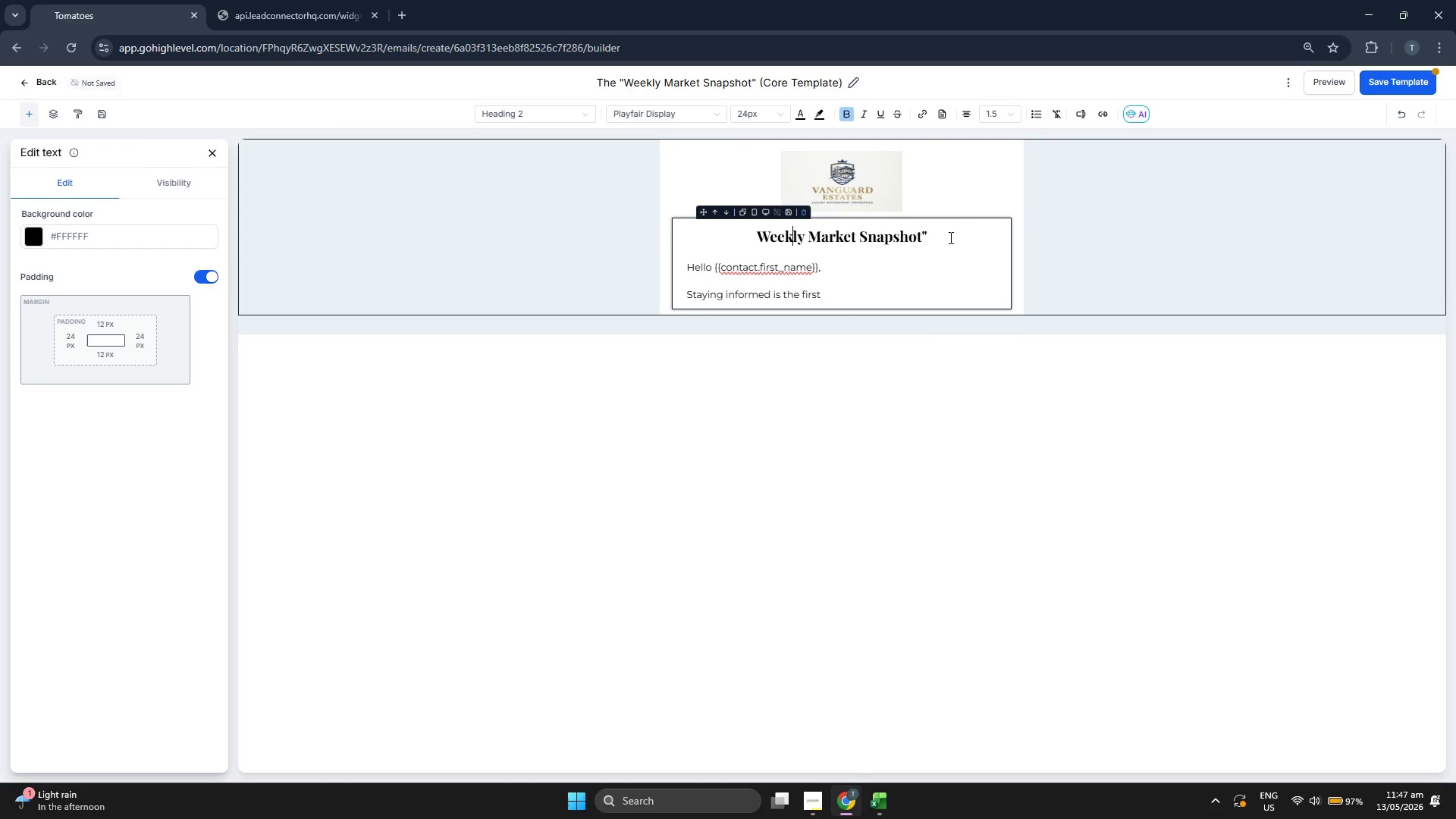 
key(ArrowLeft)
 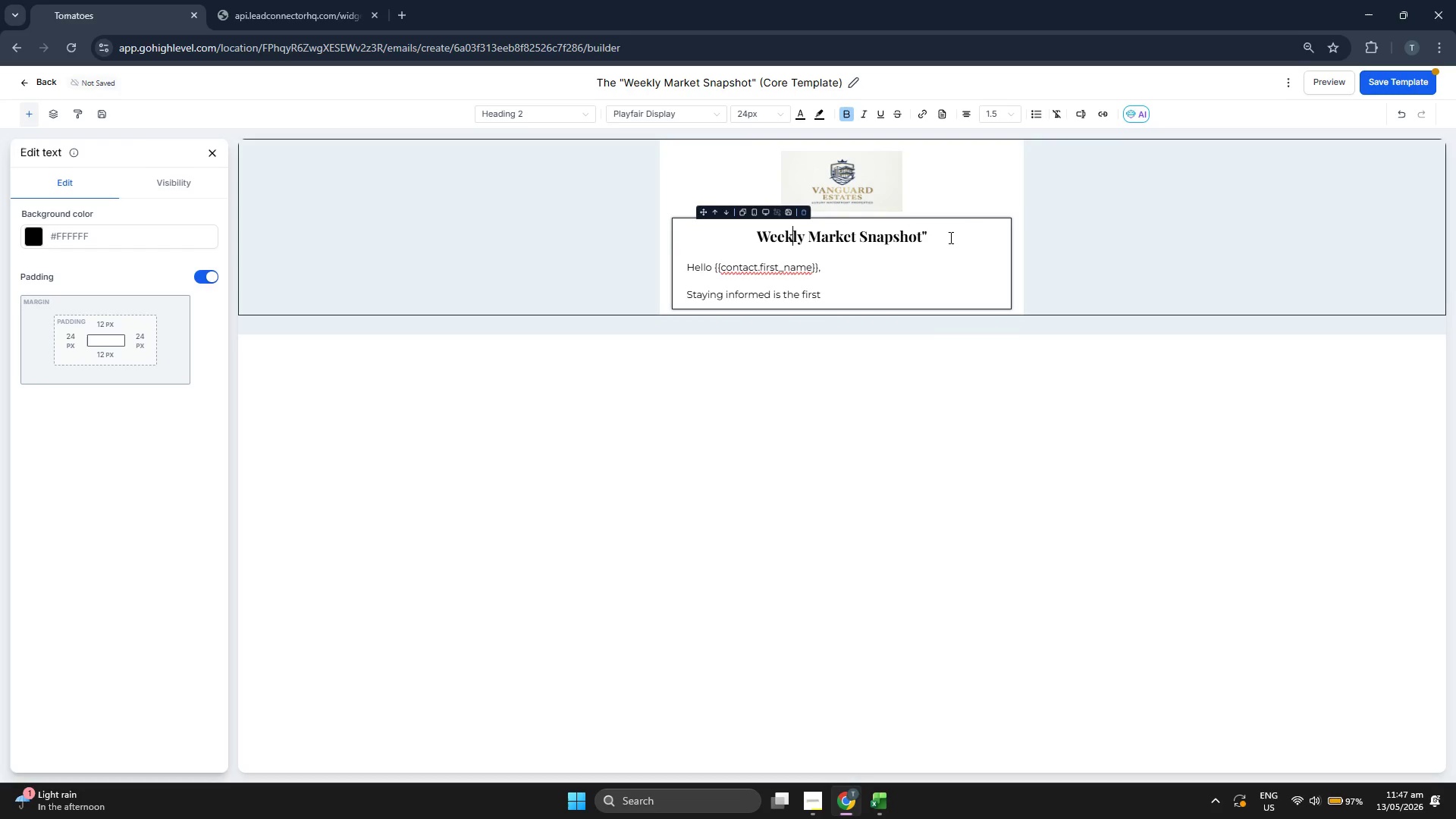 
key(ArrowLeft)
 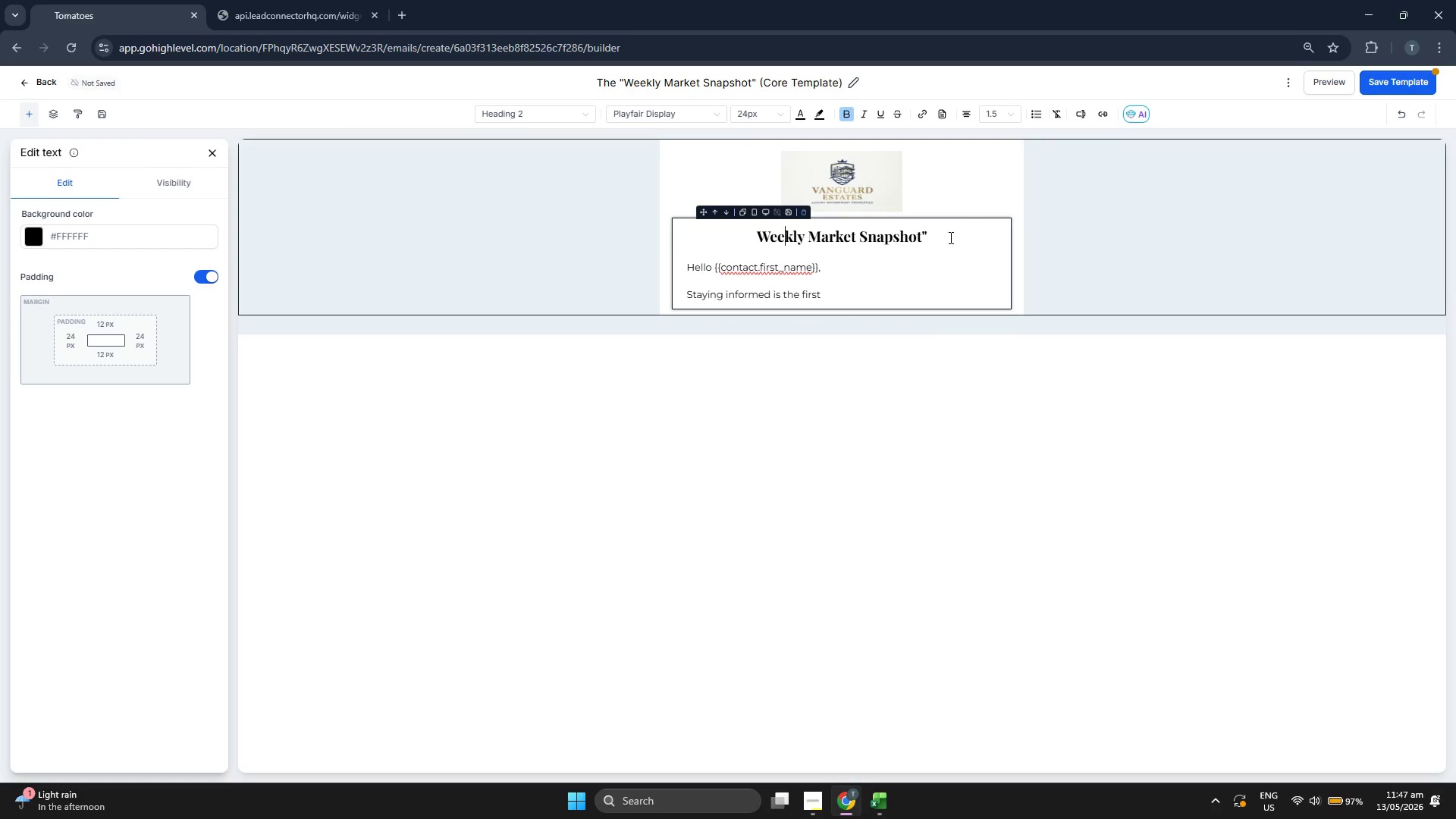 
key(ArrowLeft)
 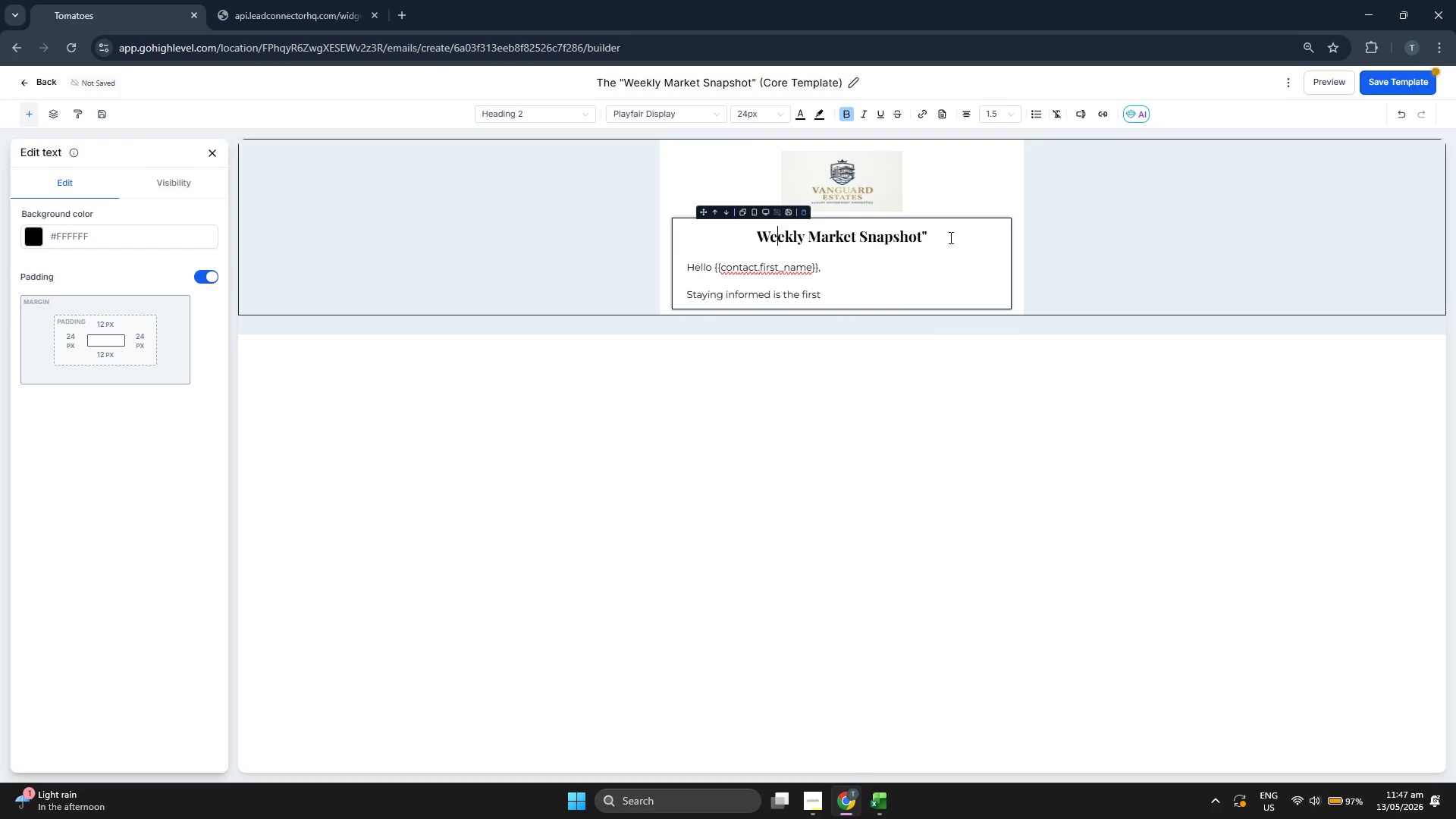 
key(ArrowLeft)
 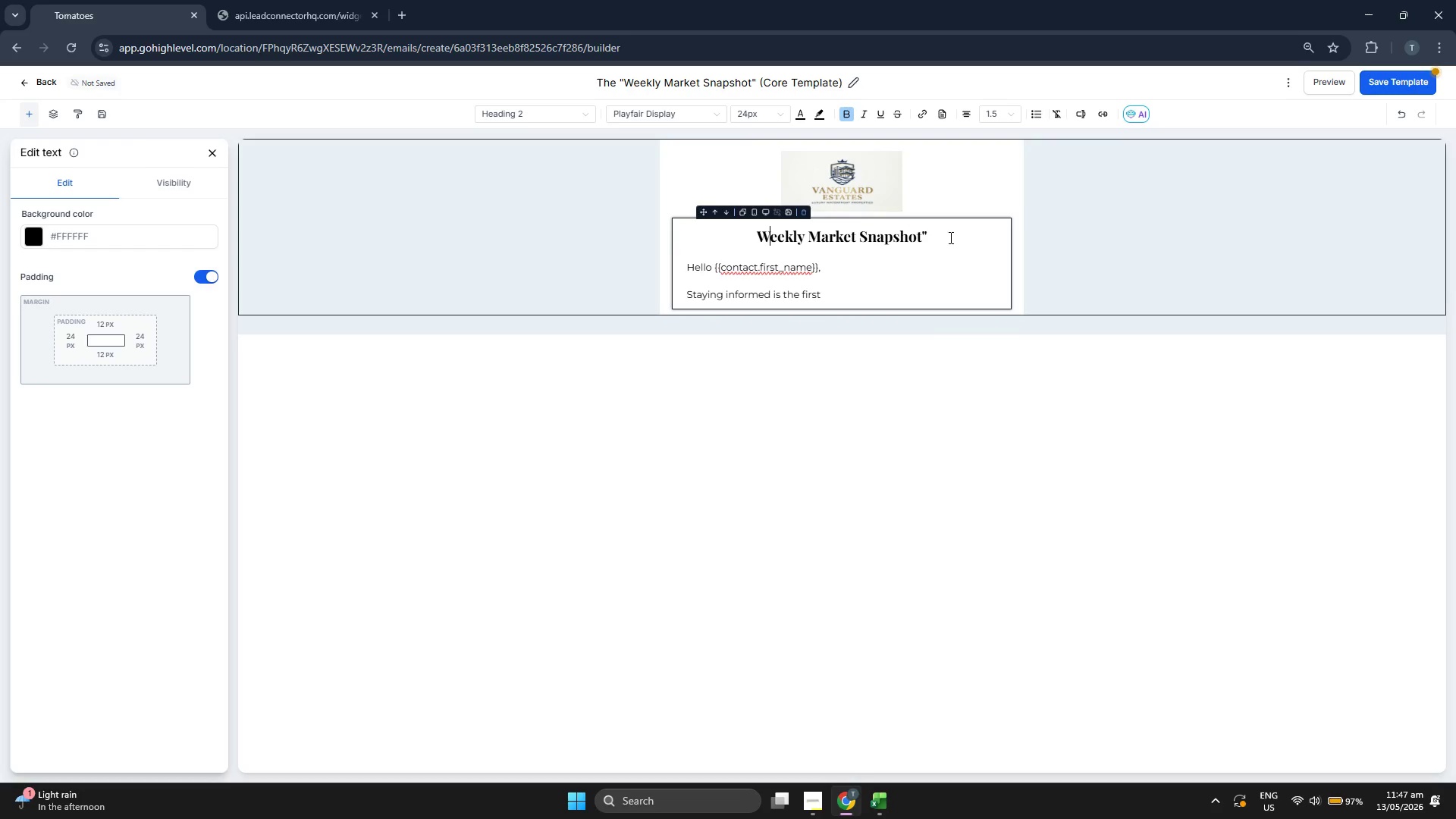 
key(ArrowLeft)
 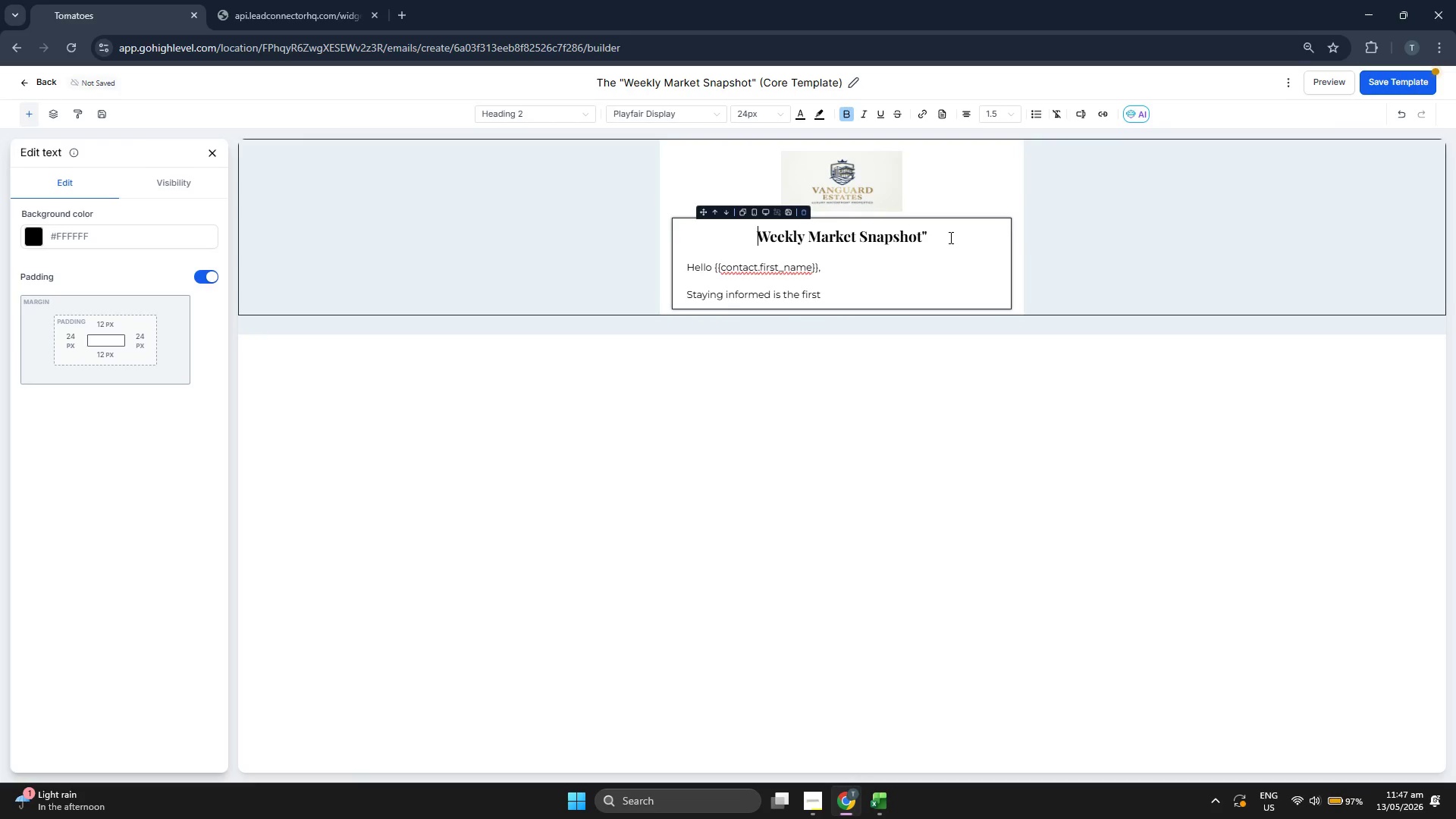 
key(ArrowLeft)
 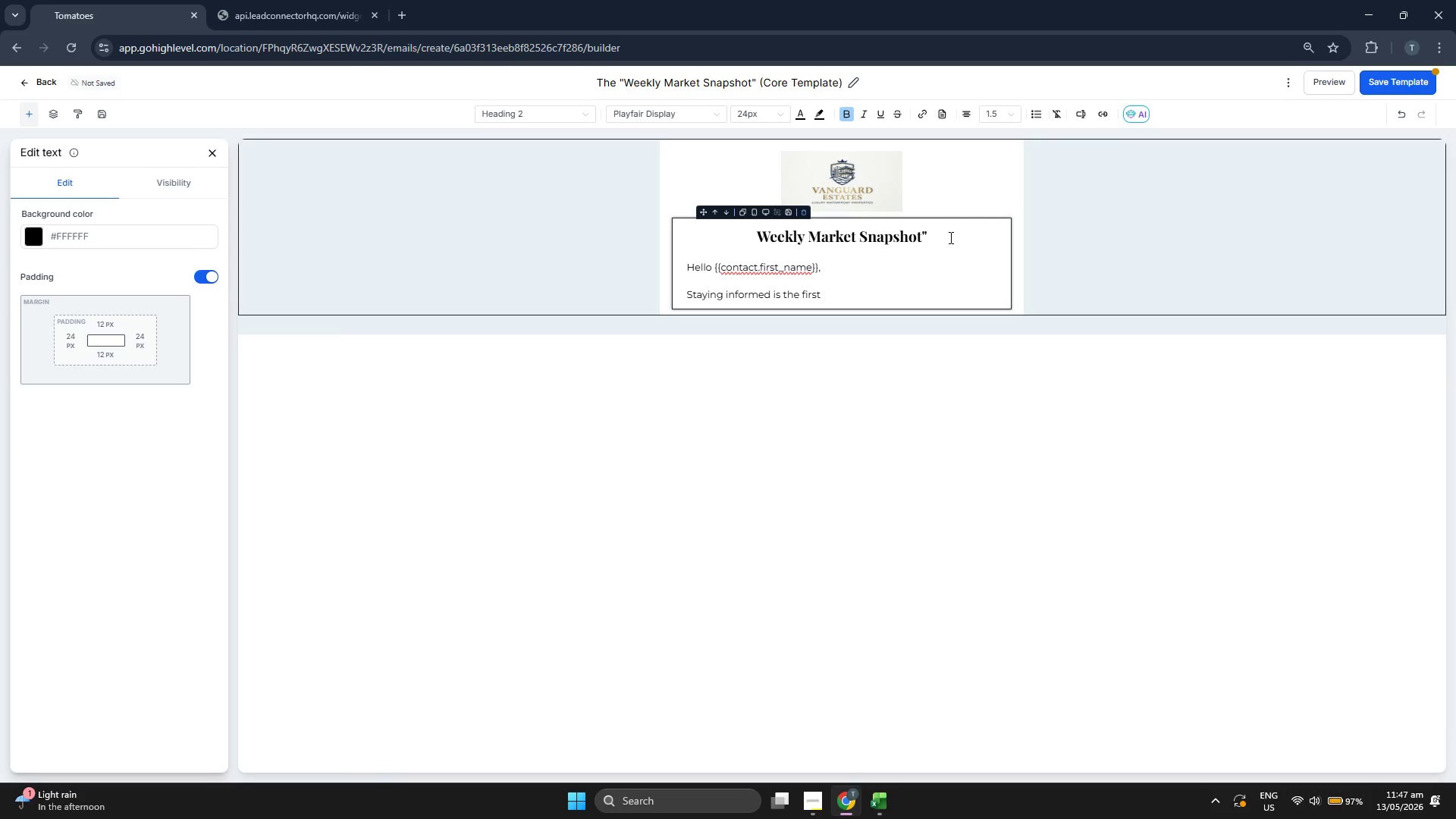 
key(Shift+Quote)
 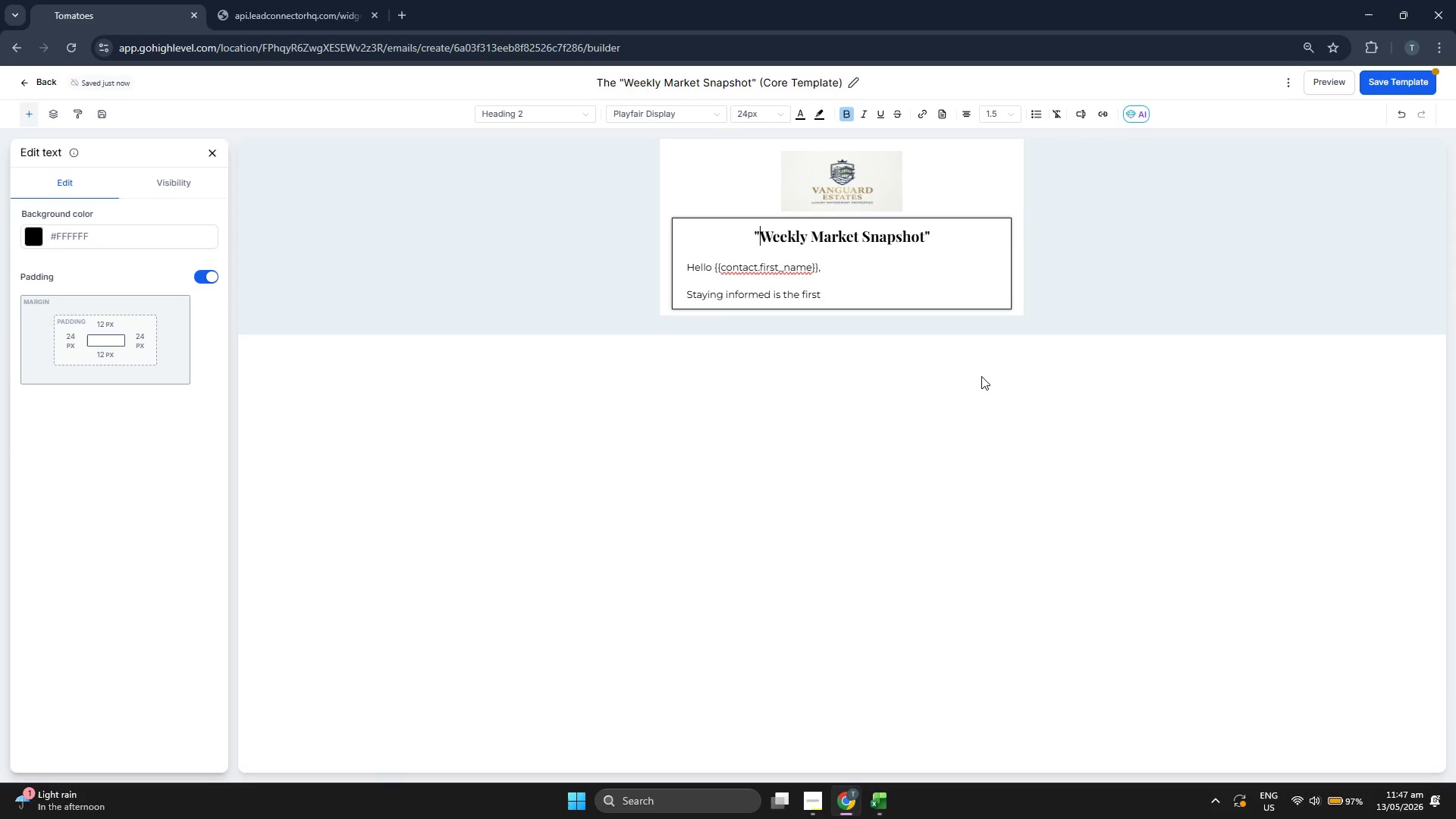 
left_click([898, 290])
 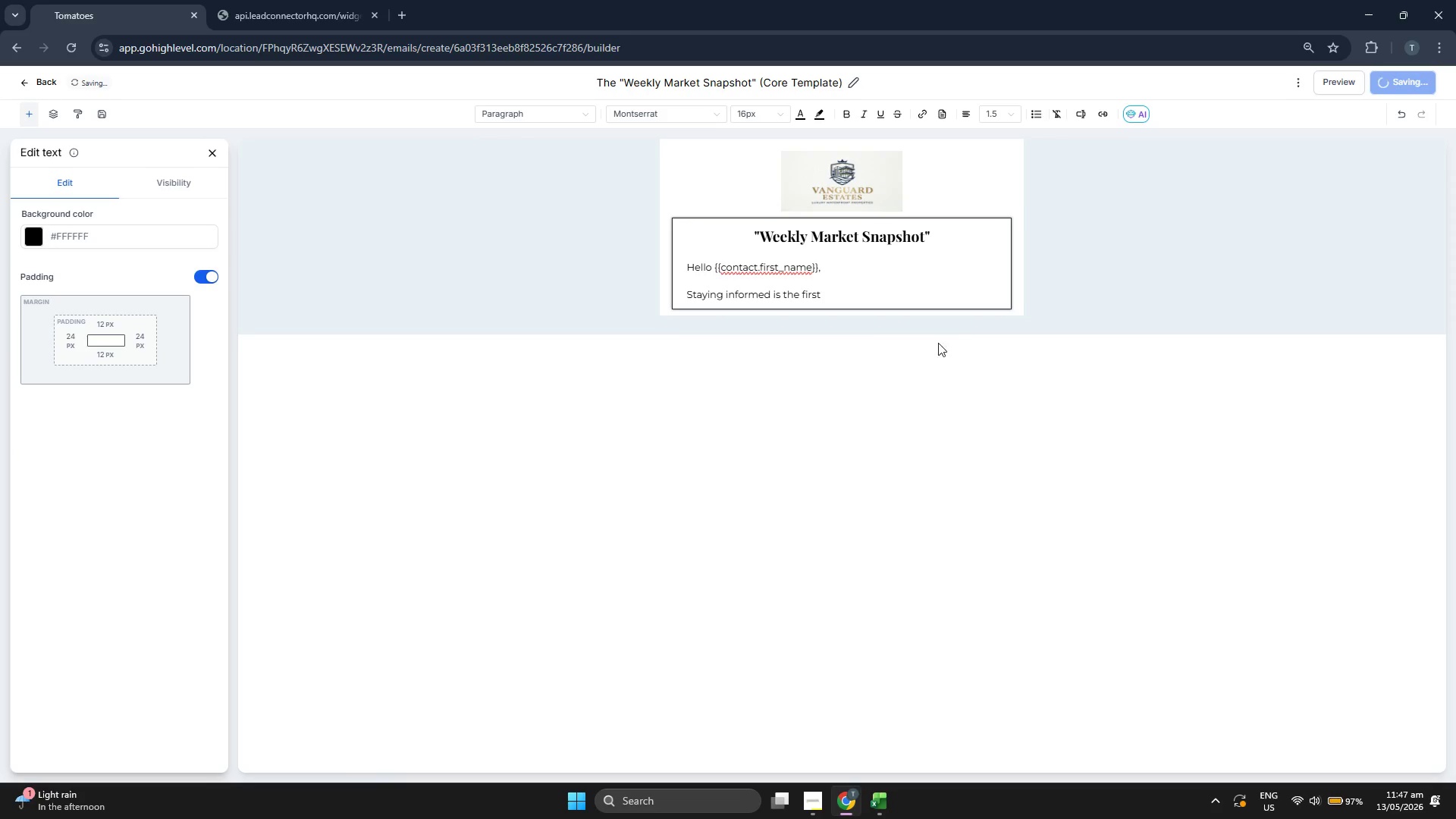 
left_click([849, 294])
 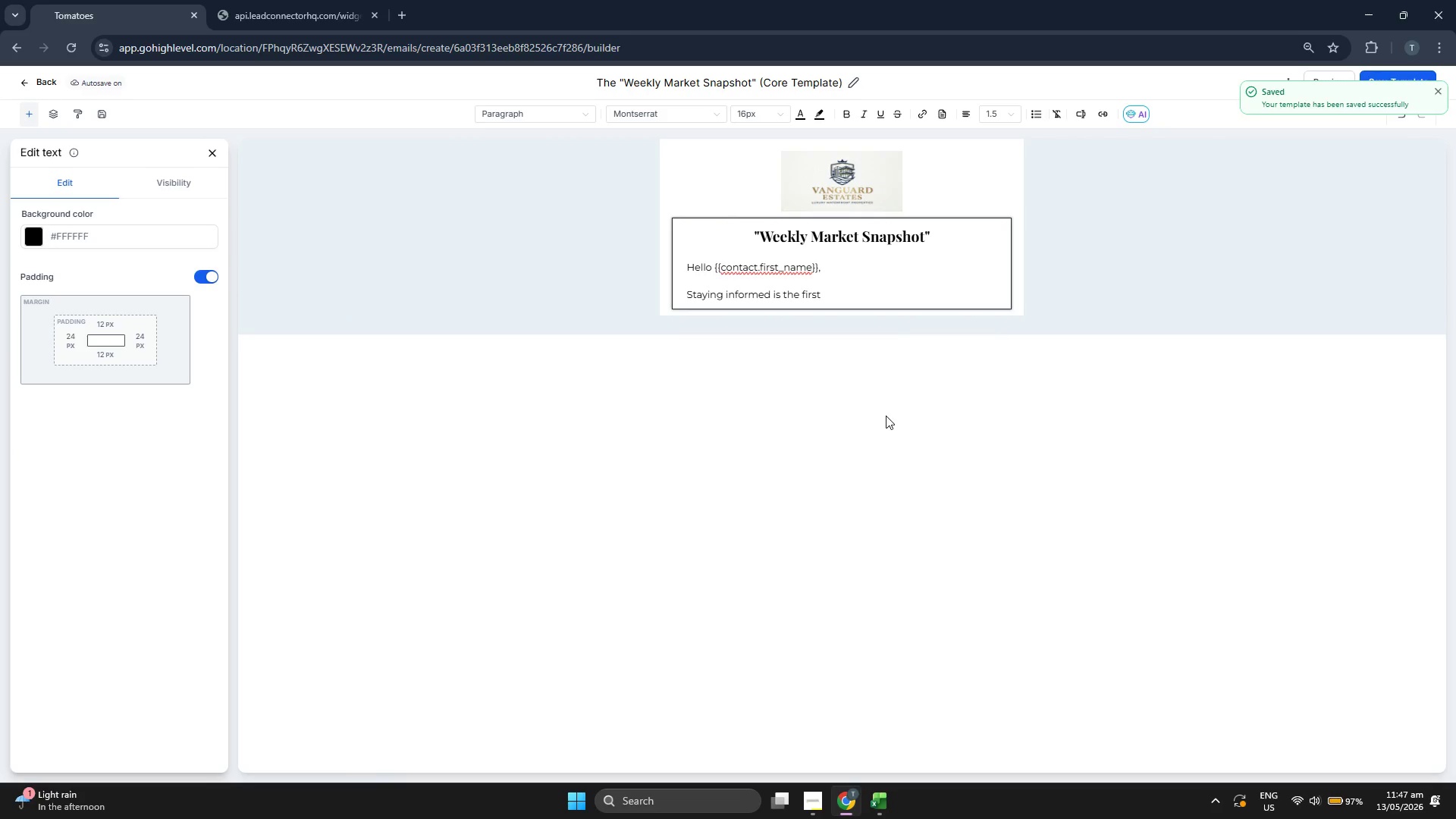 
type( step in securing the s)
key(Backspace)
type(pef)
key(Backspace)
type(rfect waterfront acquisition. Here )
 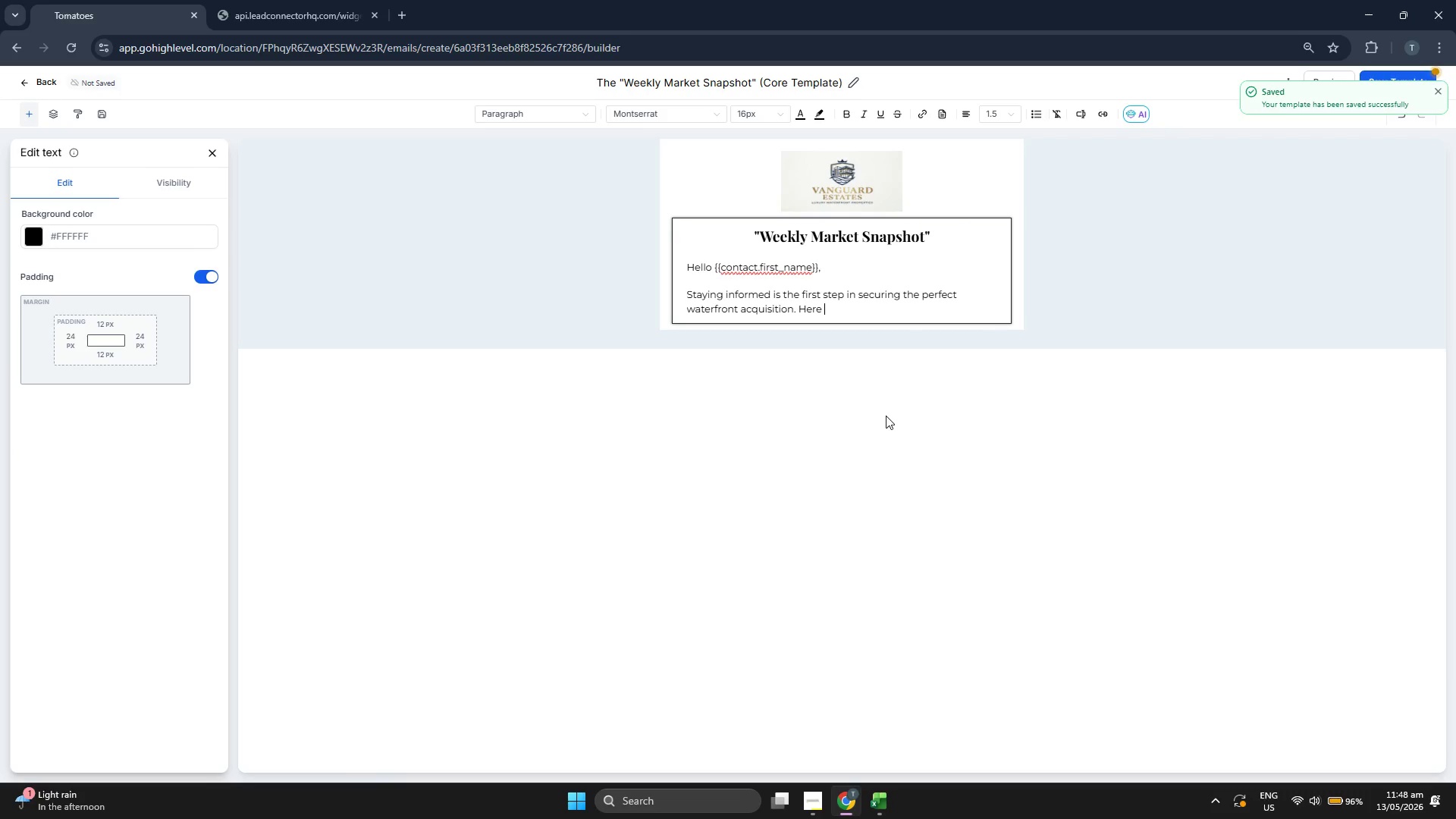 
type(is youu)
key(Backspace)
type(r look at this week's luxury real estate landscape in the region.)
 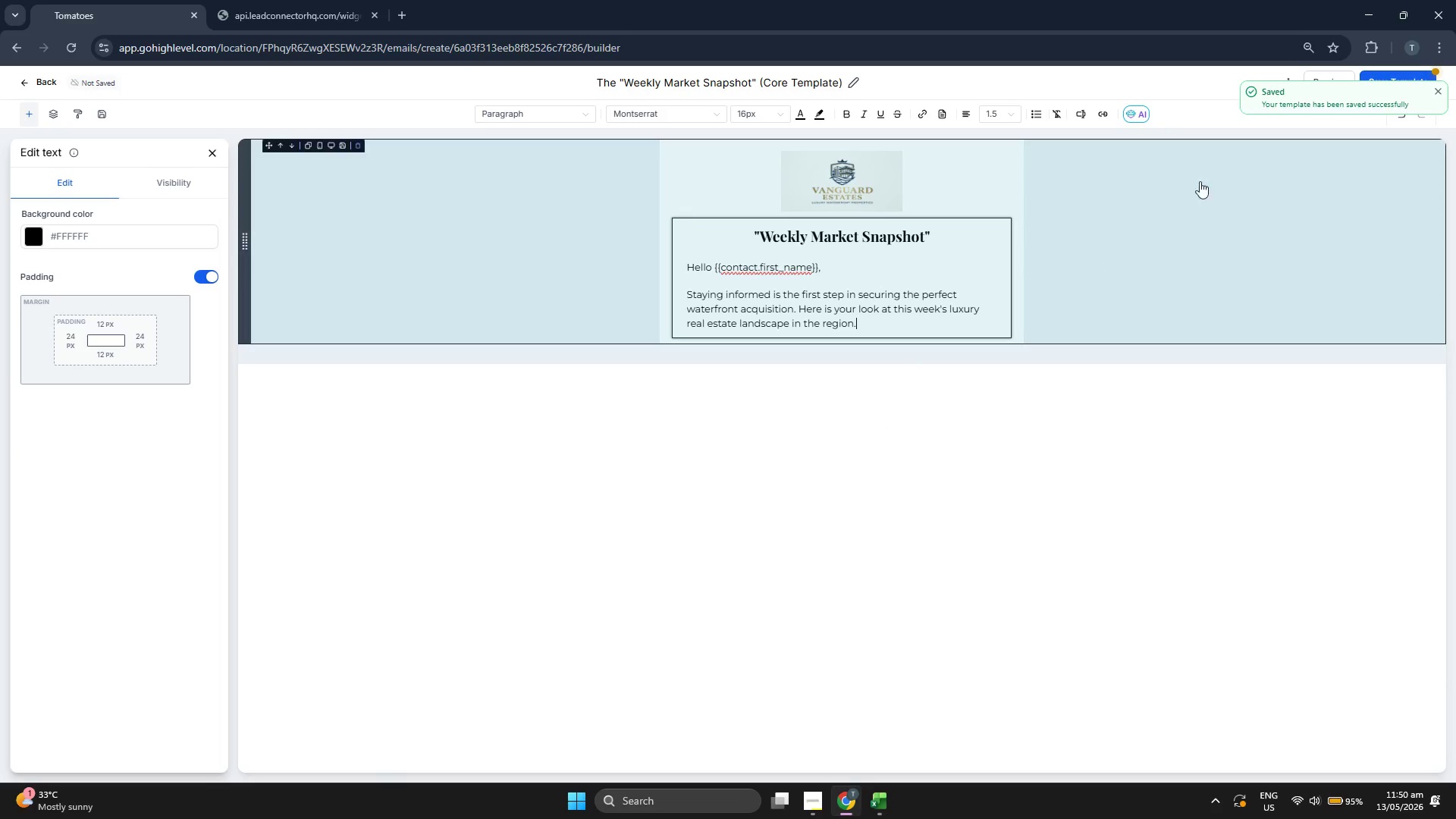 
left_click([1438, 91])
 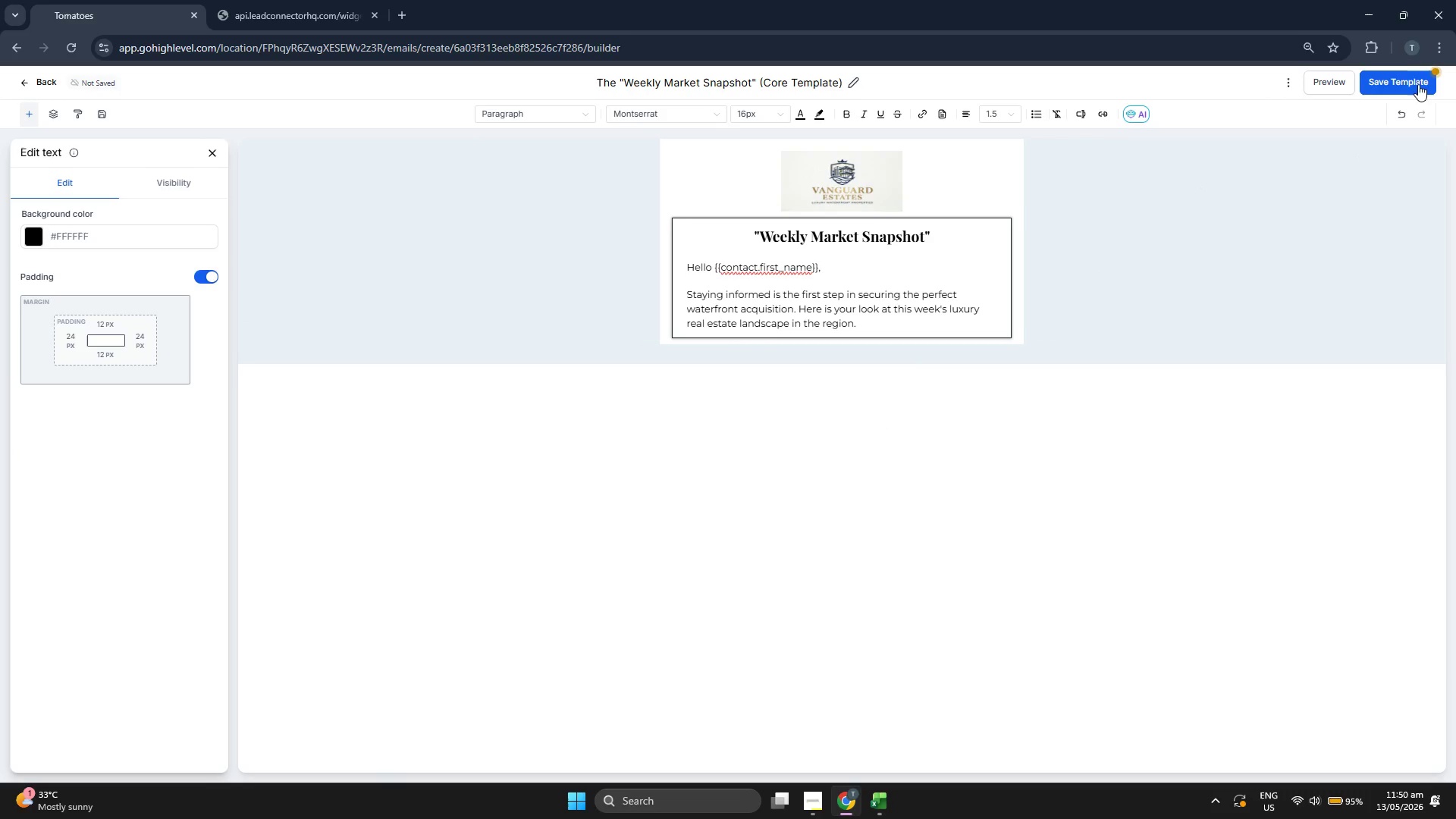 
left_click([1407, 74])
 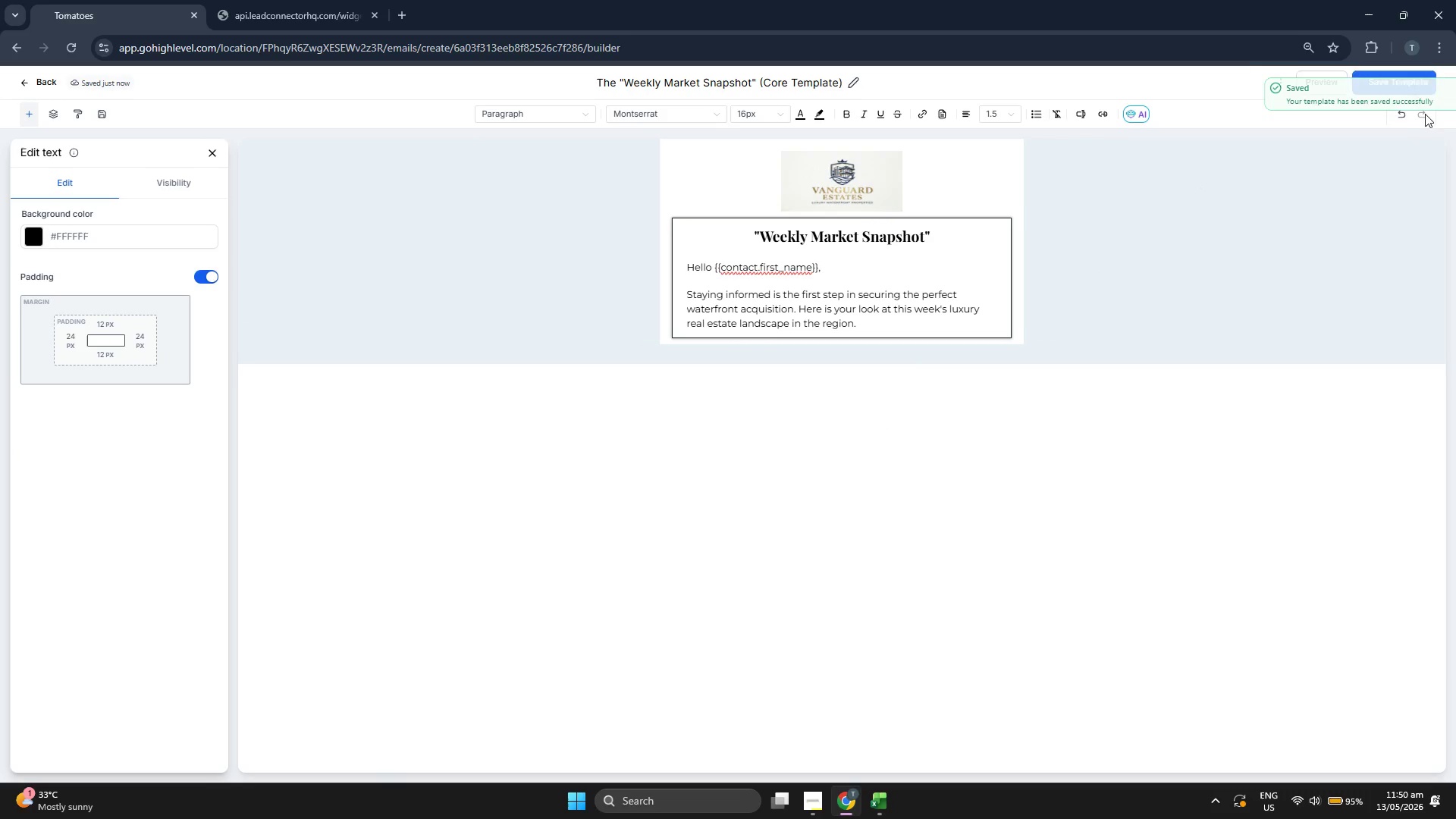 
left_click([1432, 87])
 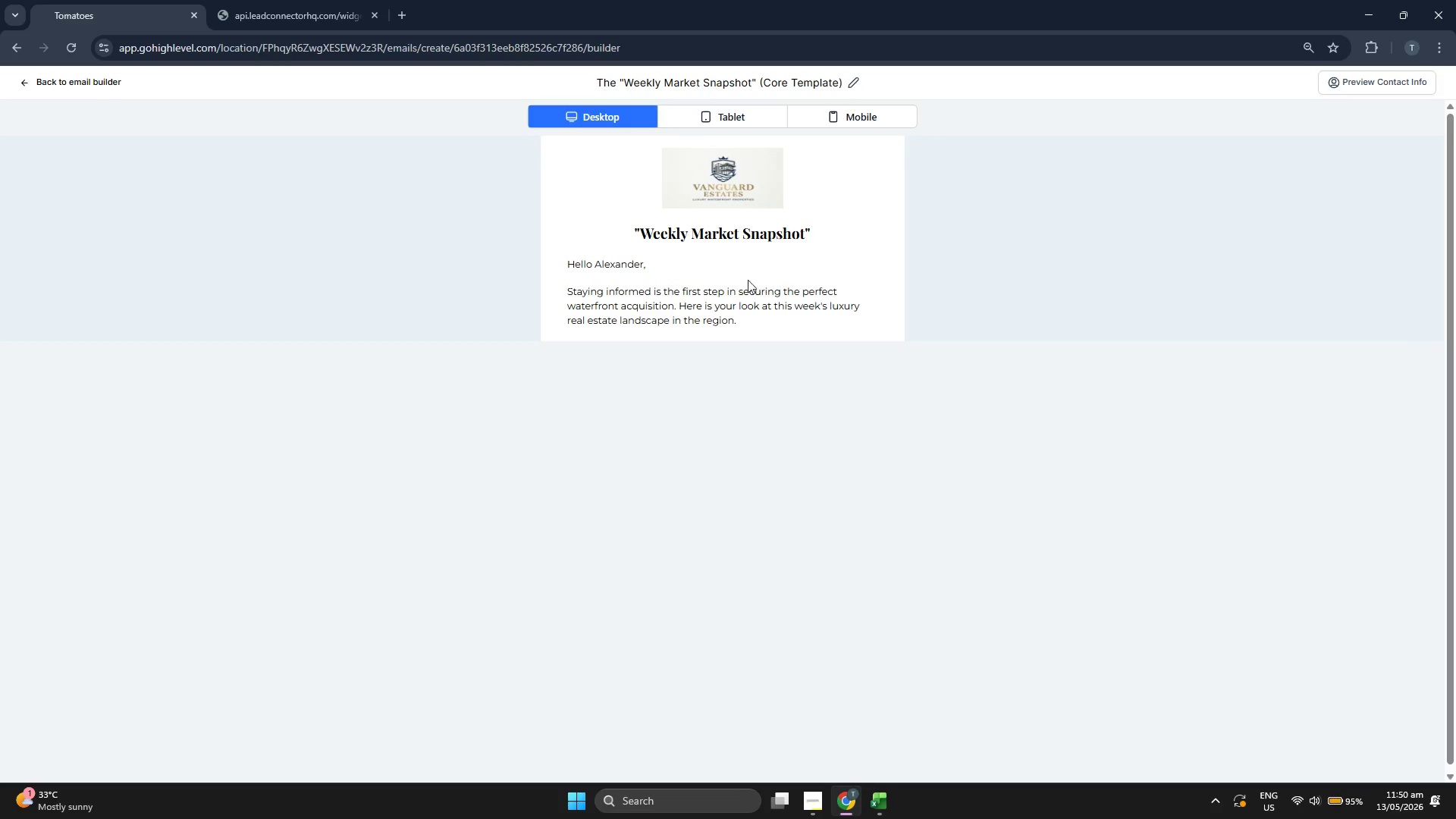 
double_click([669, 312])
 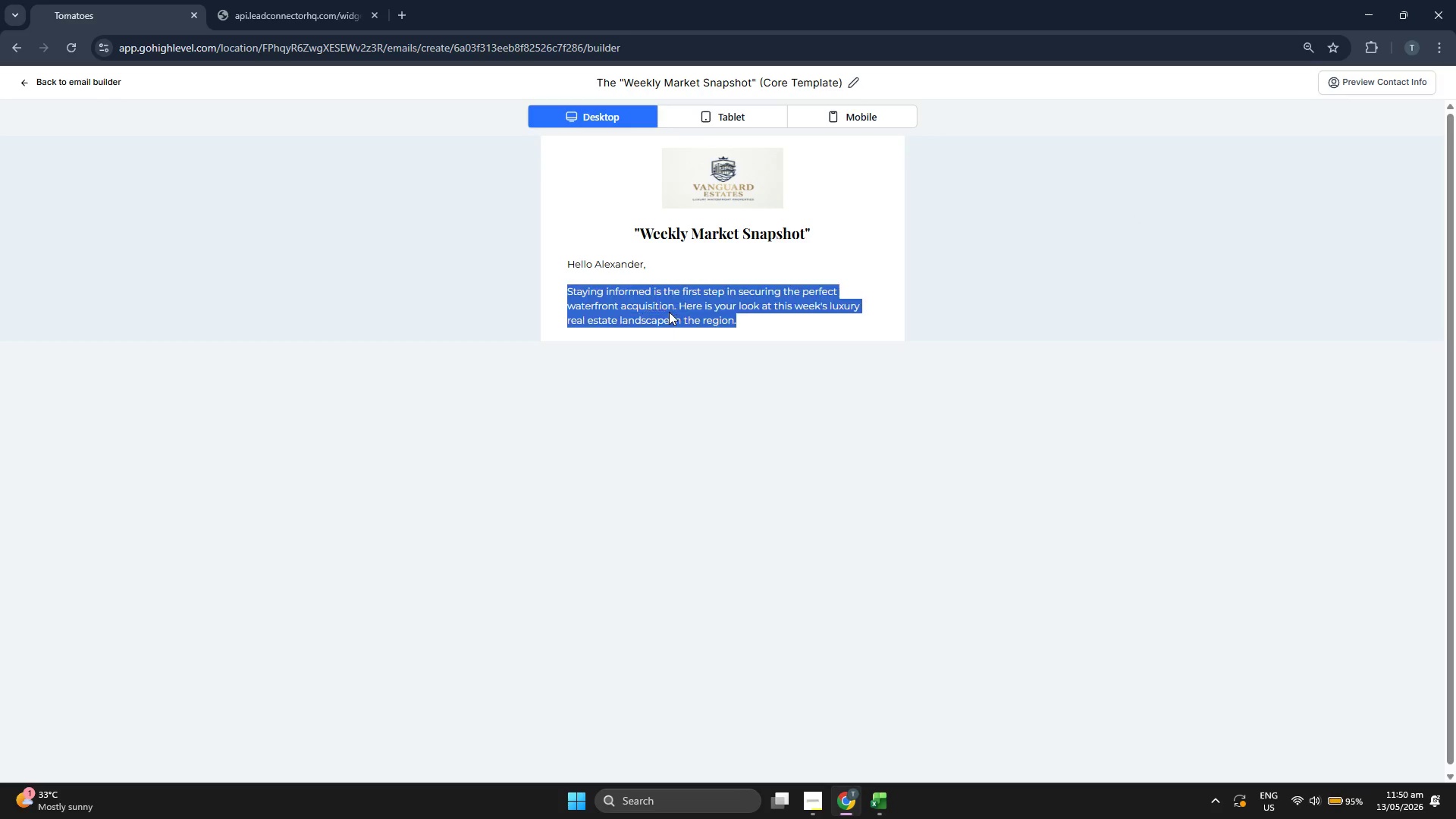 
triple_click([669, 312])
 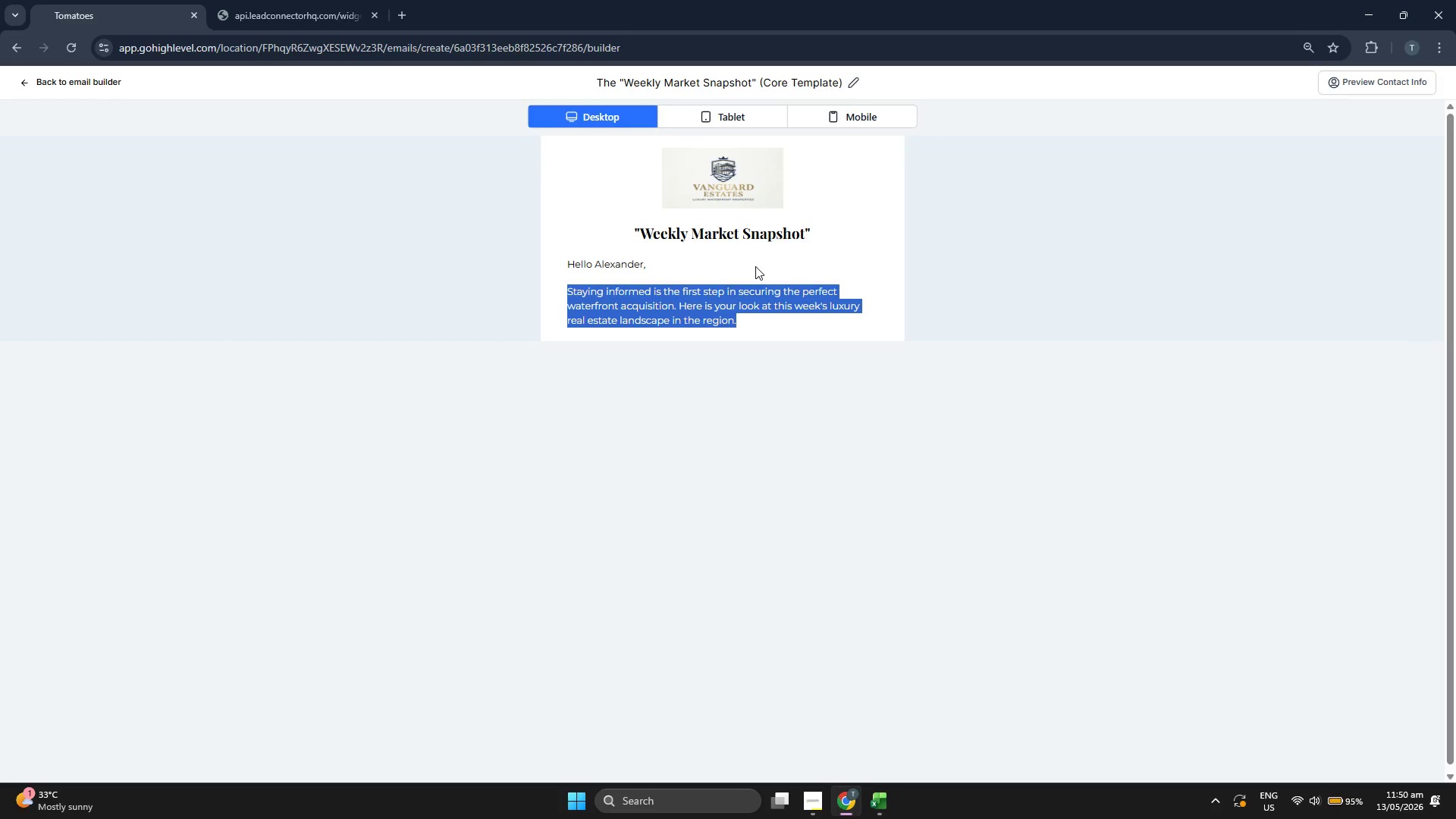 
left_click([843, 127])
 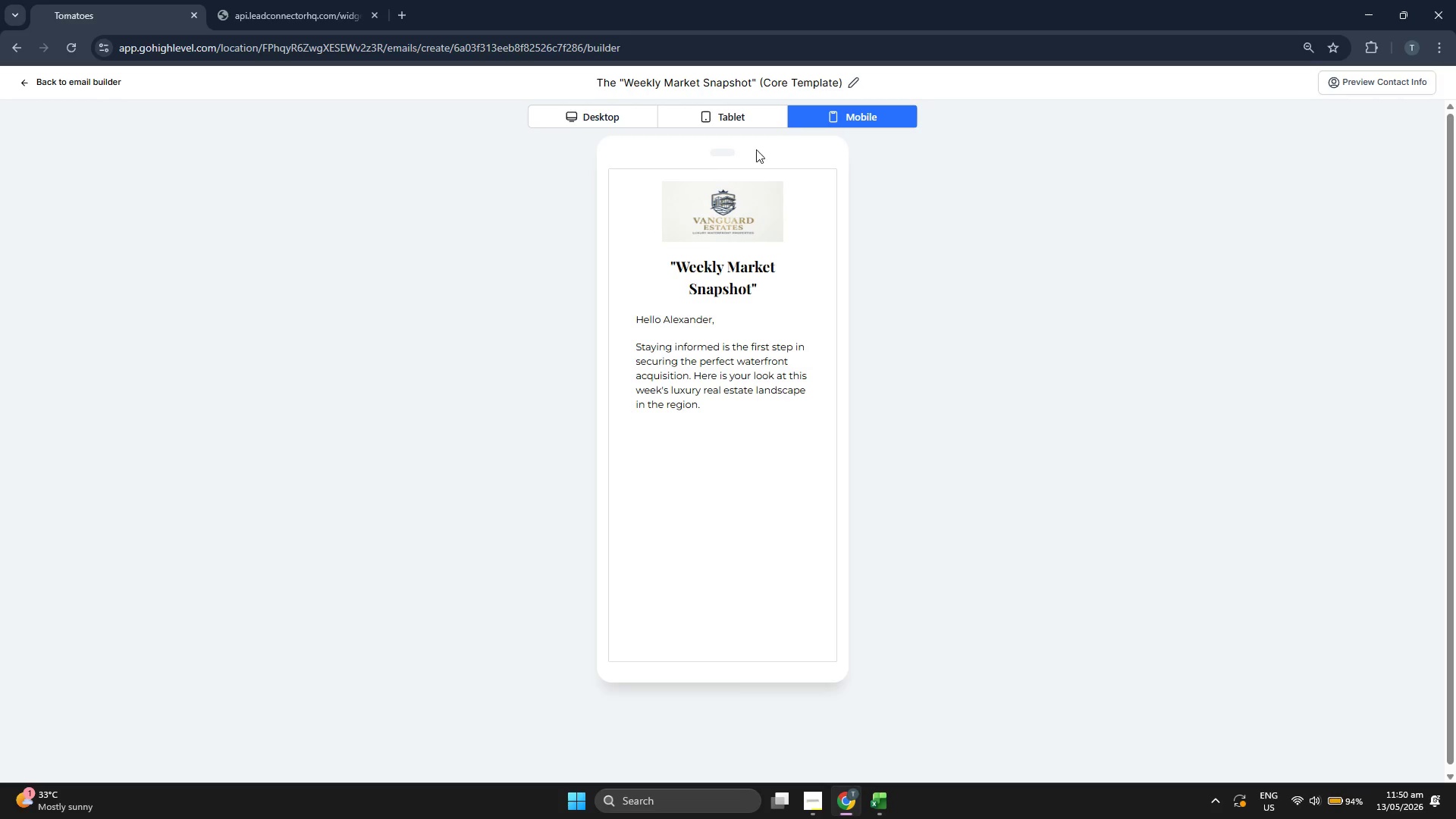 
left_click([628, 128])
 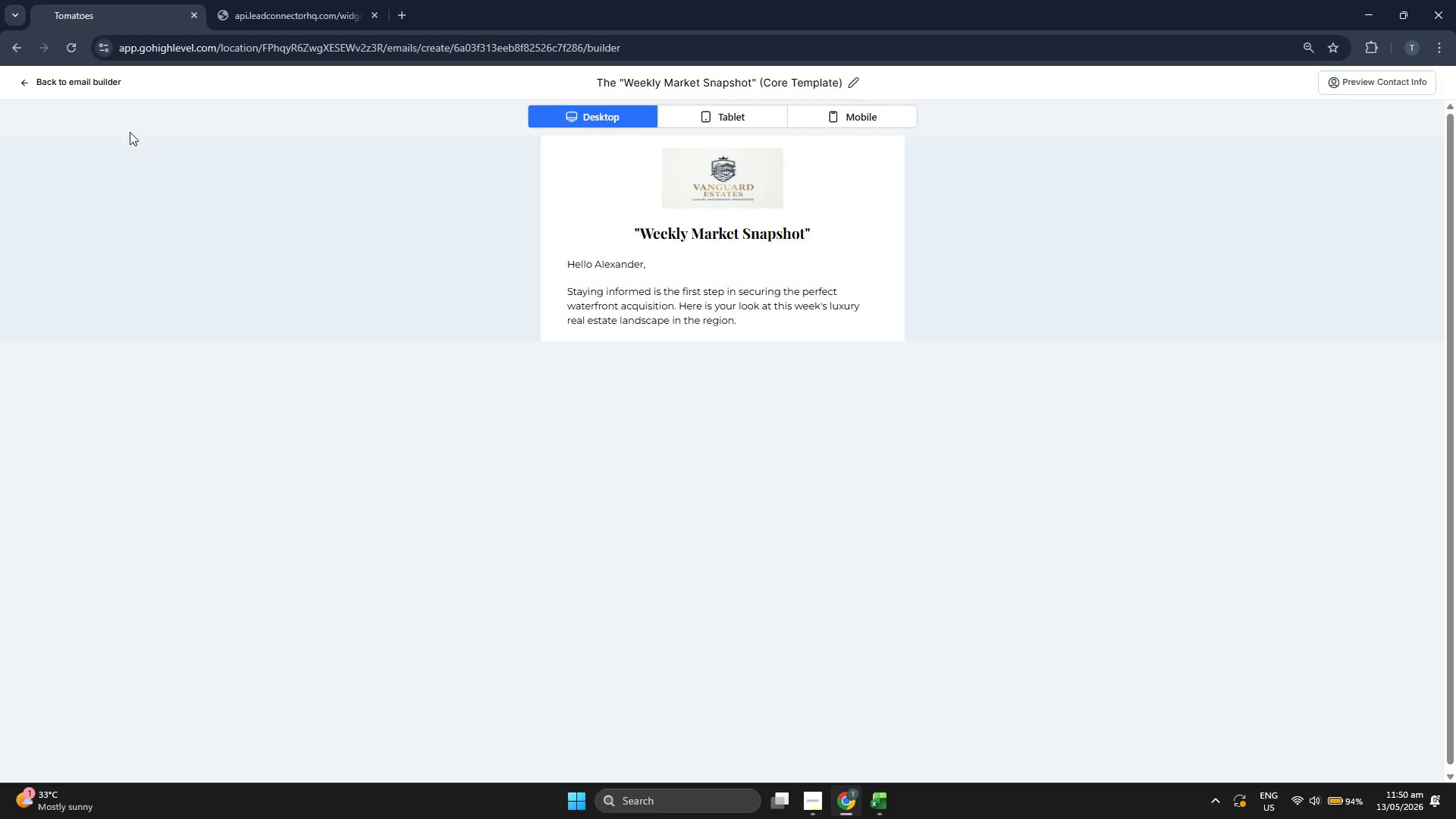 
left_click([102, 84])
 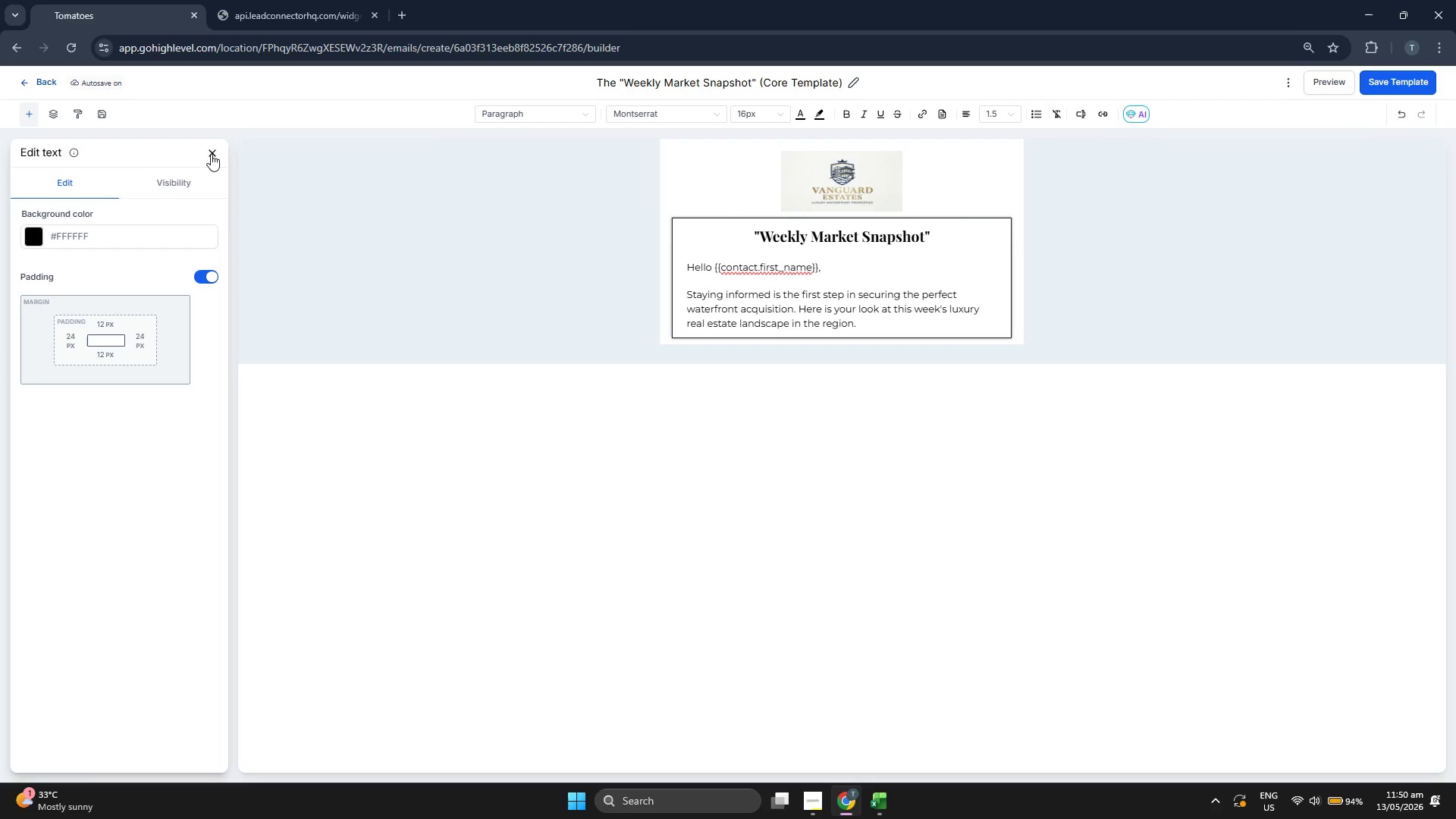 
double_click([209, 151])
 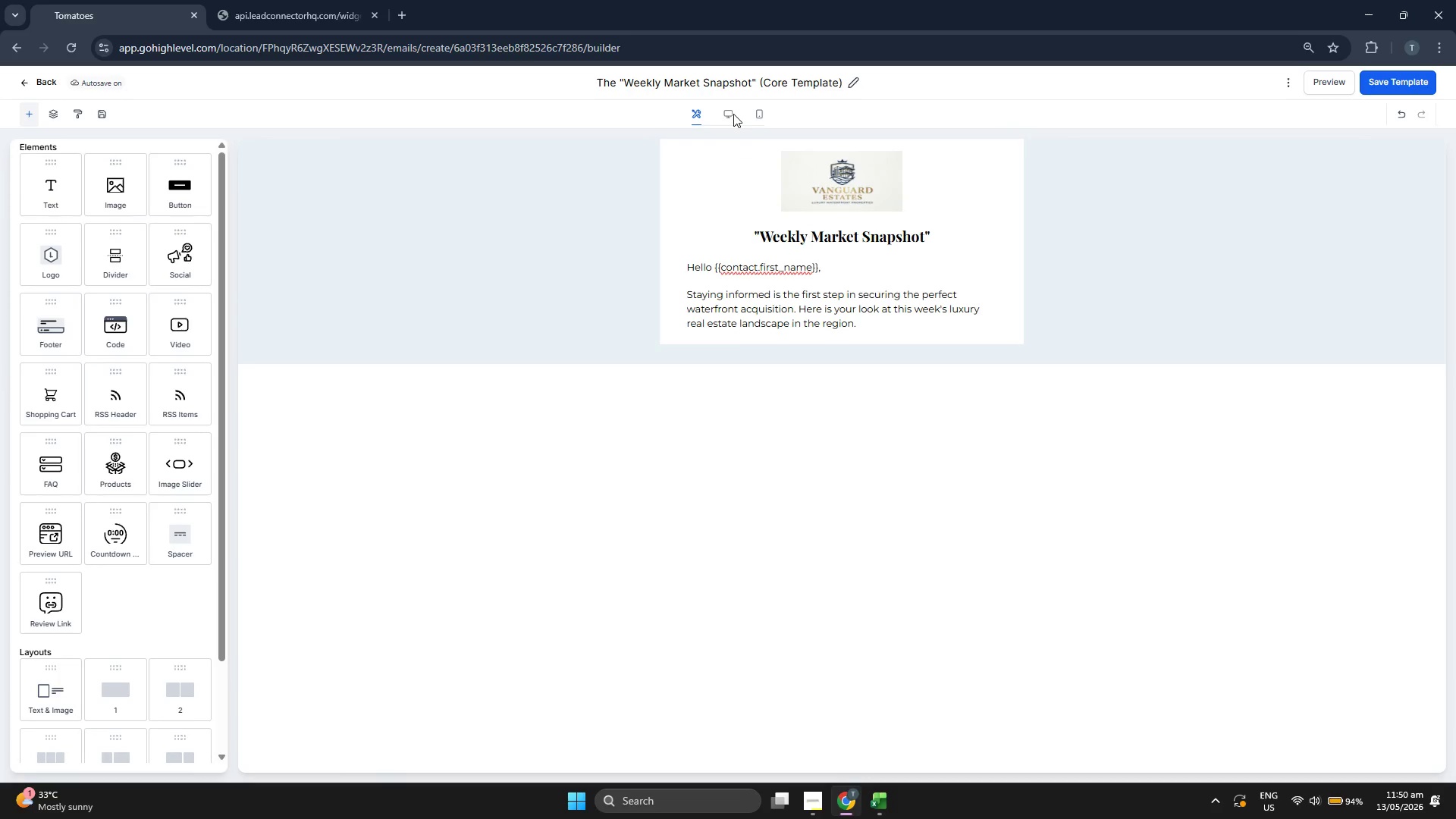 
double_click([728, 113])
 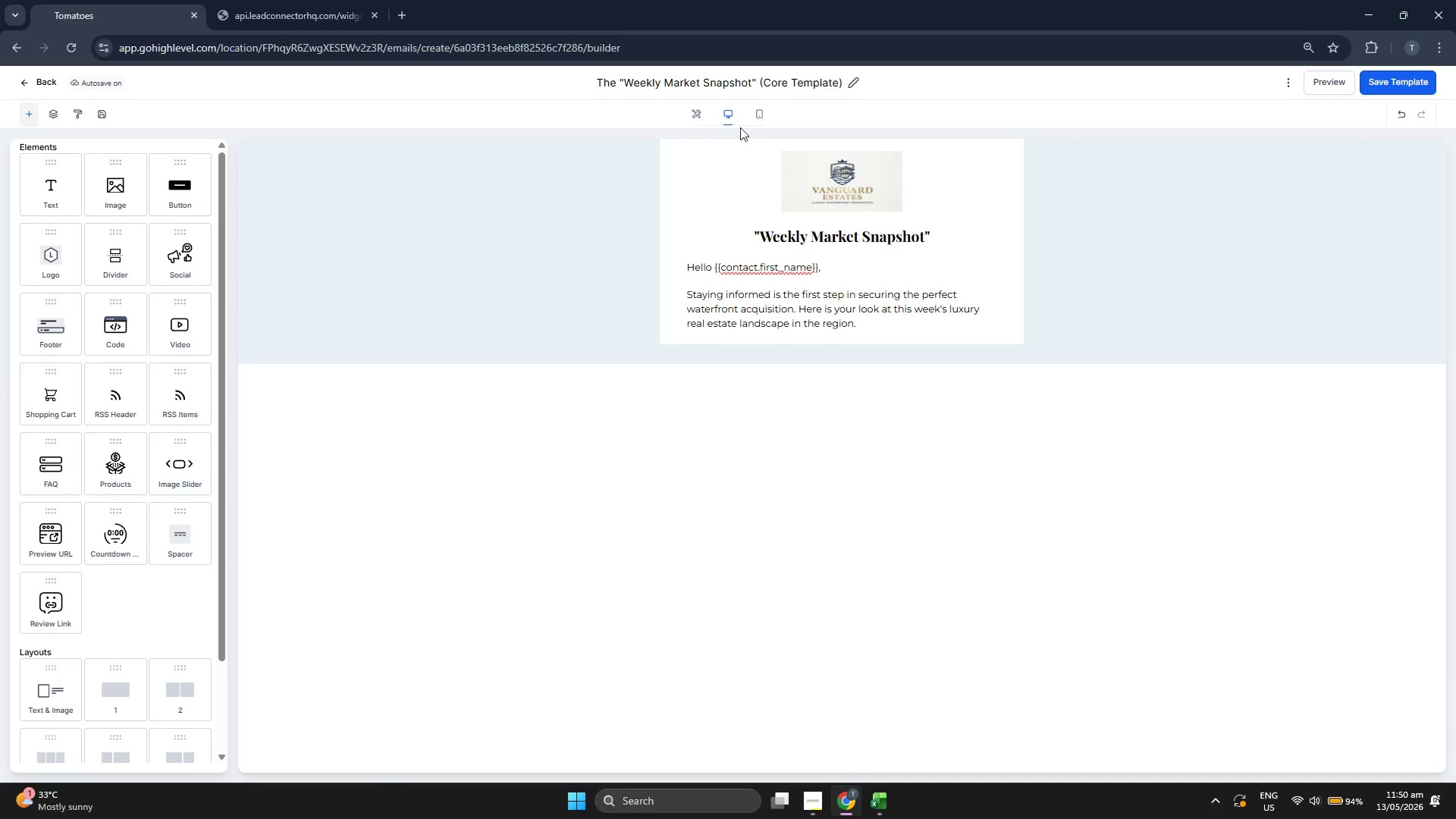 
left_click([759, 114])
 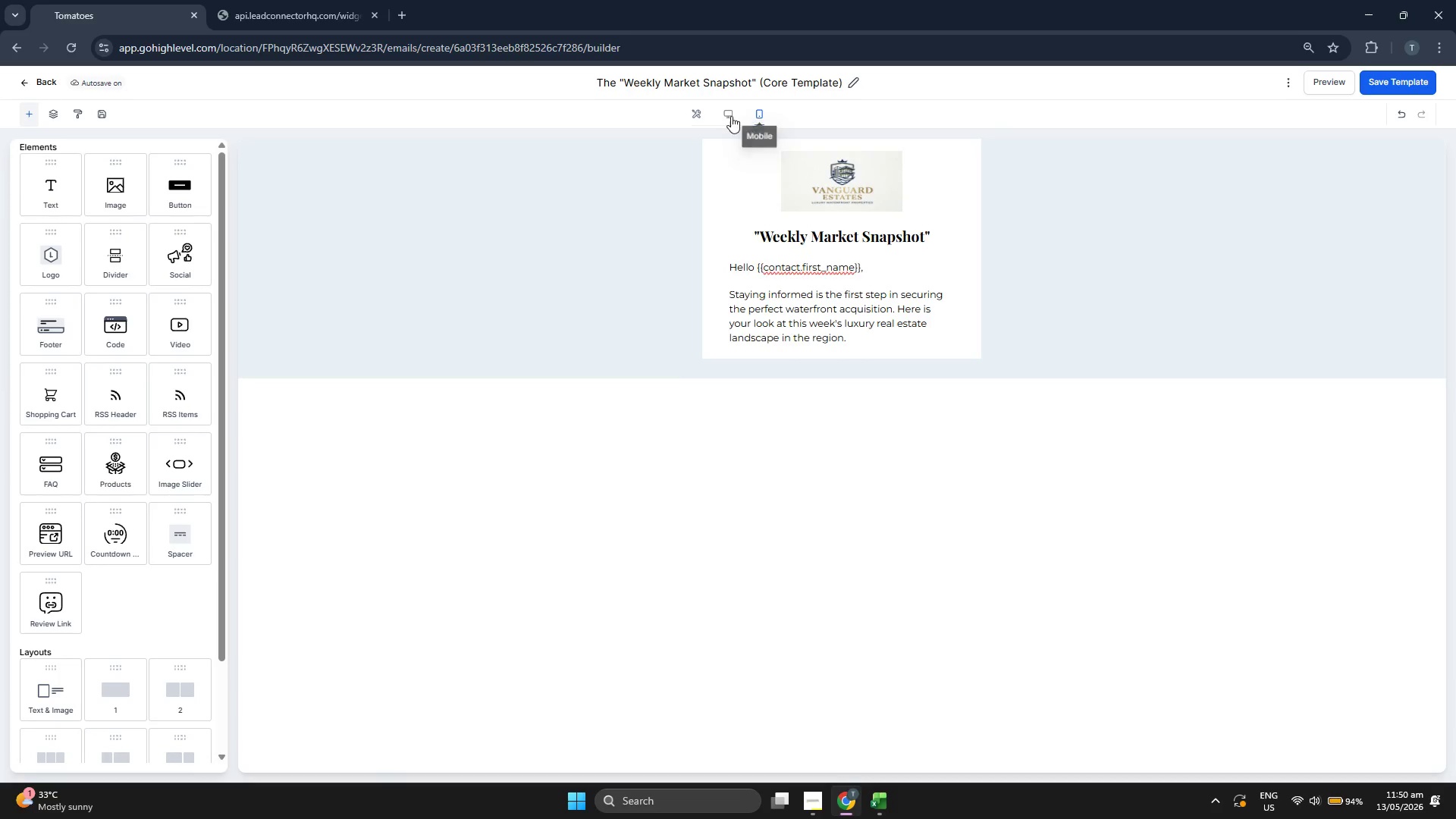 
left_click([731, 116])
 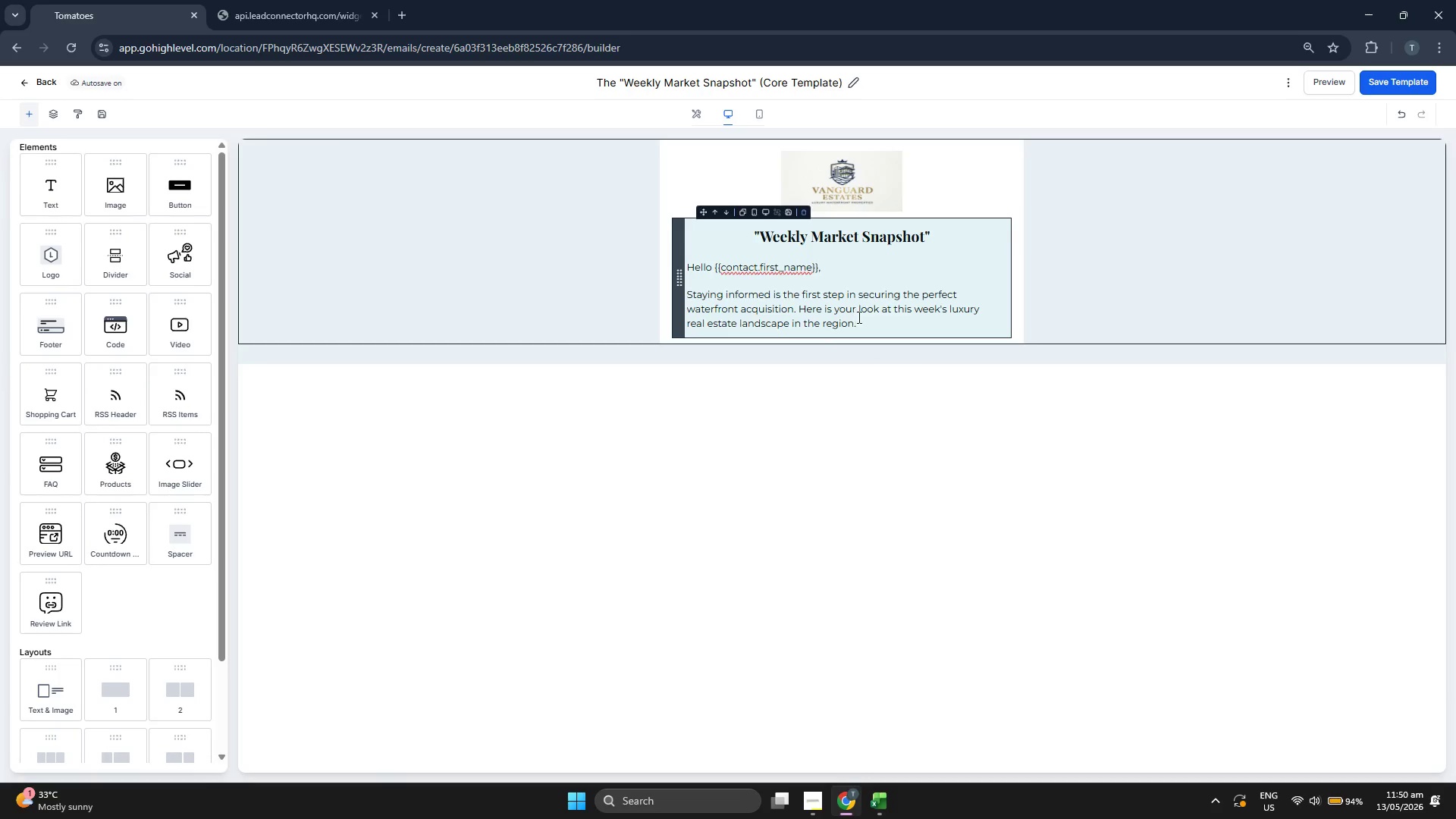 
scroll: coordinate [136, 400], scroll_direction: down, amount: 2.0
 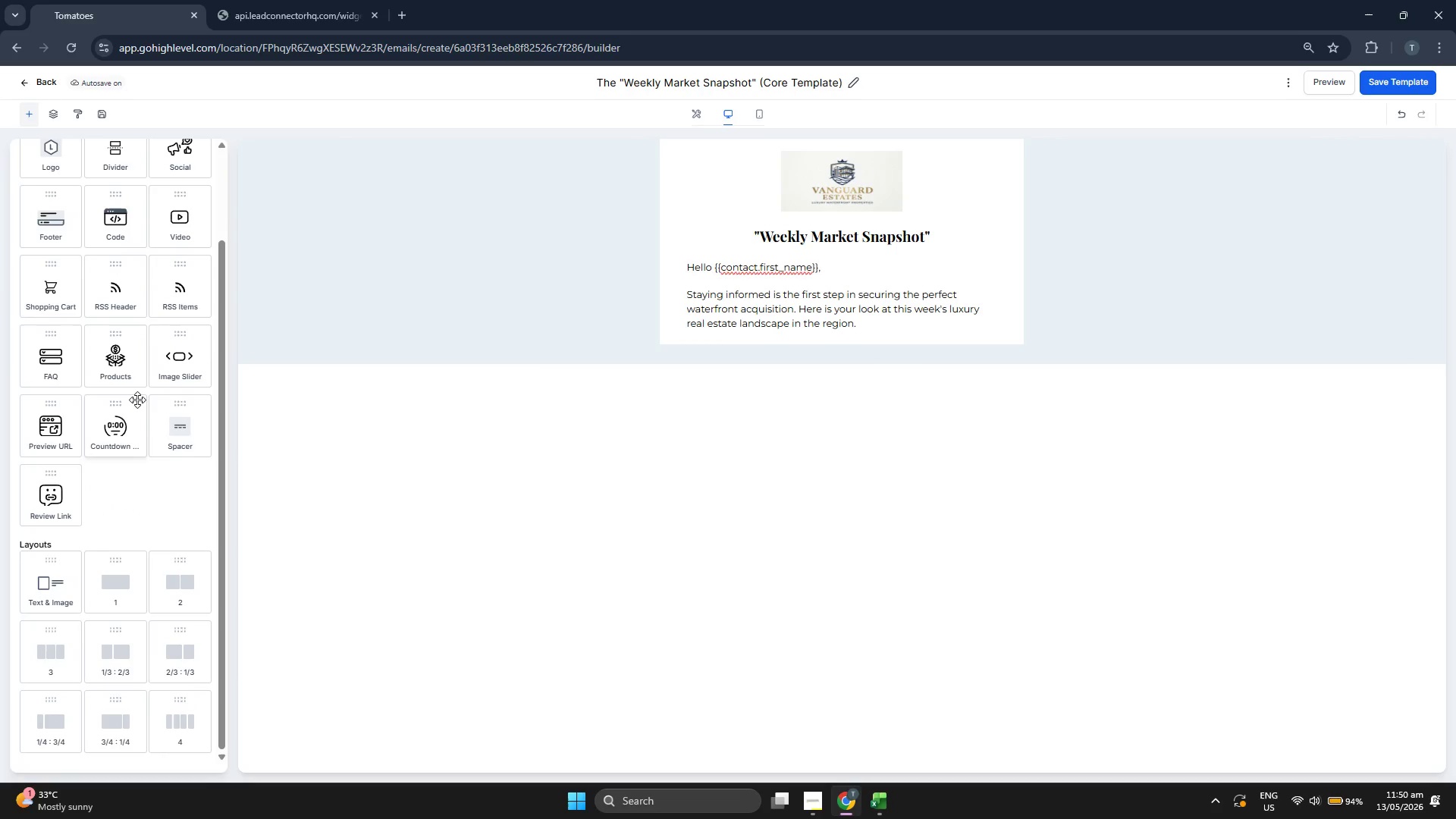 
scroll: coordinate [137, 400], scroll_direction: up, amount: 1.0
 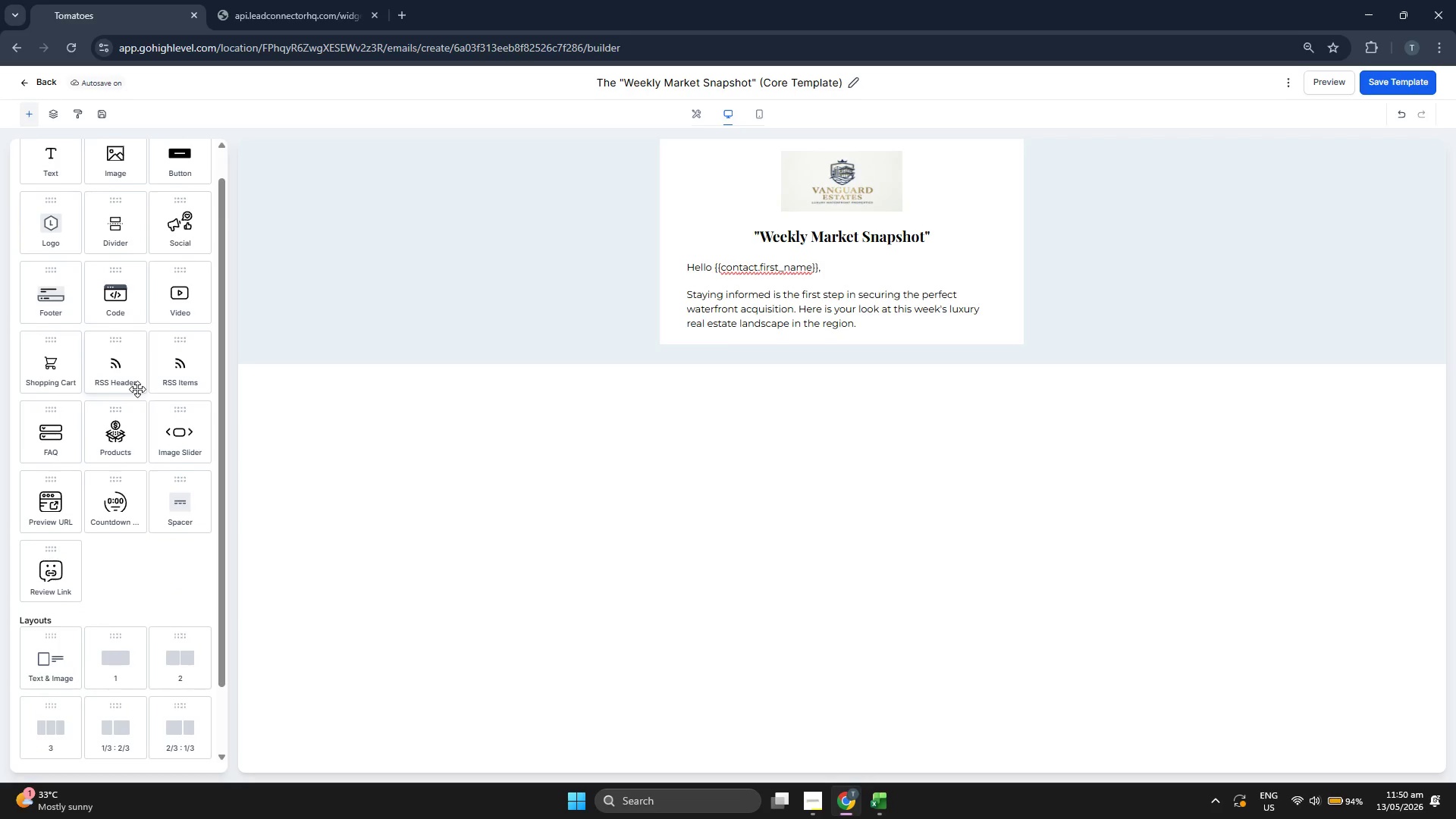 
scroll: coordinate [123, 424], scroll_direction: down, amount: 3.0
 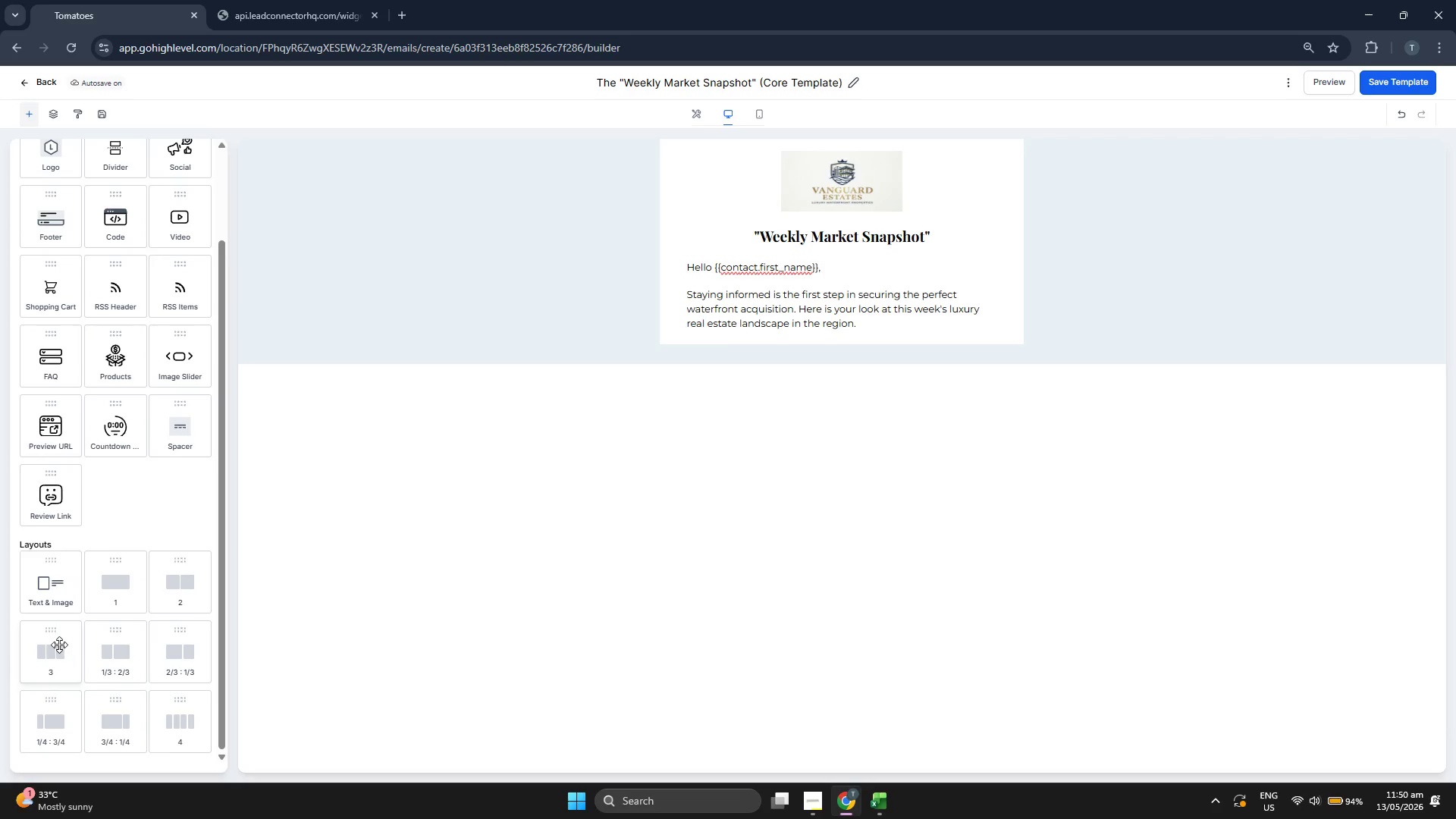 
left_click_drag(start_coordinate=[64, 645], to_coordinate=[817, 331])
 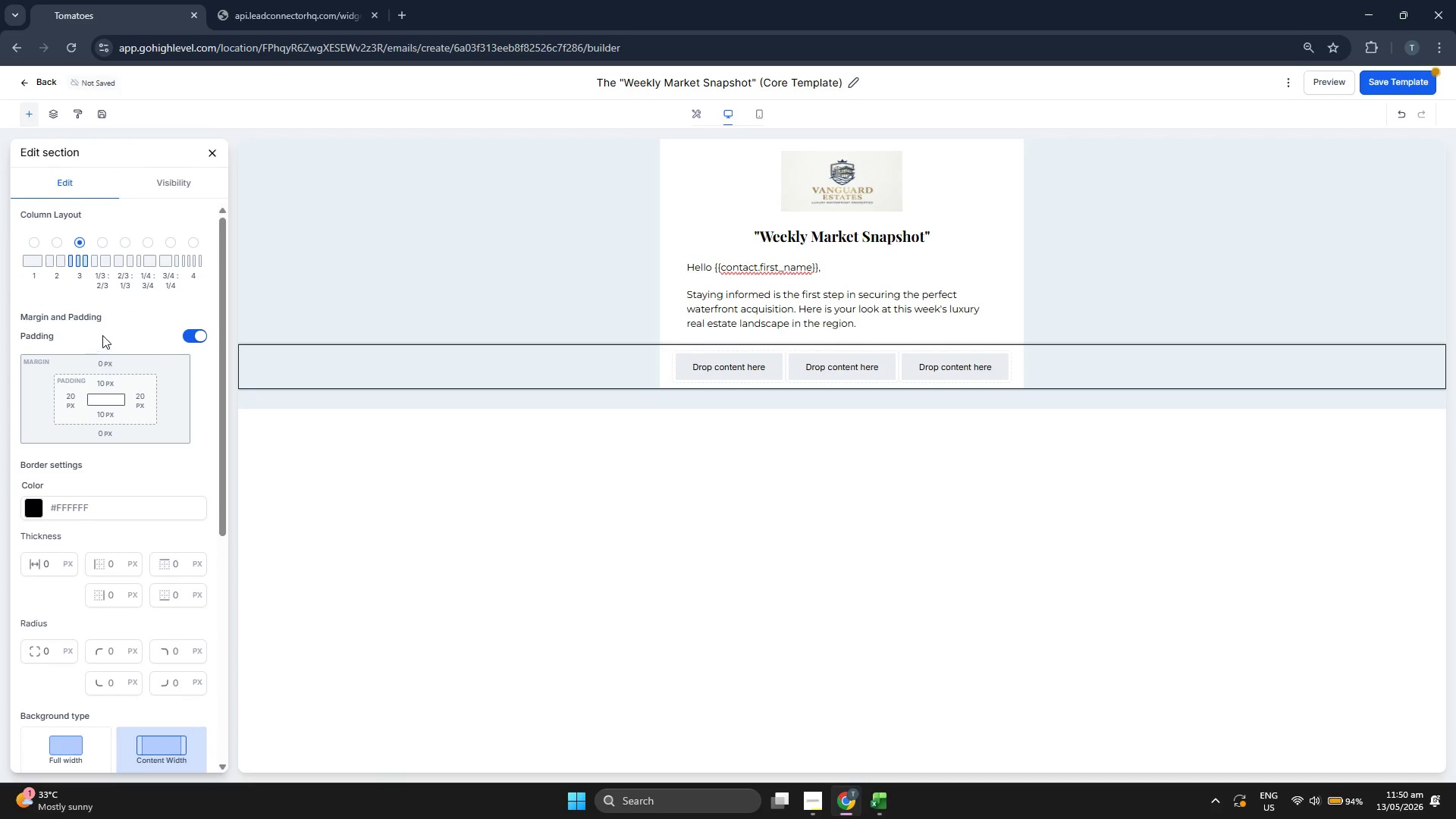 
left_click([208, 136])
 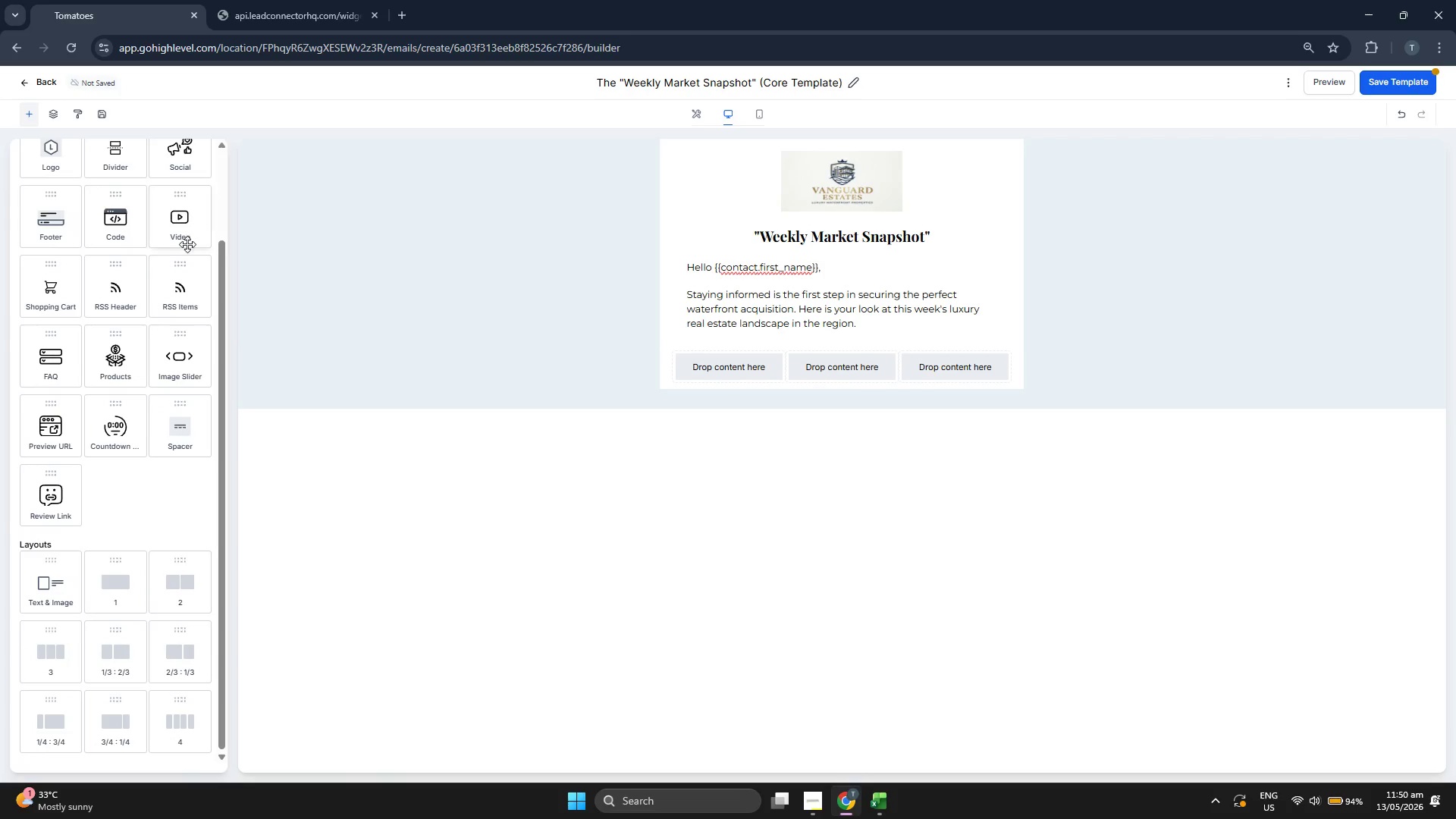 
scroll: coordinate [133, 281], scroll_direction: up, amount: 4.0
 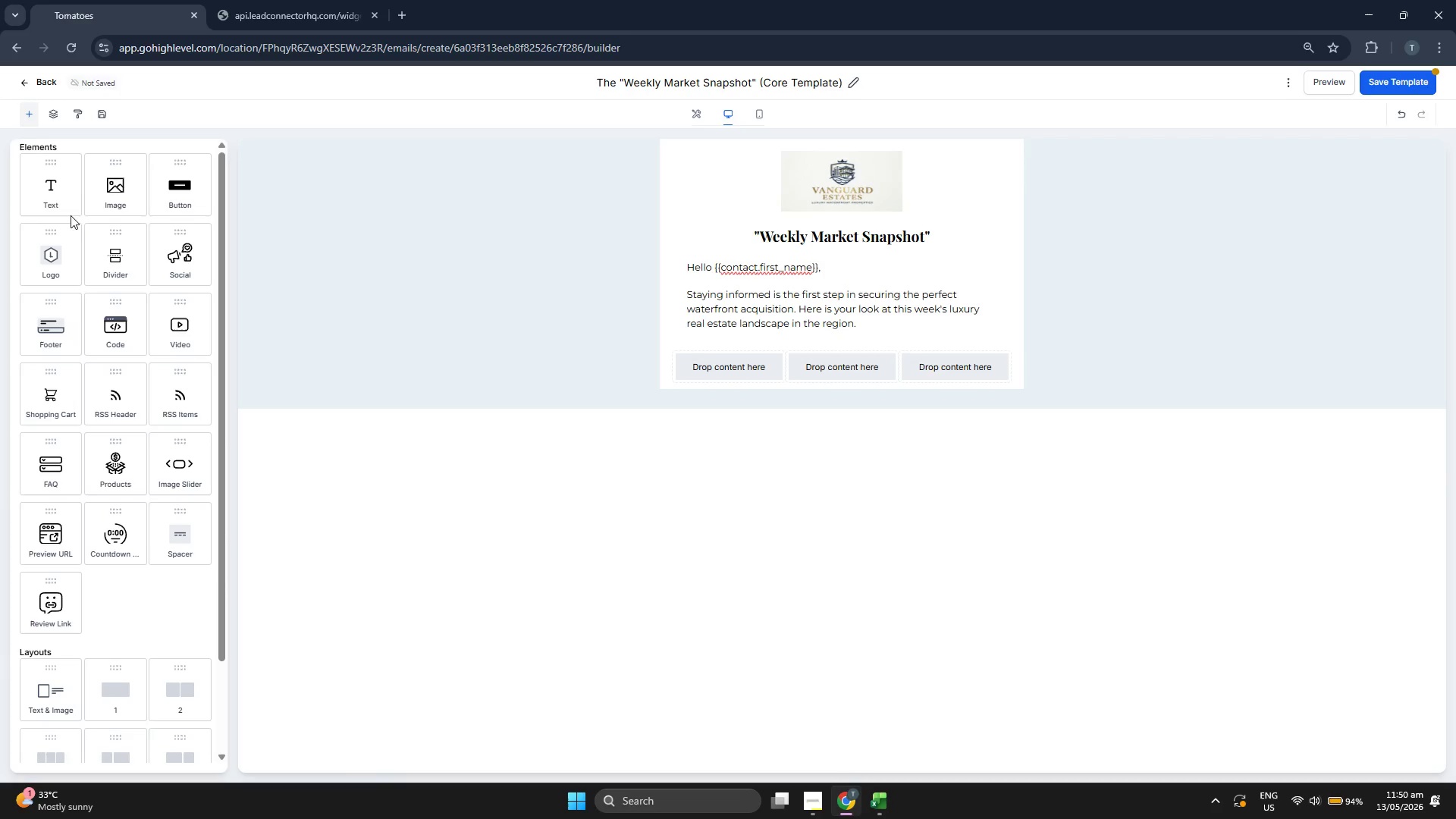 
left_click_drag(start_coordinate=[61, 206], to_coordinate=[722, 377])
 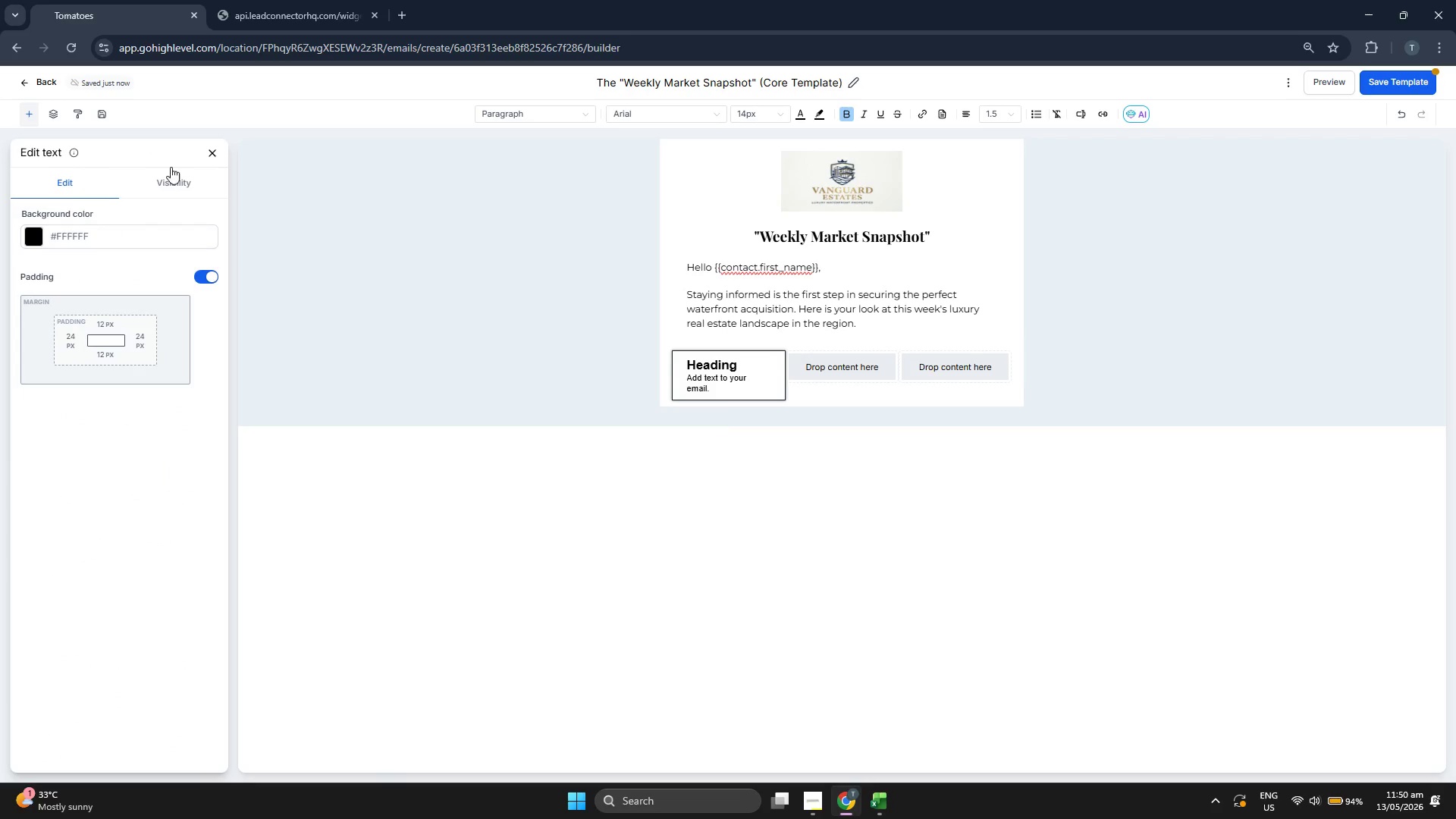 
left_click([218, 151])
 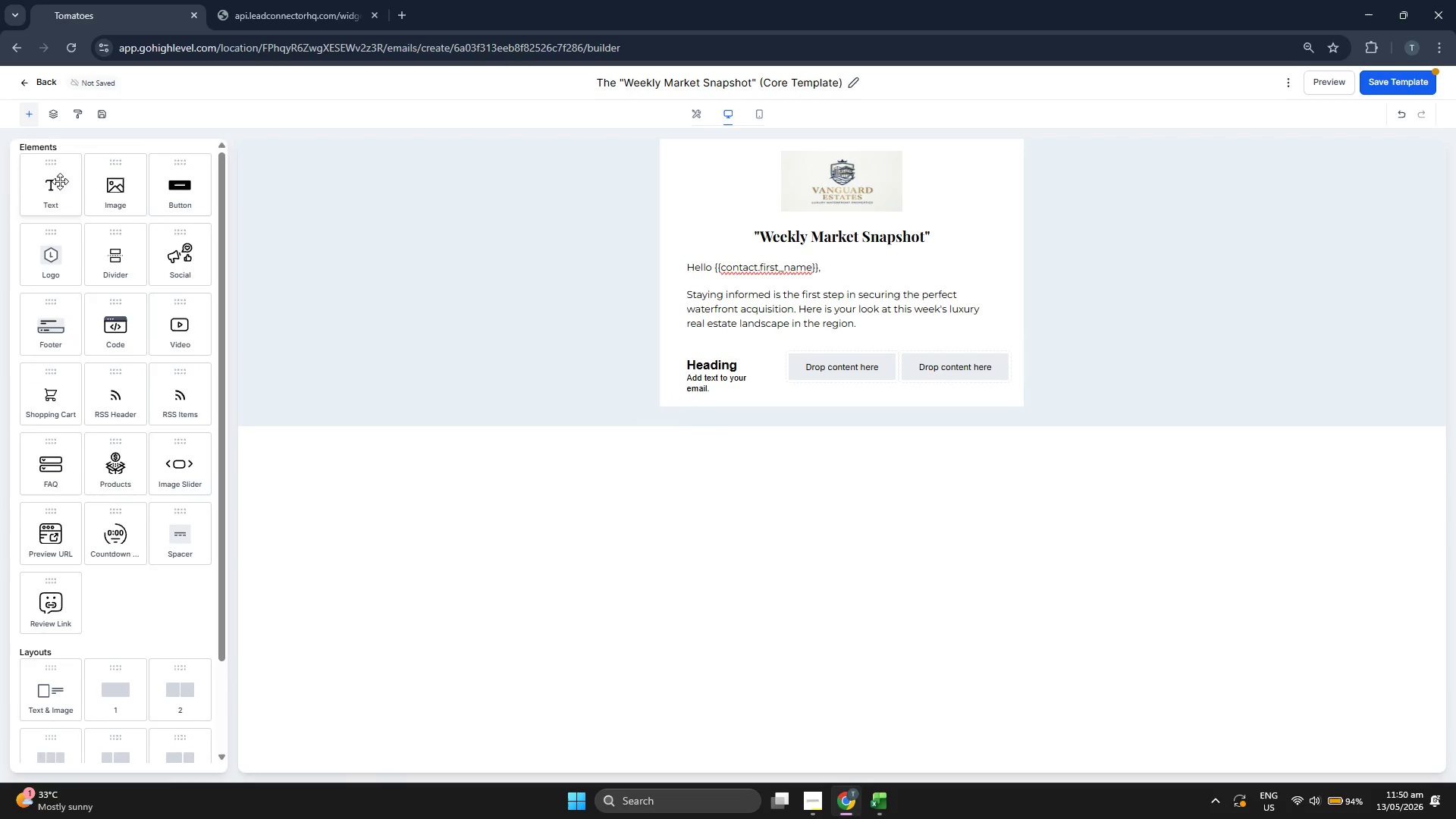 
left_click_drag(start_coordinate=[53, 187], to_coordinate=[822, 357])
 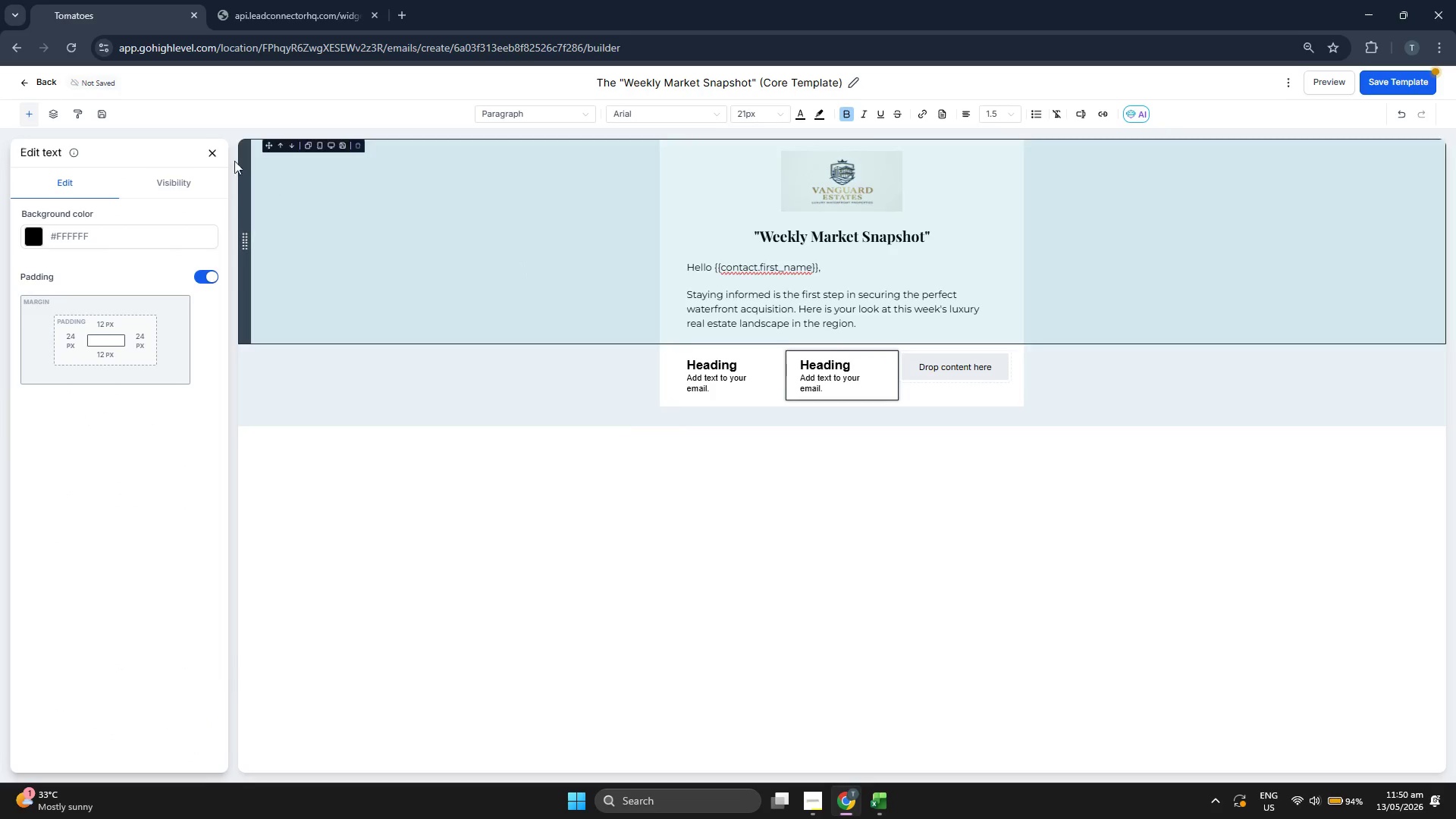 
left_click([208, 150])
 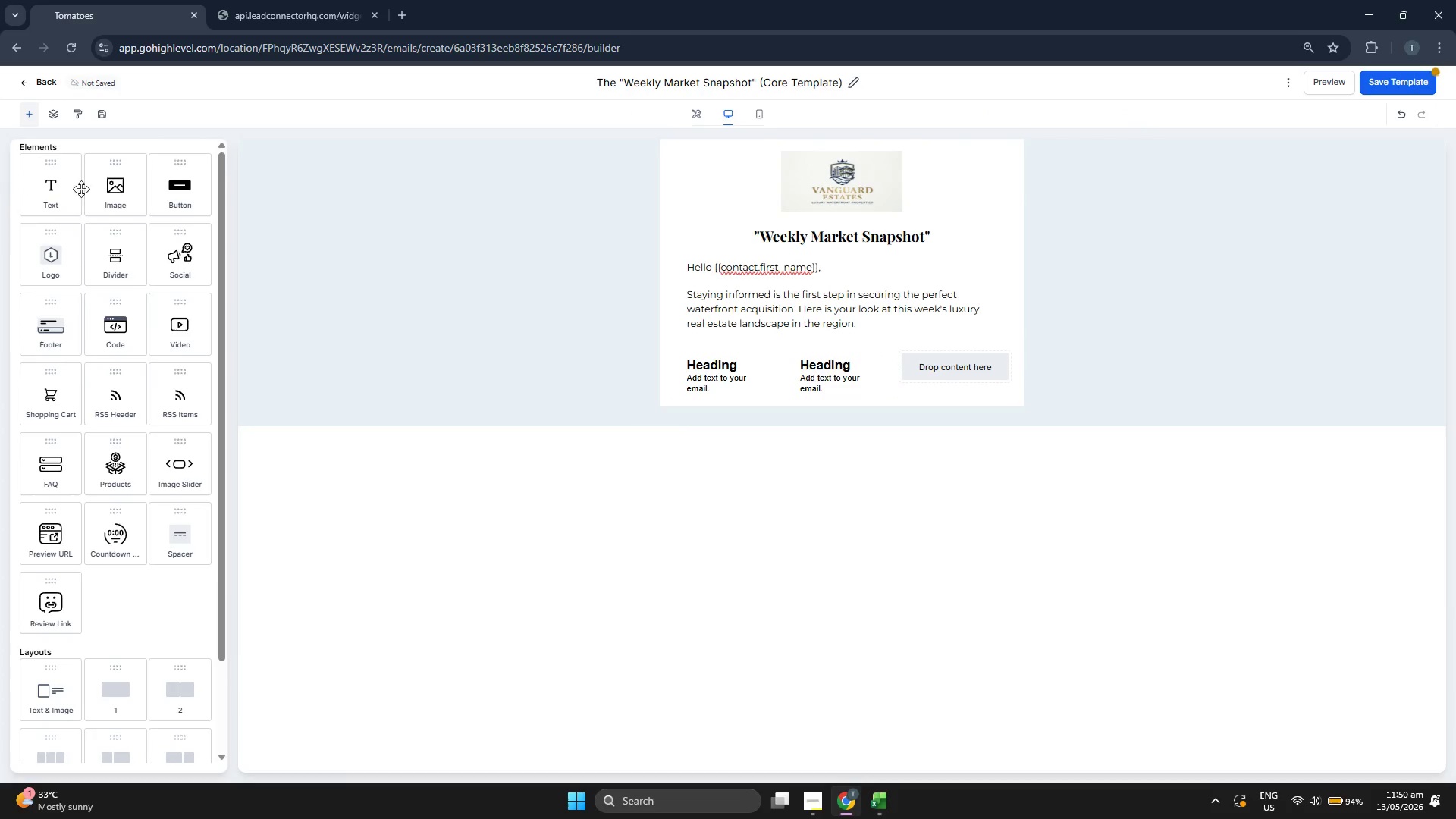 
left_click_drag(start_coordinate=[53, 189], to_coordinate=[962, 360])
 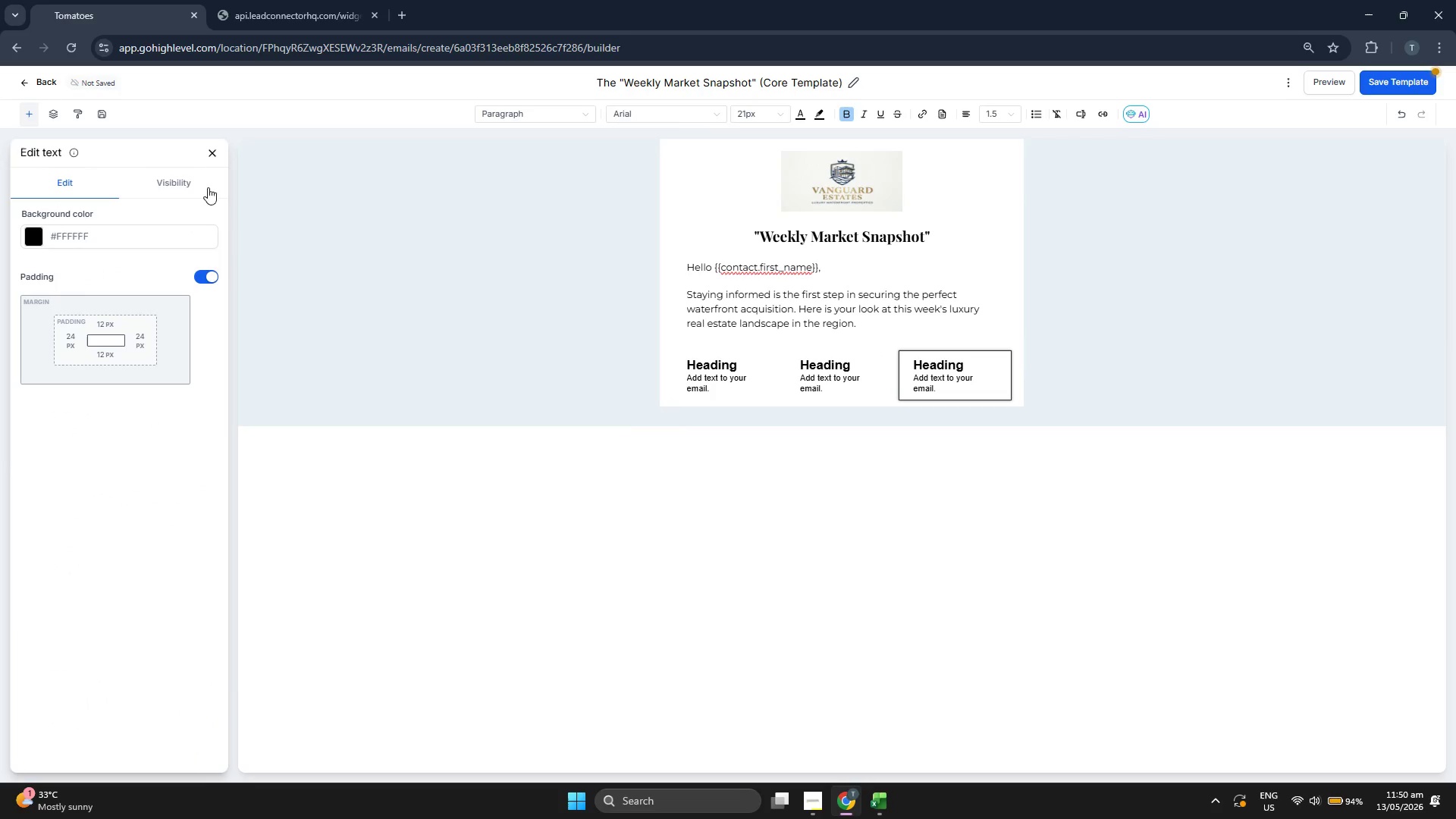 
left_click([209, 152])
 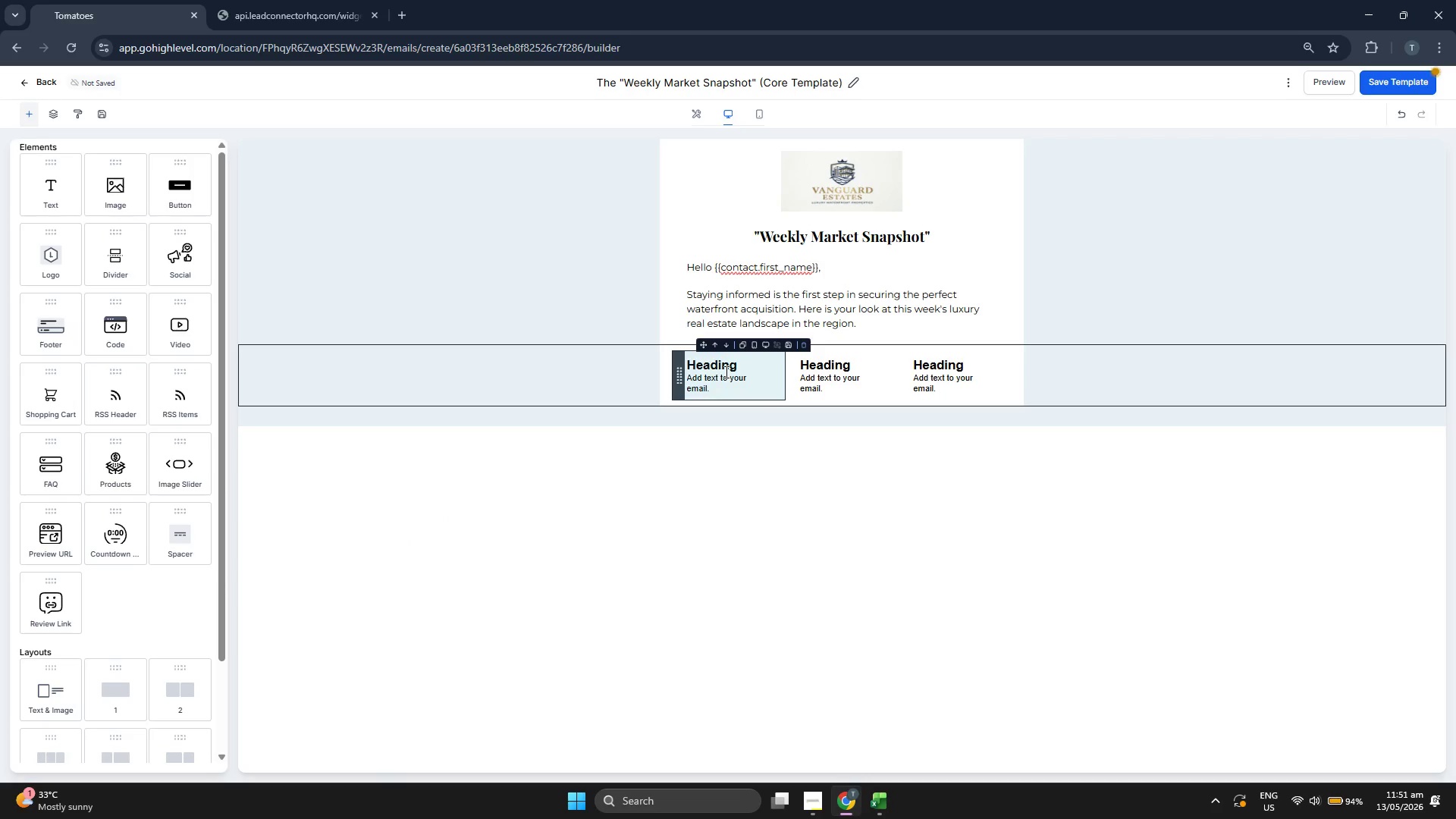 
wait(5.95)
 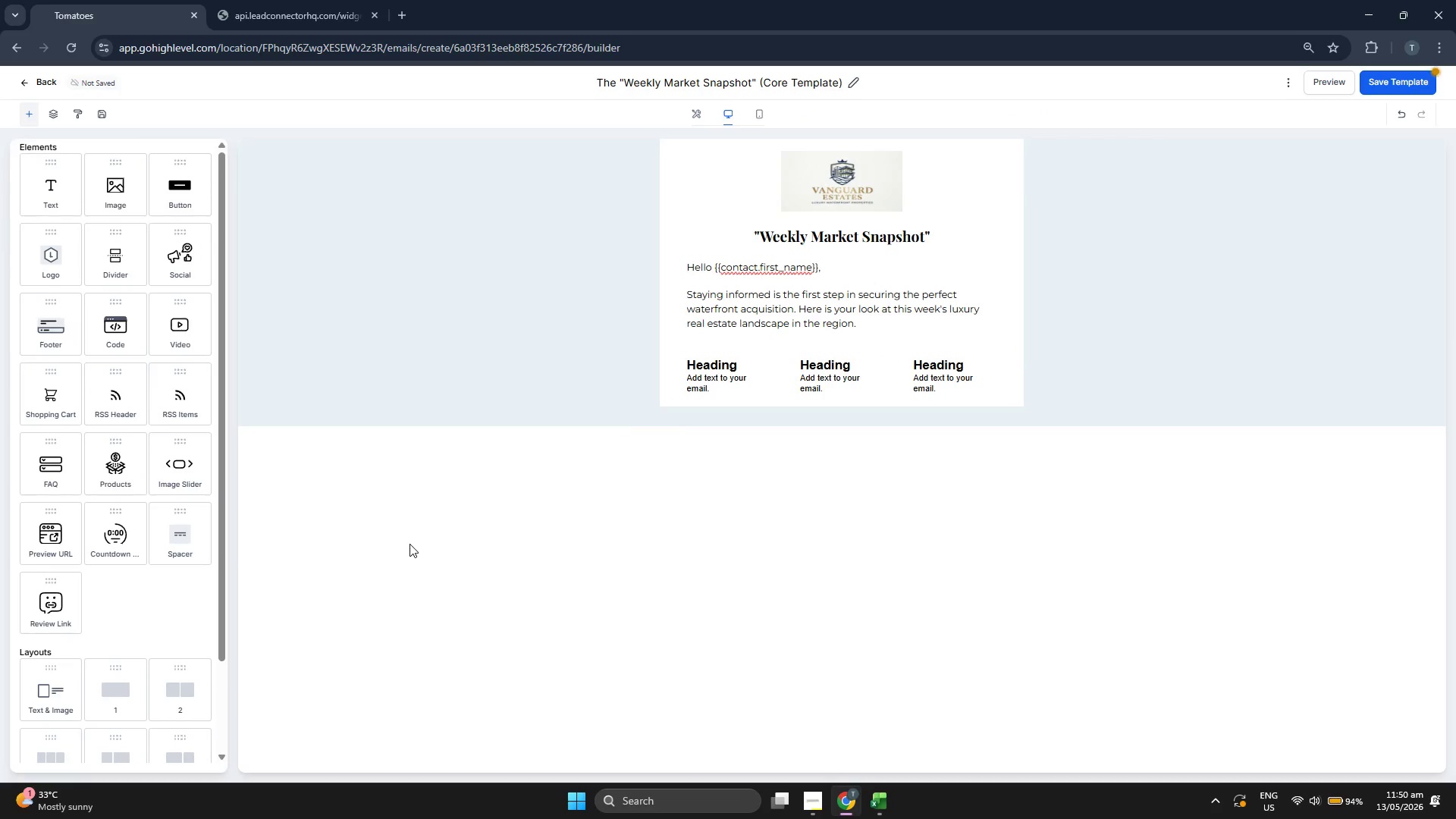 
double_click([727, 365])
 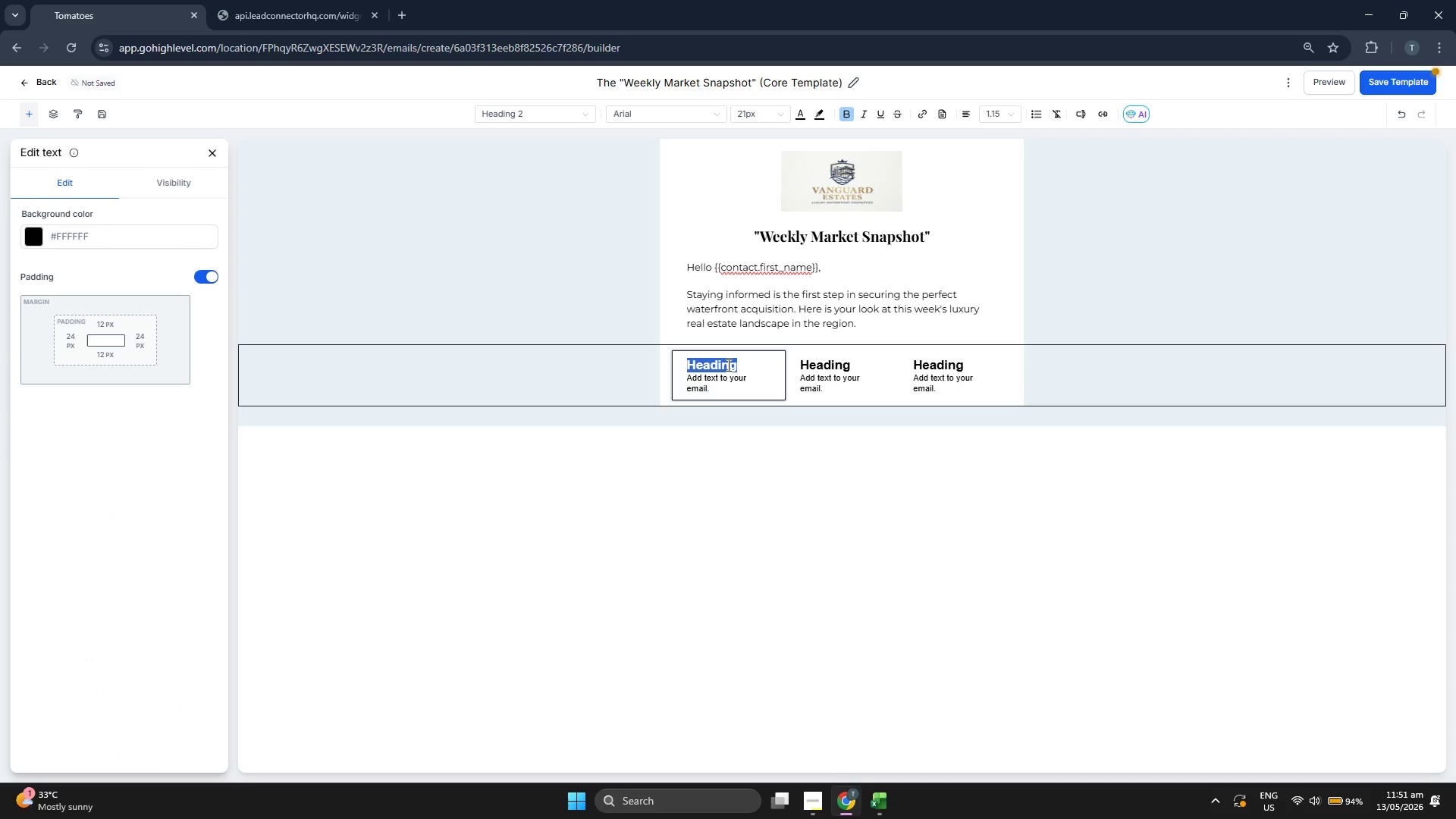 
type($32)
key(Backspace)
type(,250,000)
 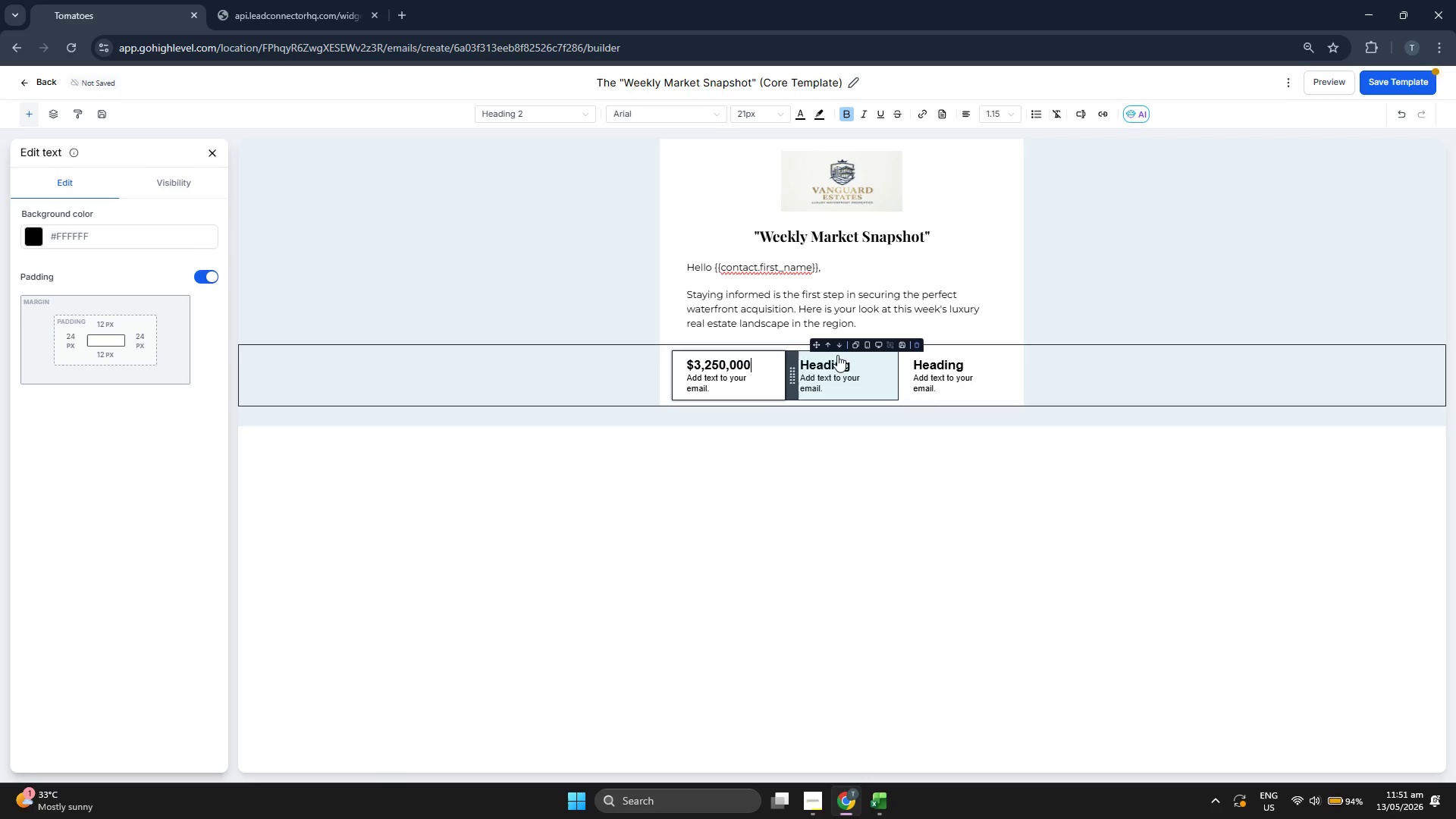 
double_click([830, 359])
 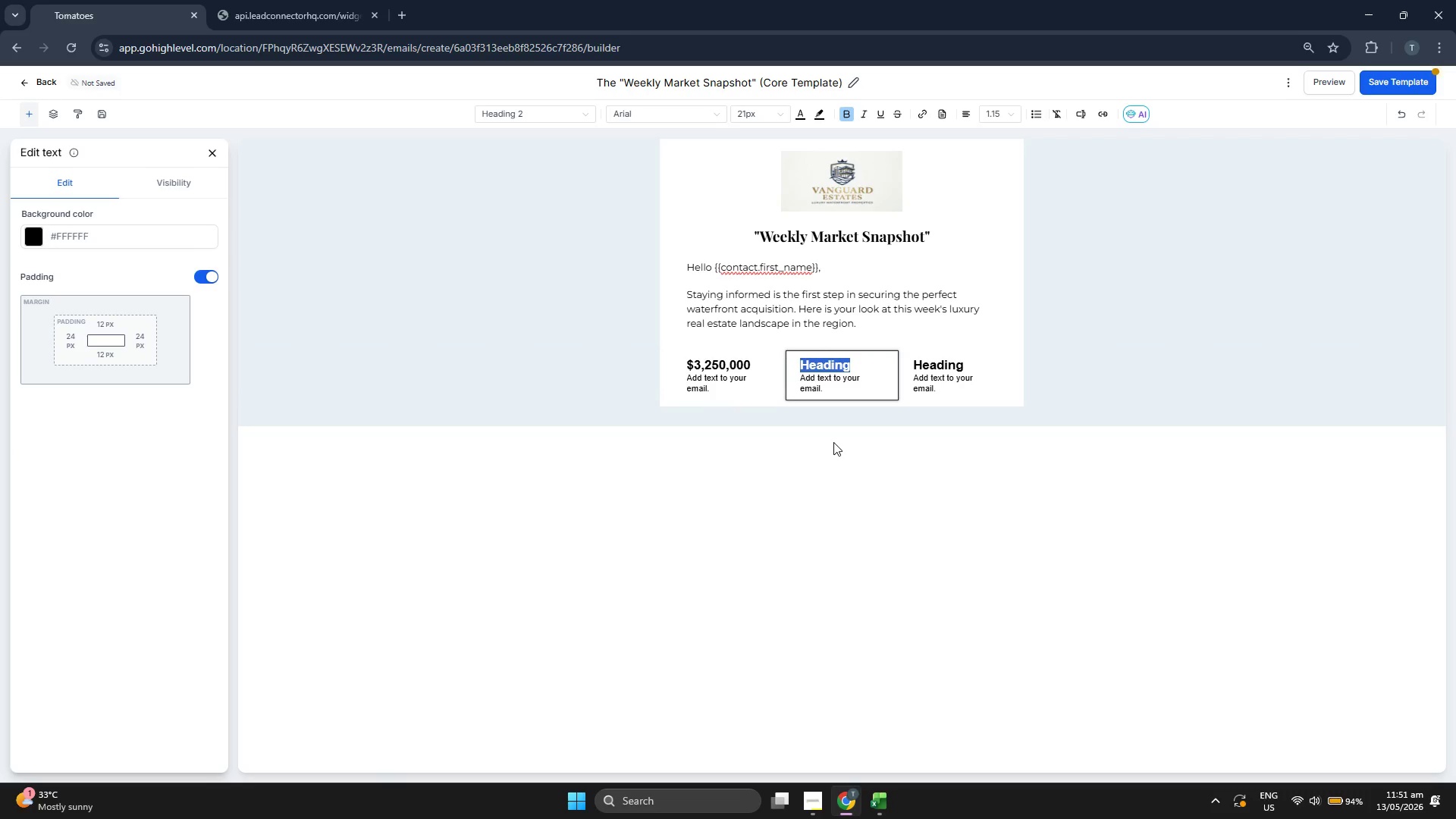 
type(18 da)
key(Backspace)
key(Backspace)
type(d)
key(Backspace)
type(Days)
 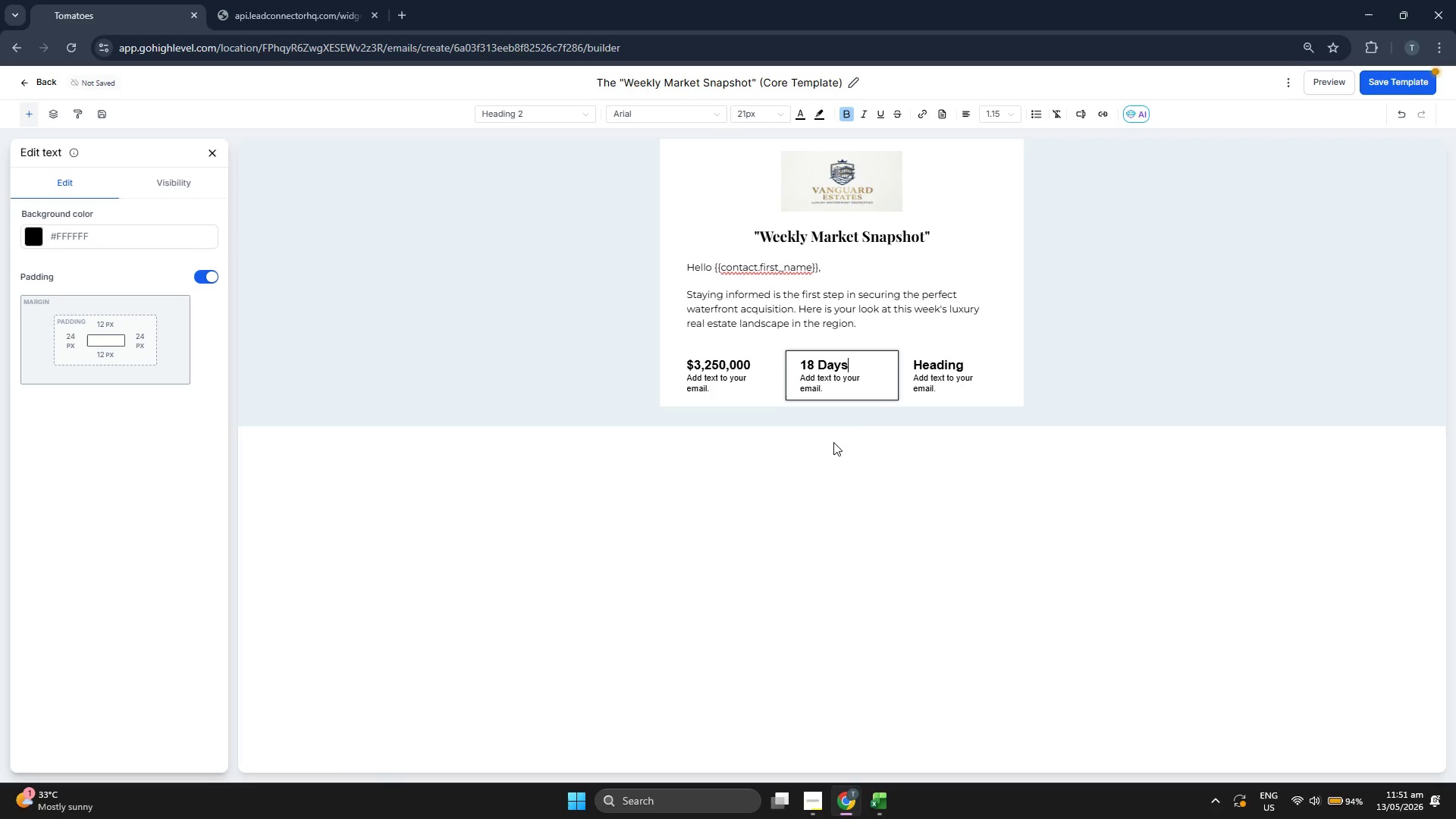 
double_click([939, 362])
 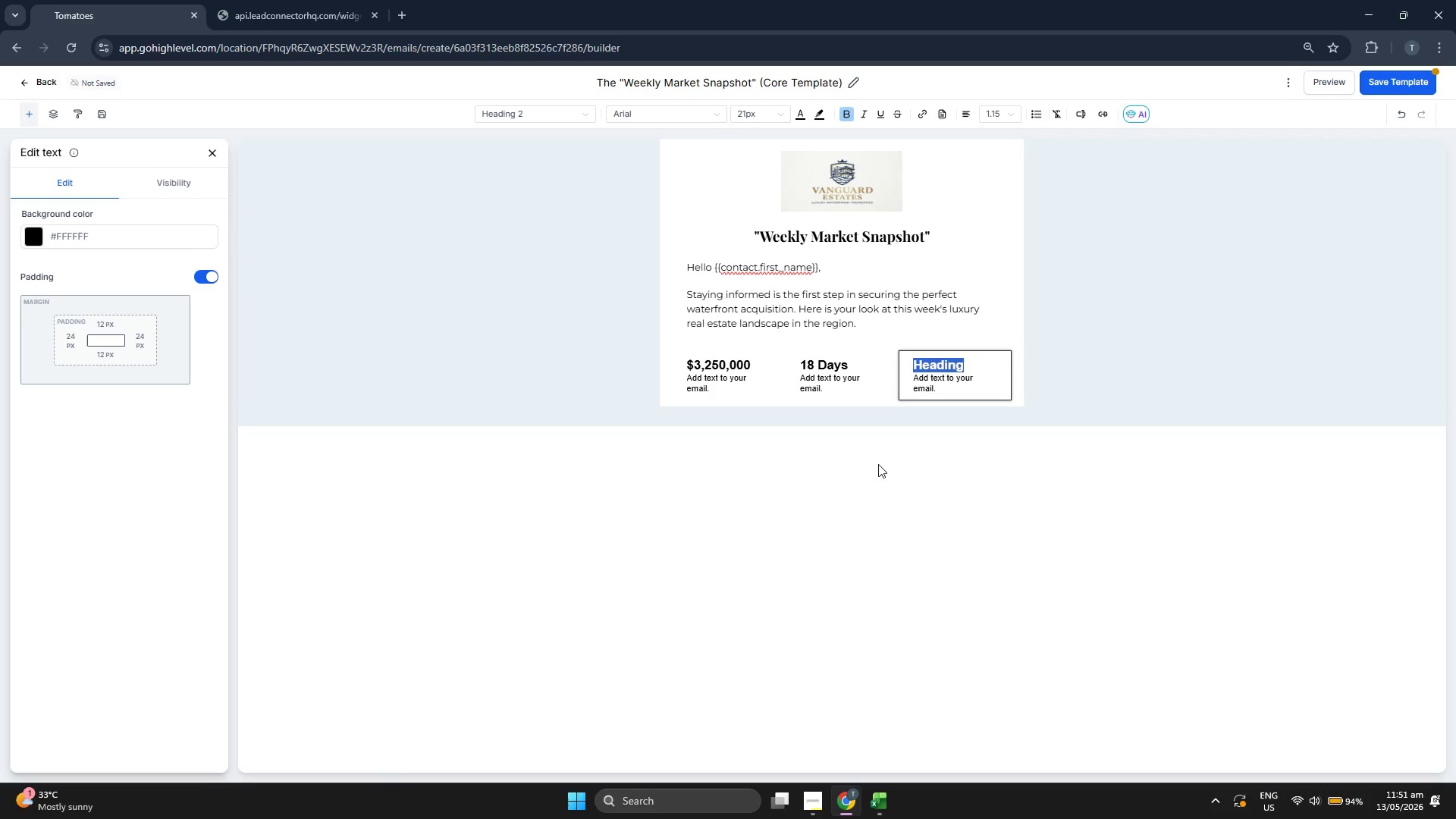 
type(12 Properties)
 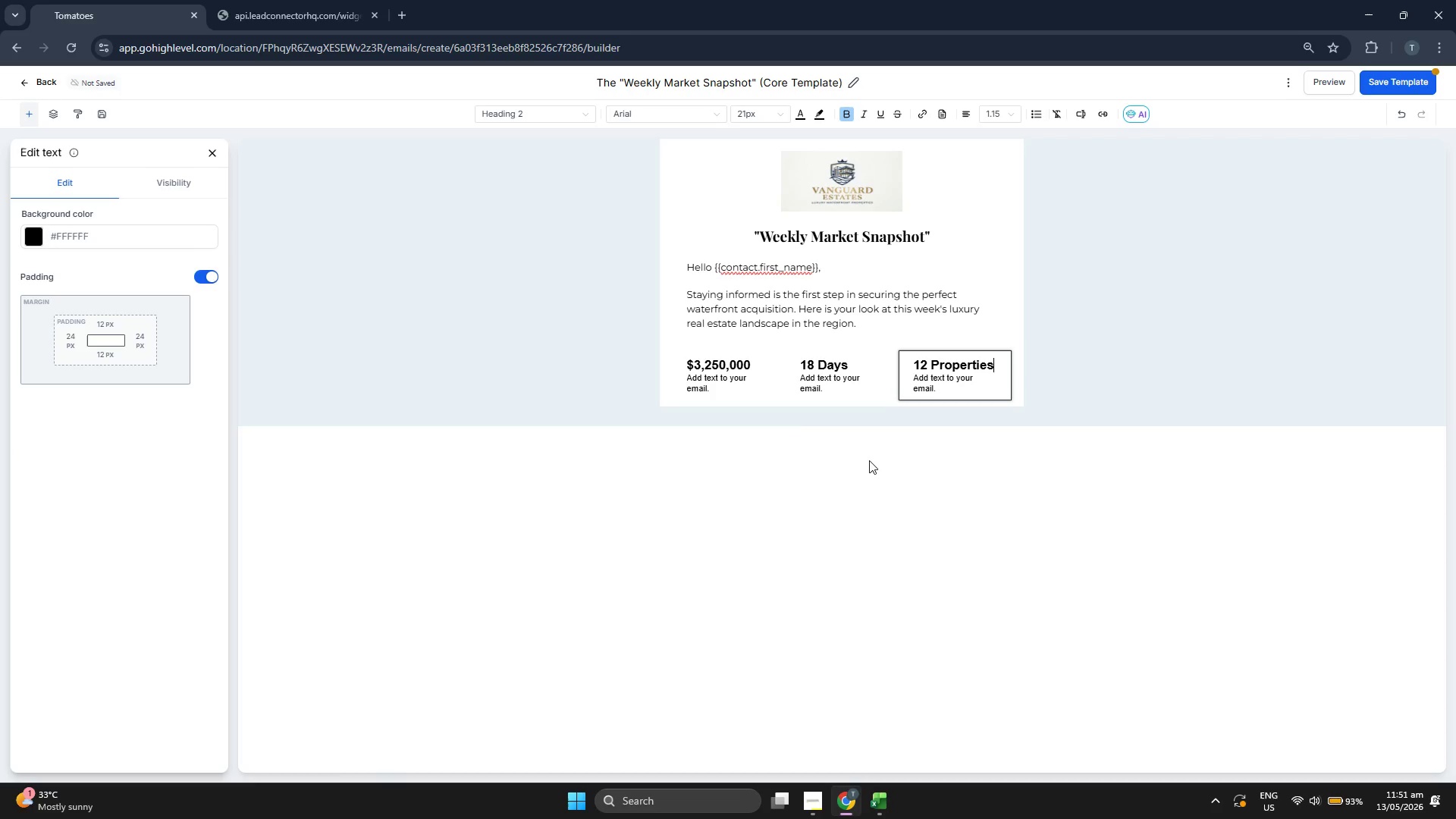 
double_click([721, 361])
 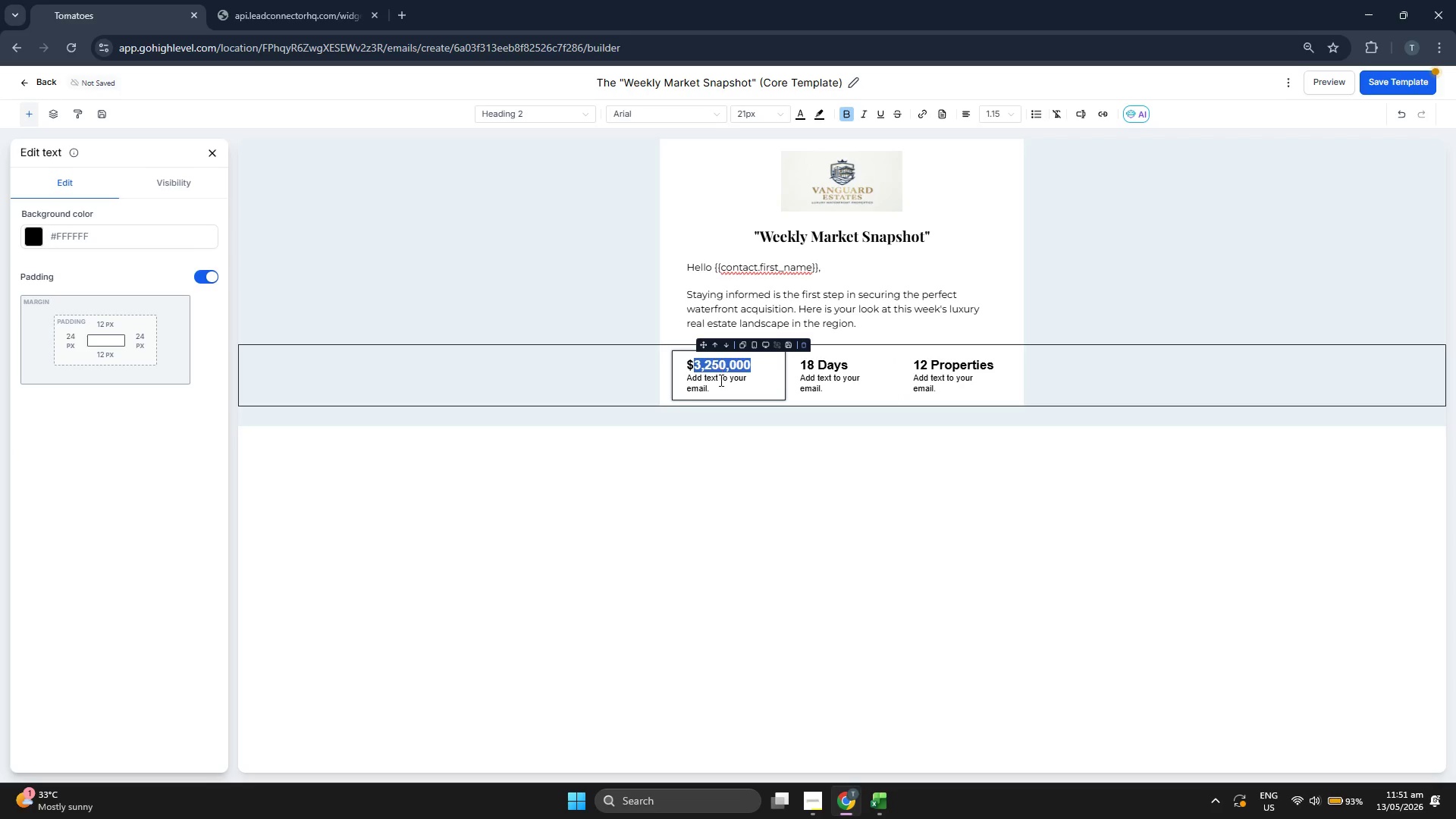 
double_click([720, 370])
 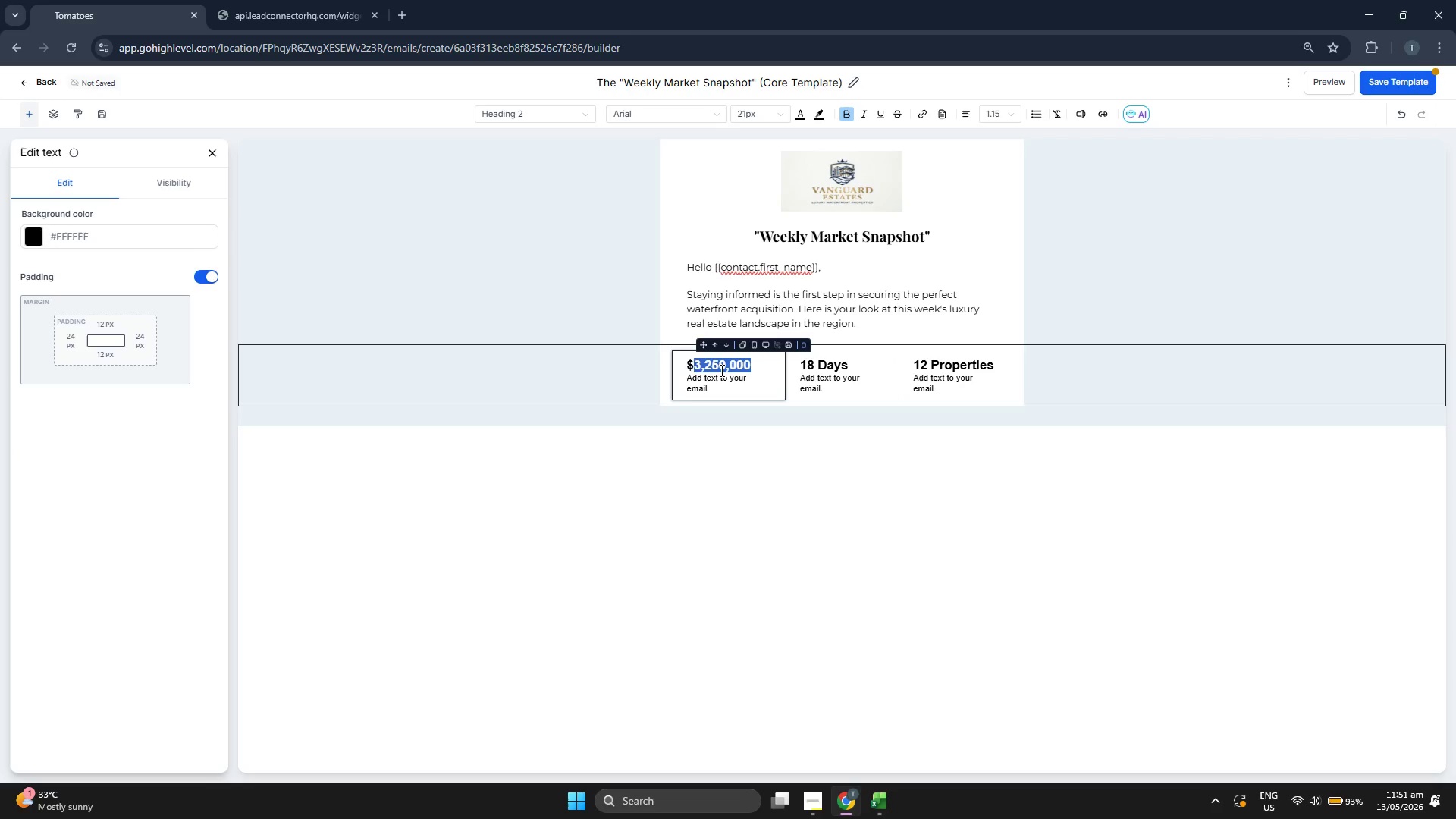 
triple_click([720, 370])
 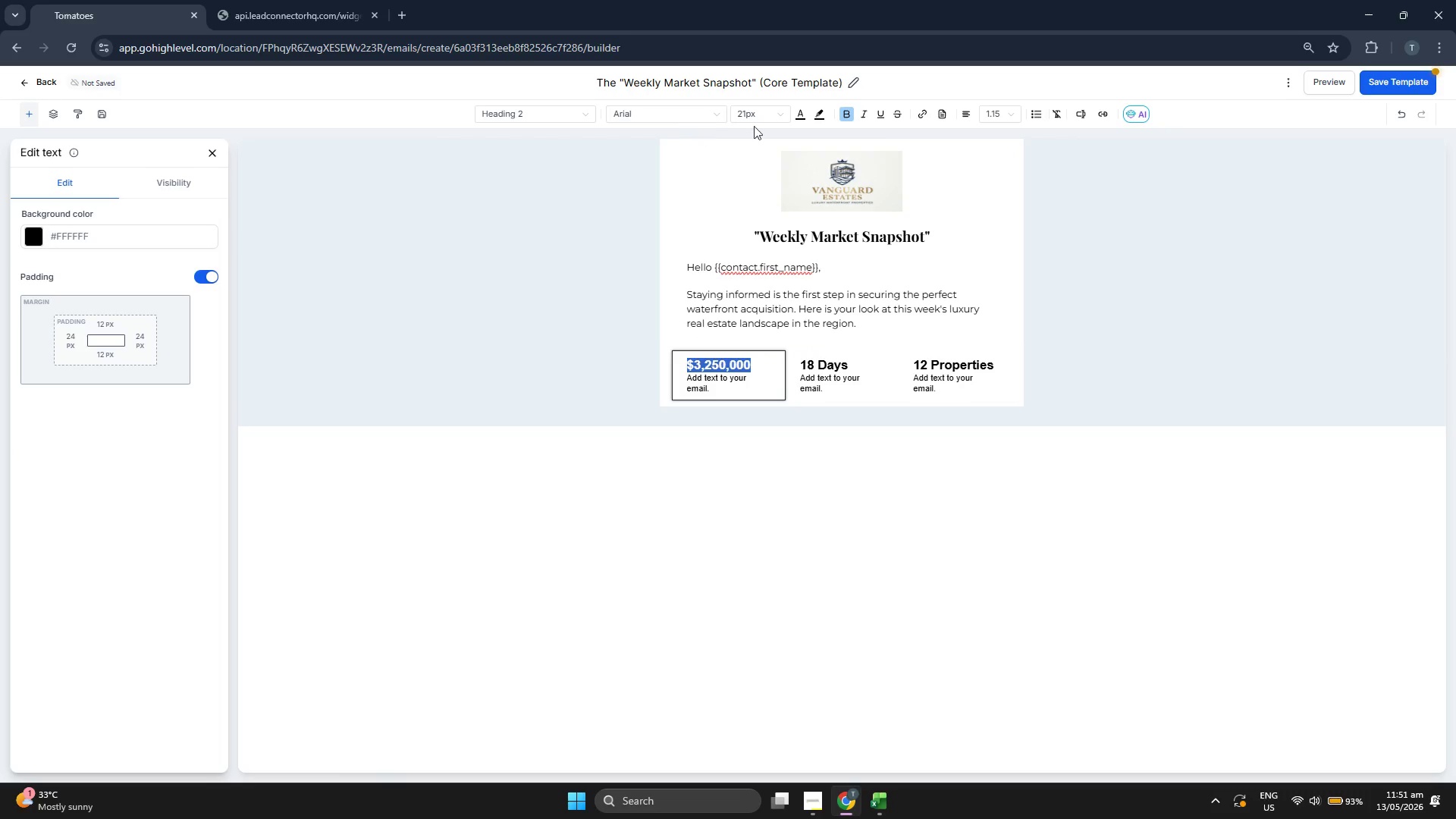 
left_click([994, 111])
 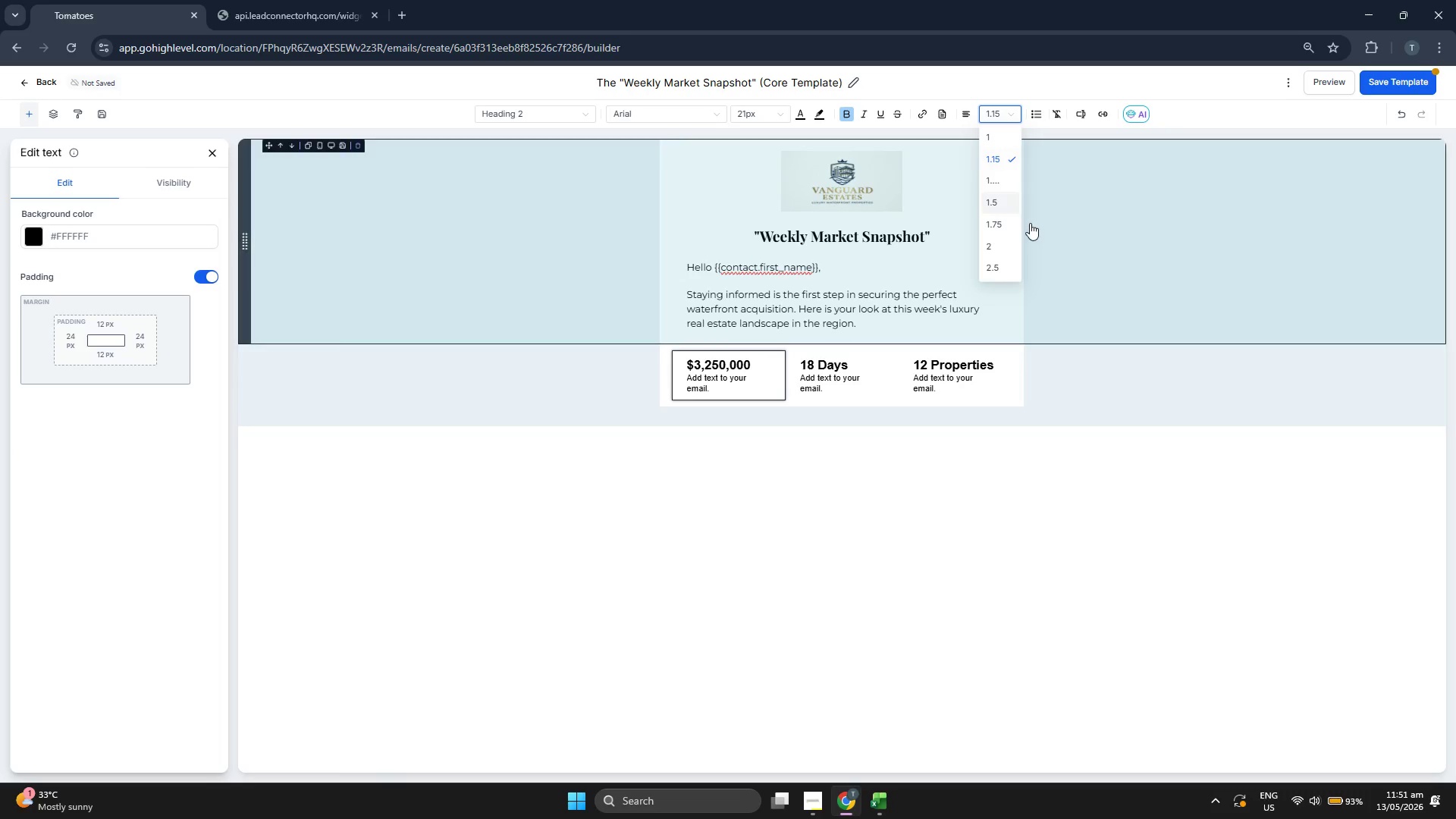 
left_click([1004, 205])
 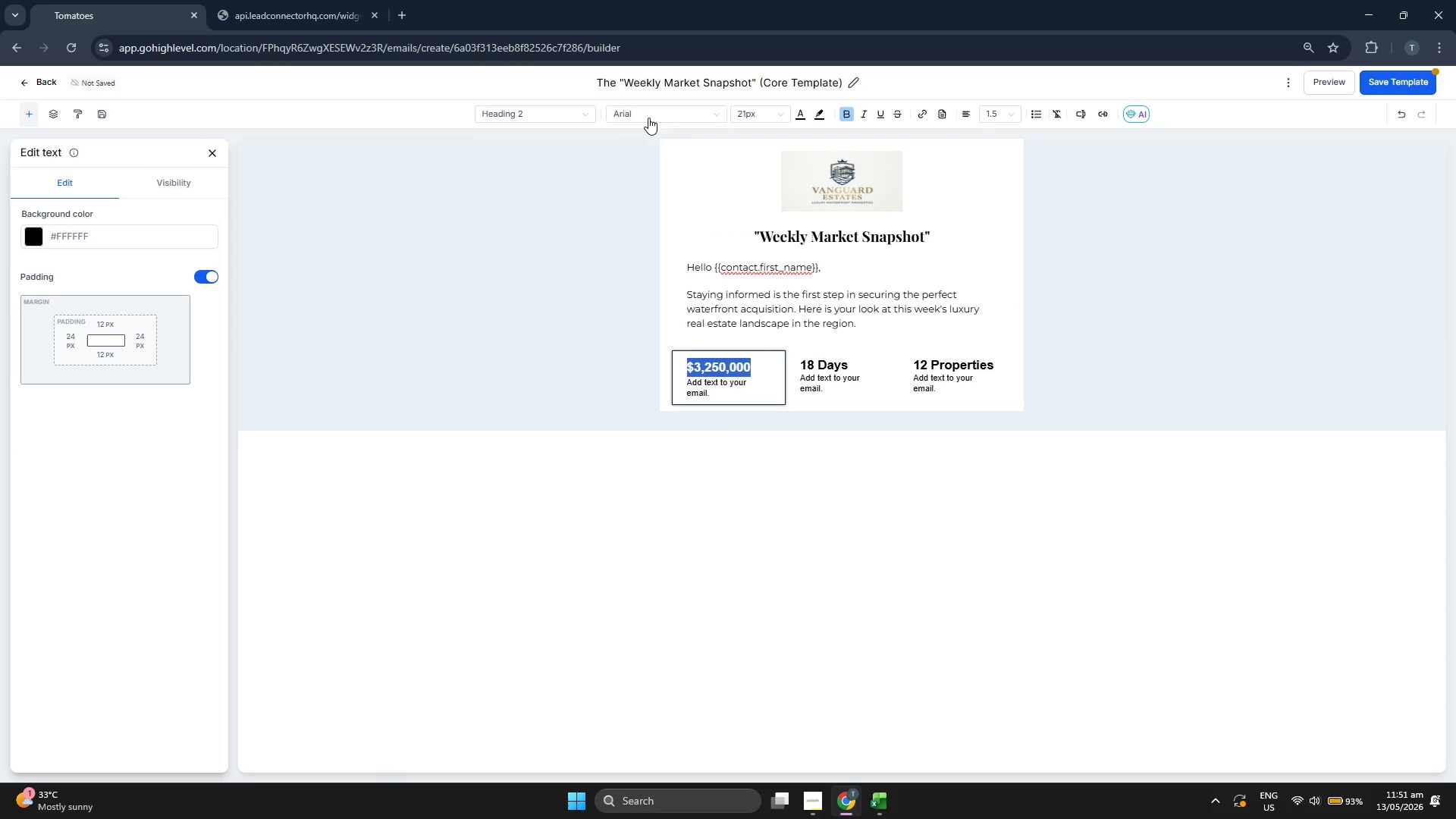 
left_click([630, 113])
 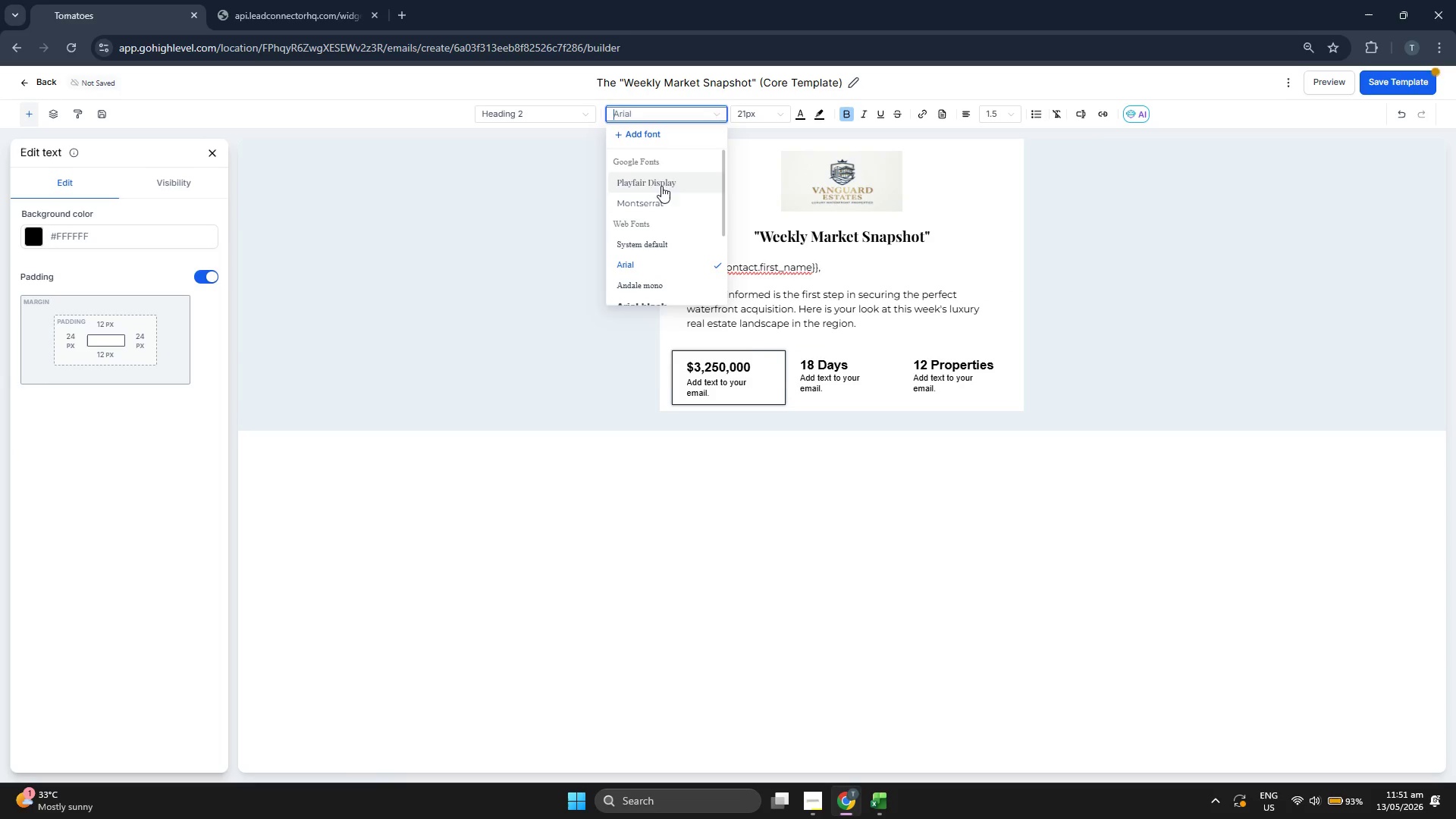 
double_click([748, 108])
 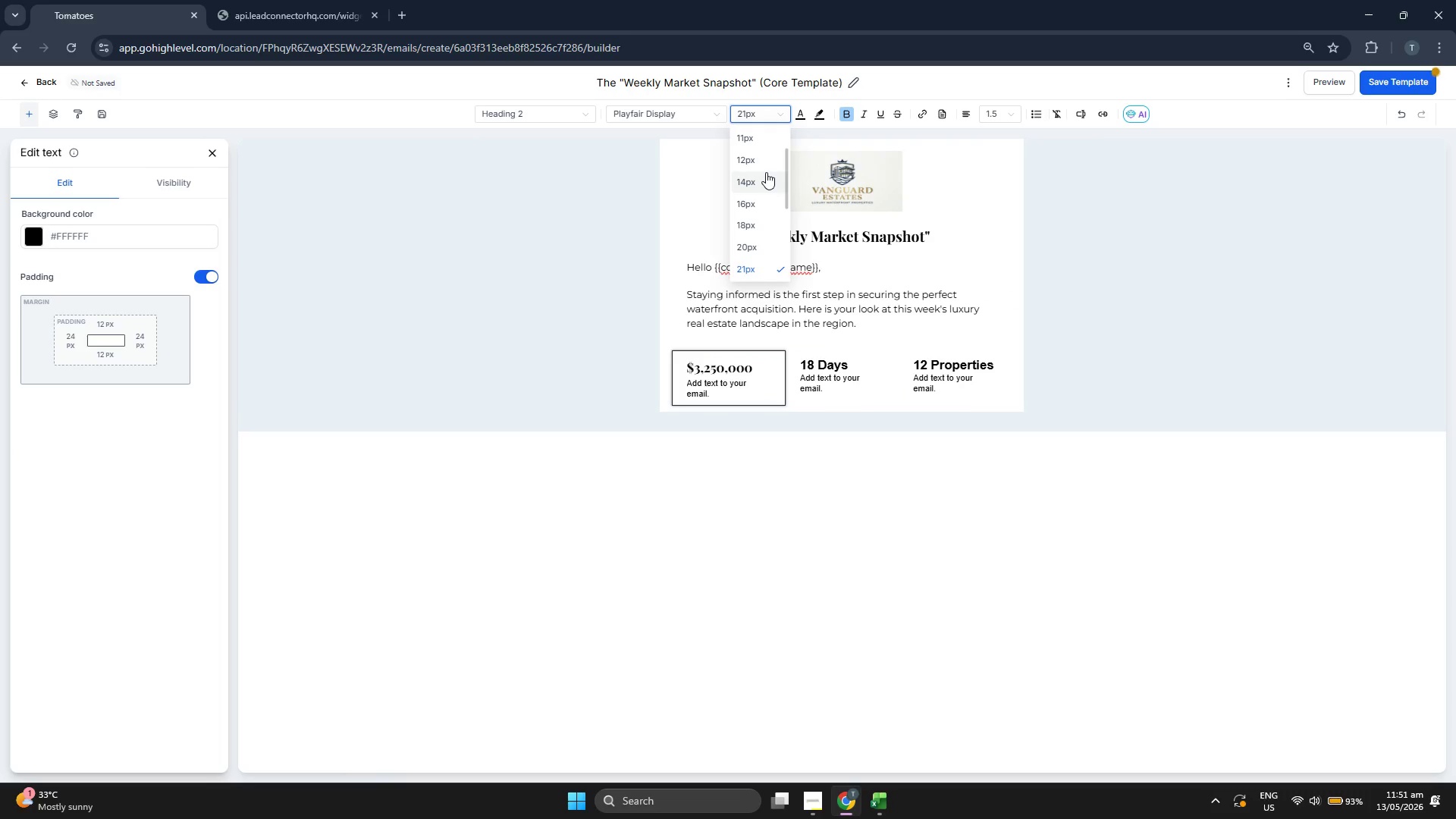 
scroll: coordinate [766, 172], scroll_direction: down, amount: 1.0
 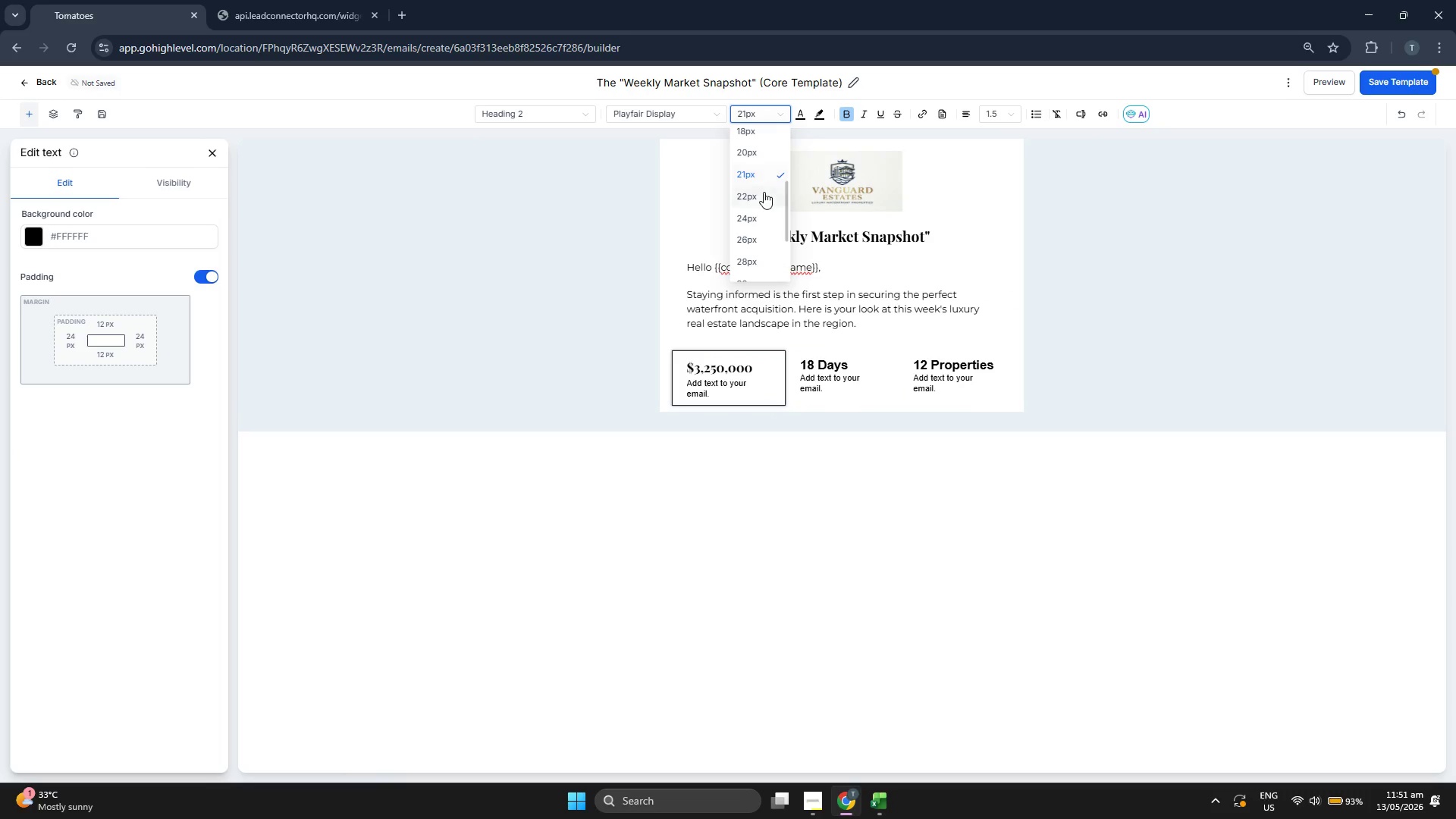 
left_click([762, 194])
 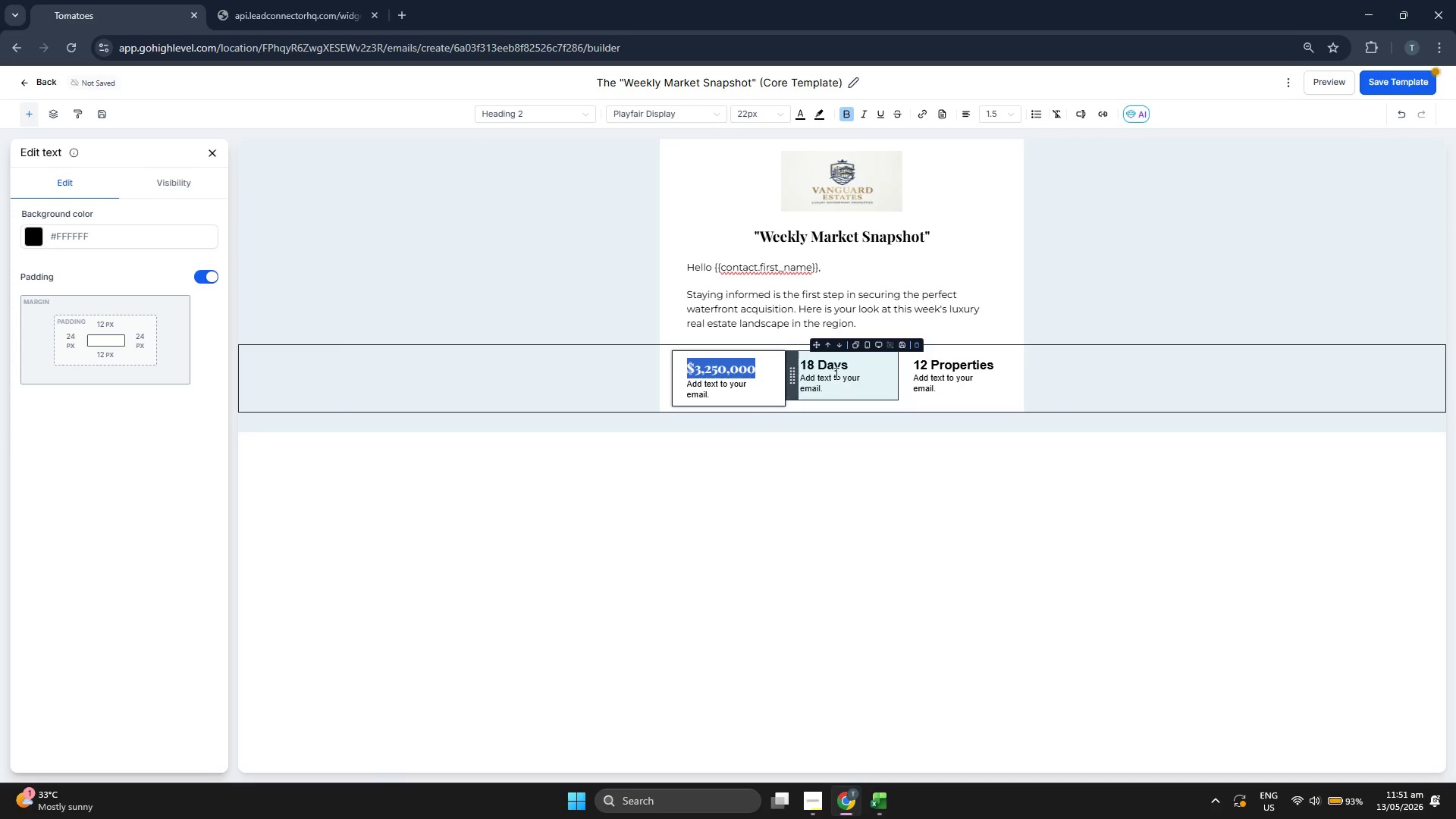 
double_click([830, 359])
 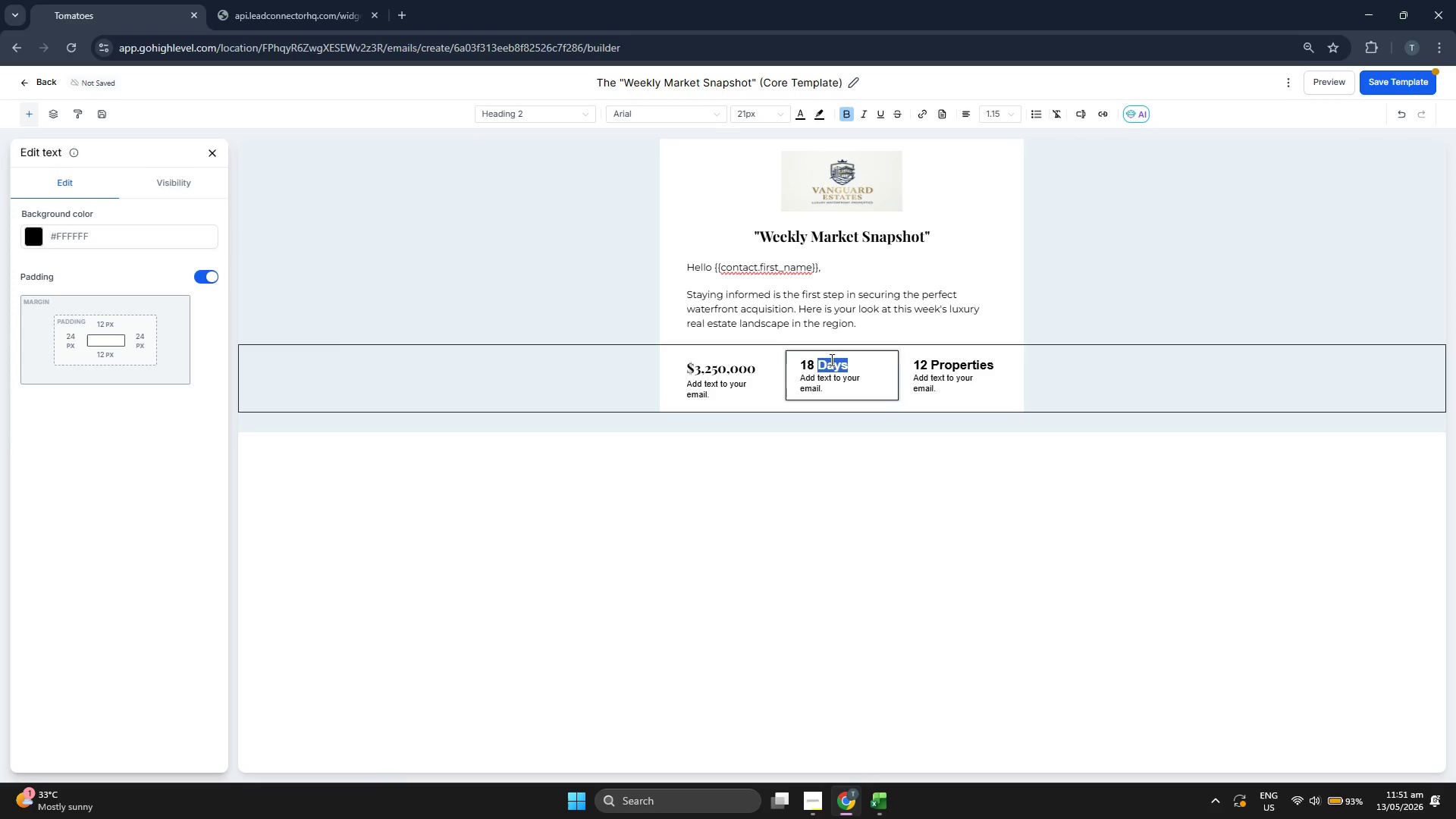 
triple_click([830, 359])
 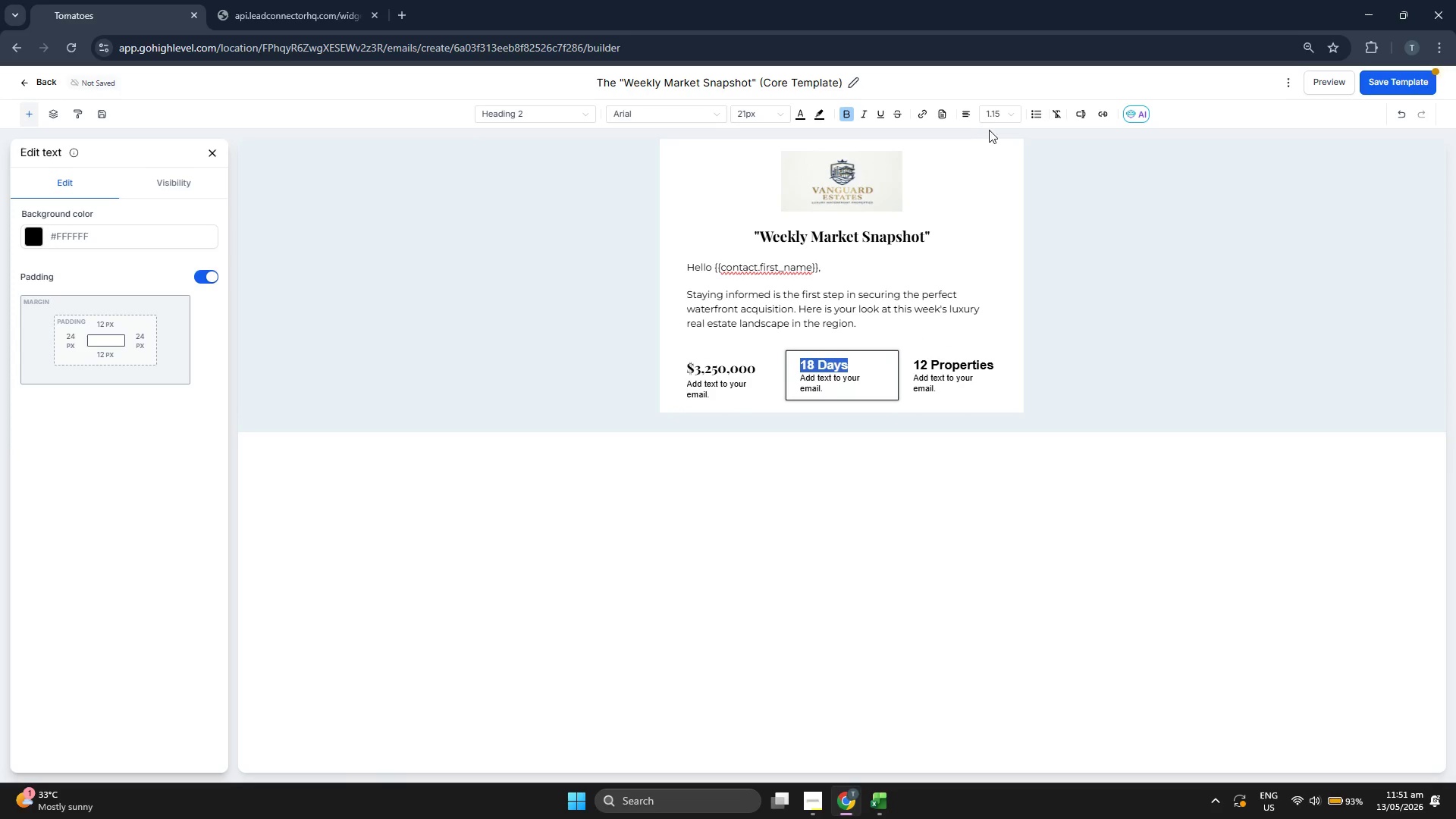 
left_click([996, 115])
 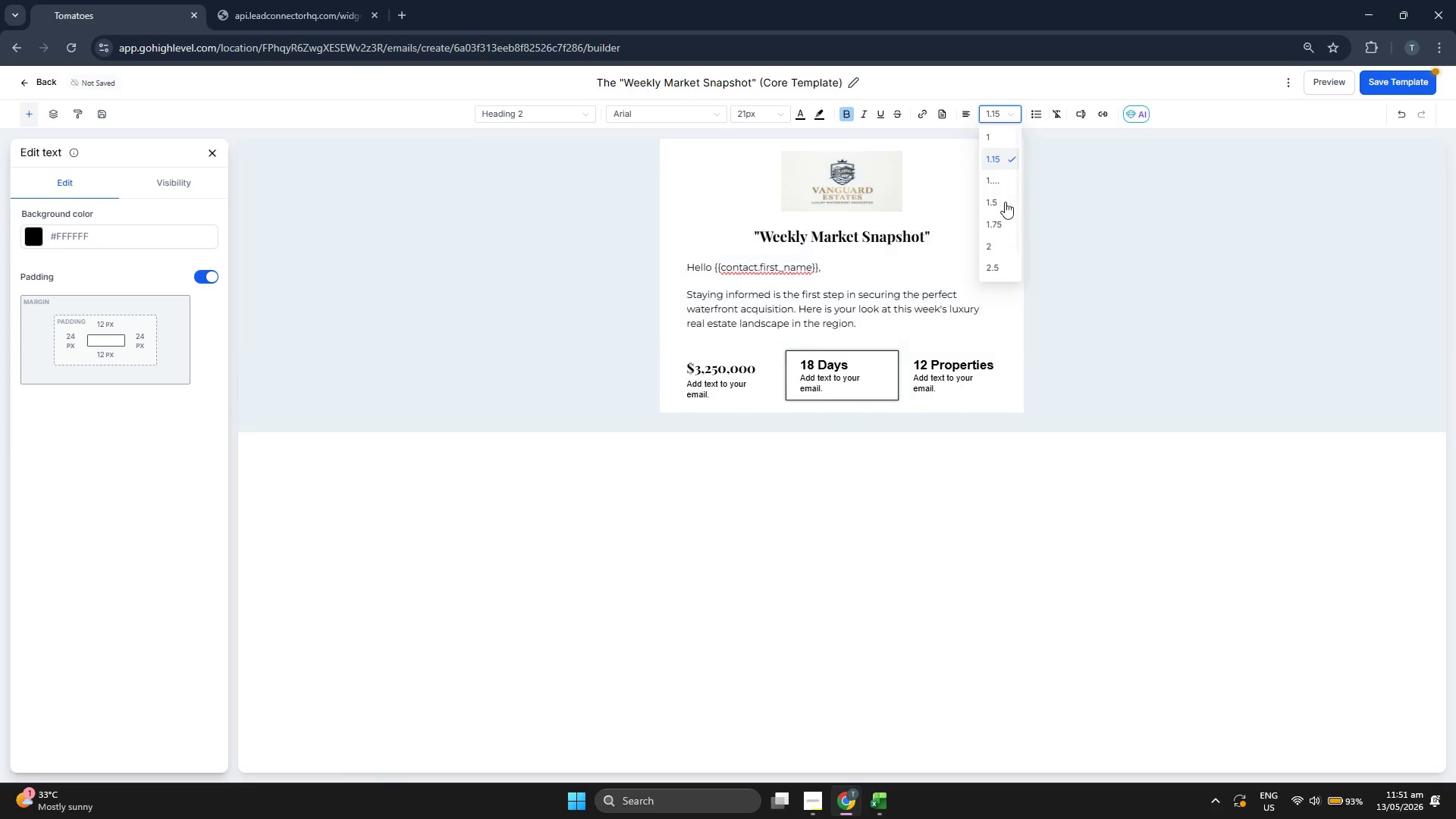 
left_click([998, 196])
 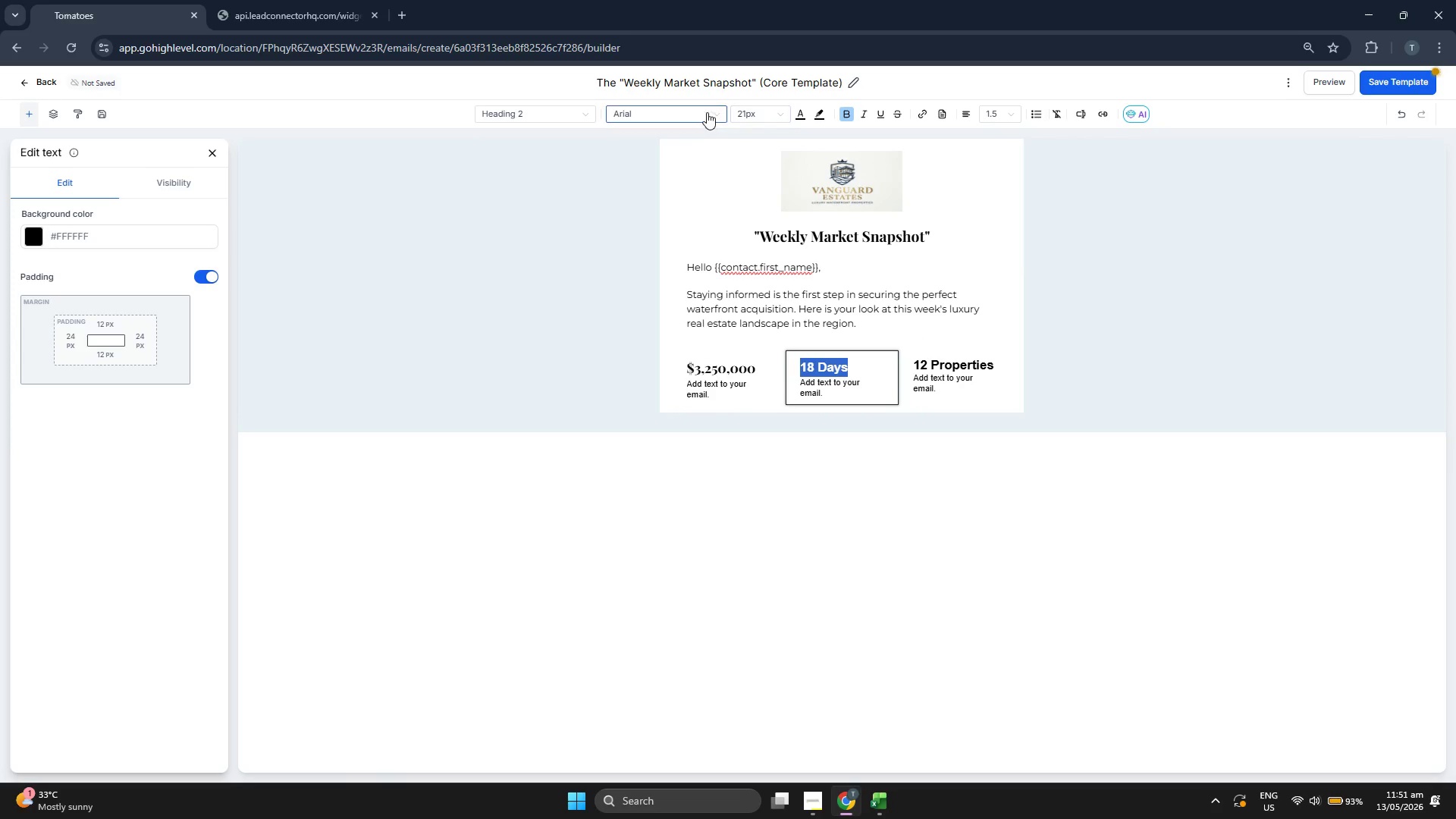 
left_click([702, 112])
 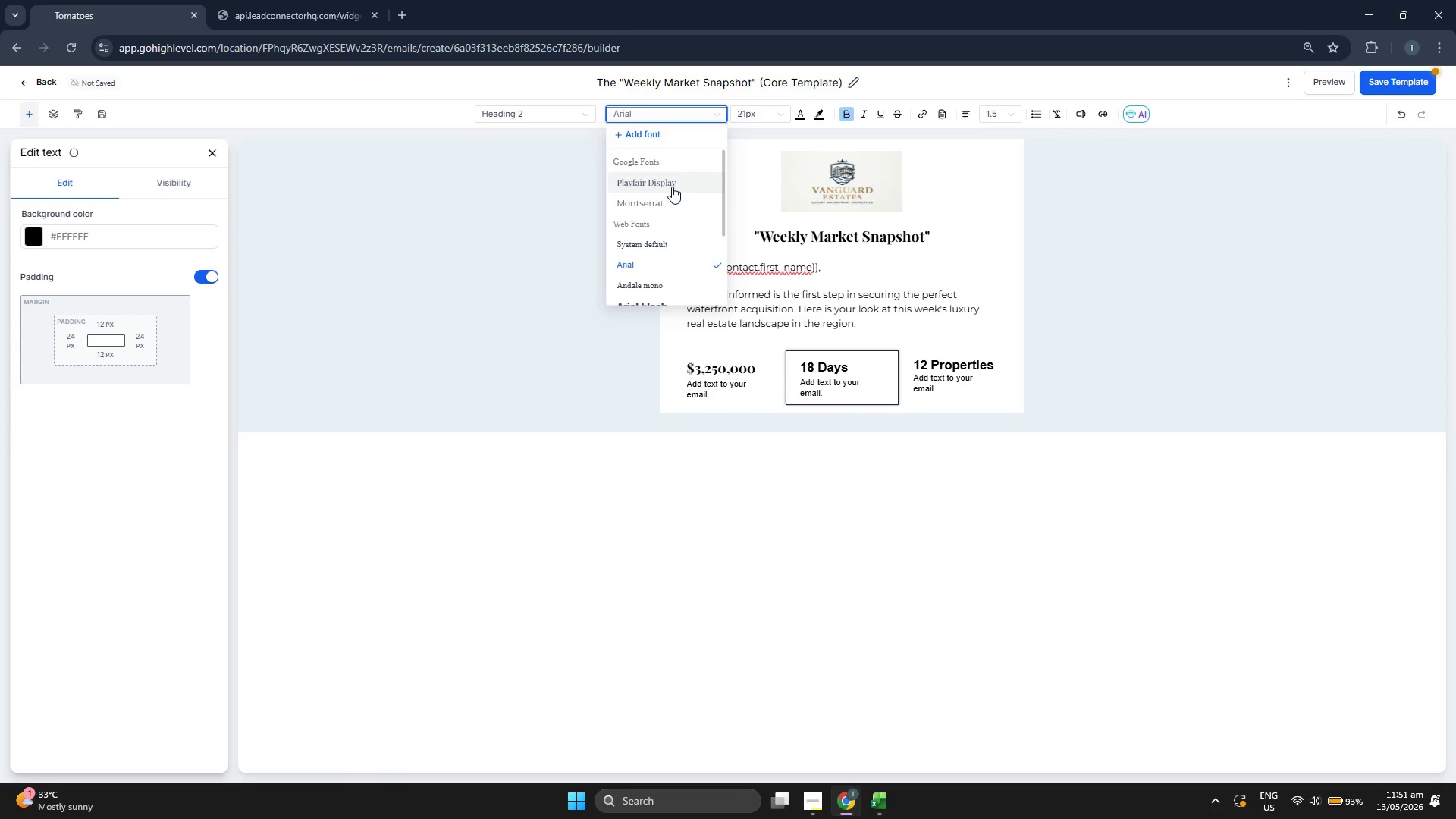 
double_click([748, 110])
 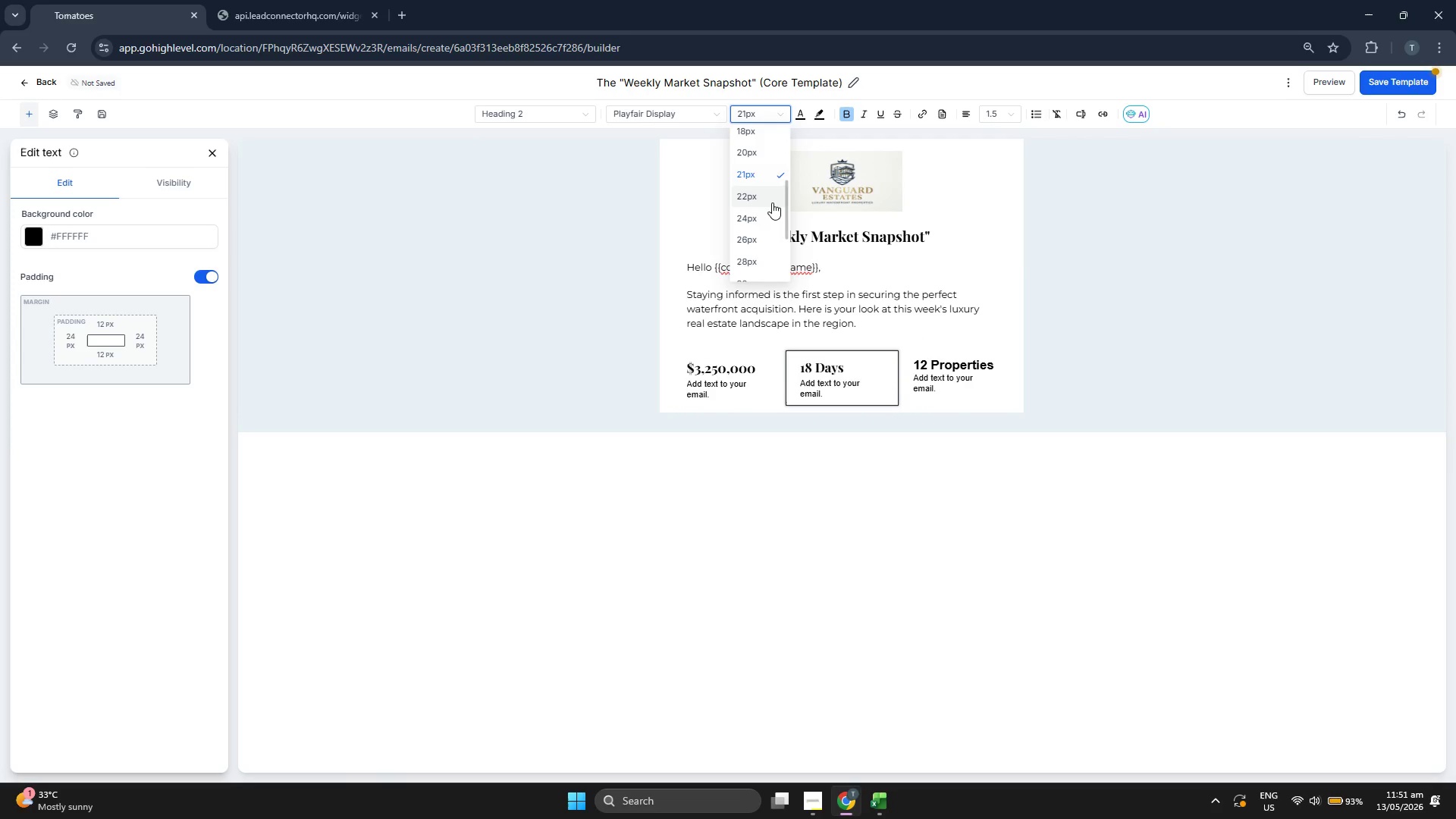 
left_click([766, 200])
 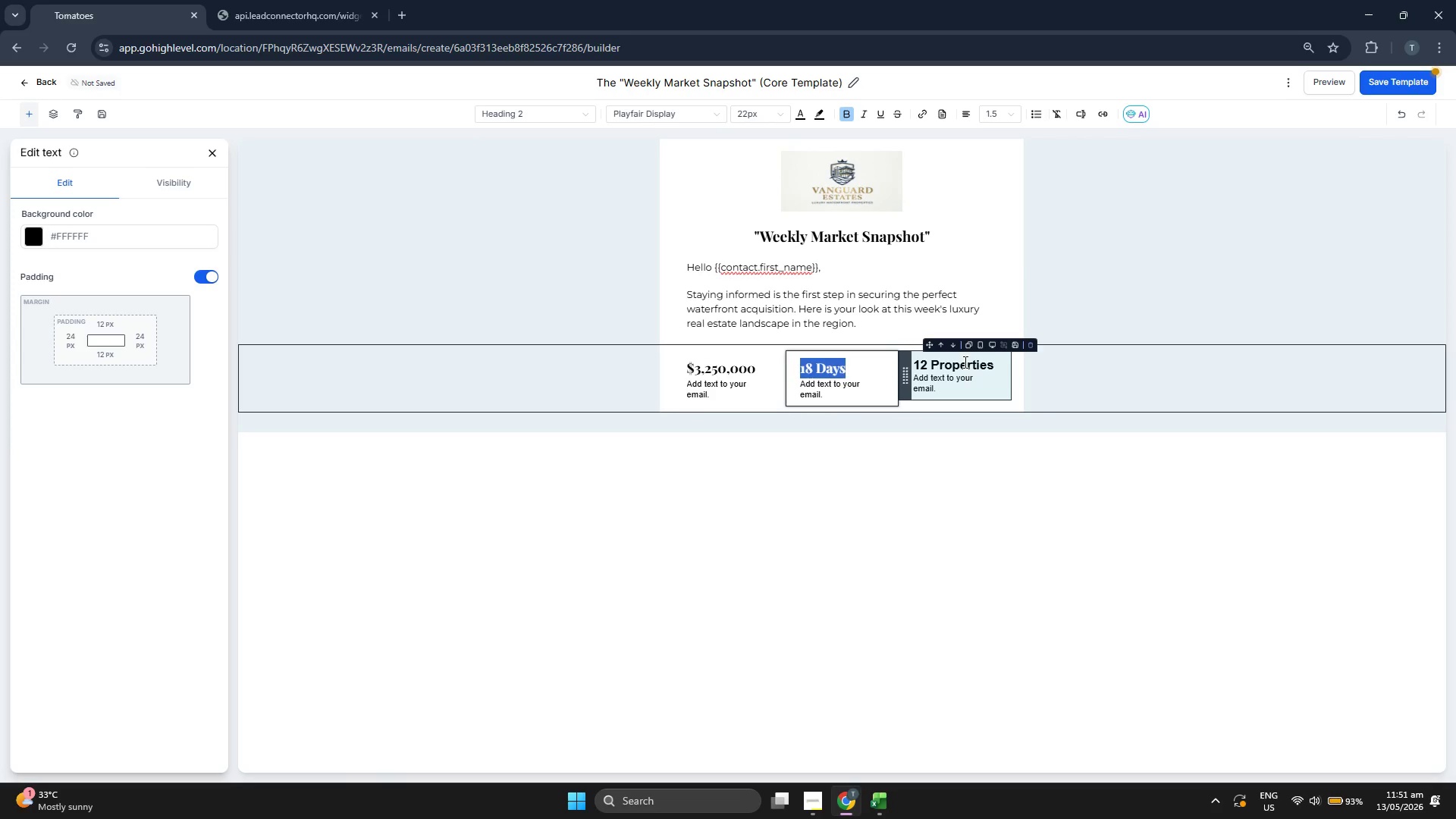 
double_click([964, 362])
 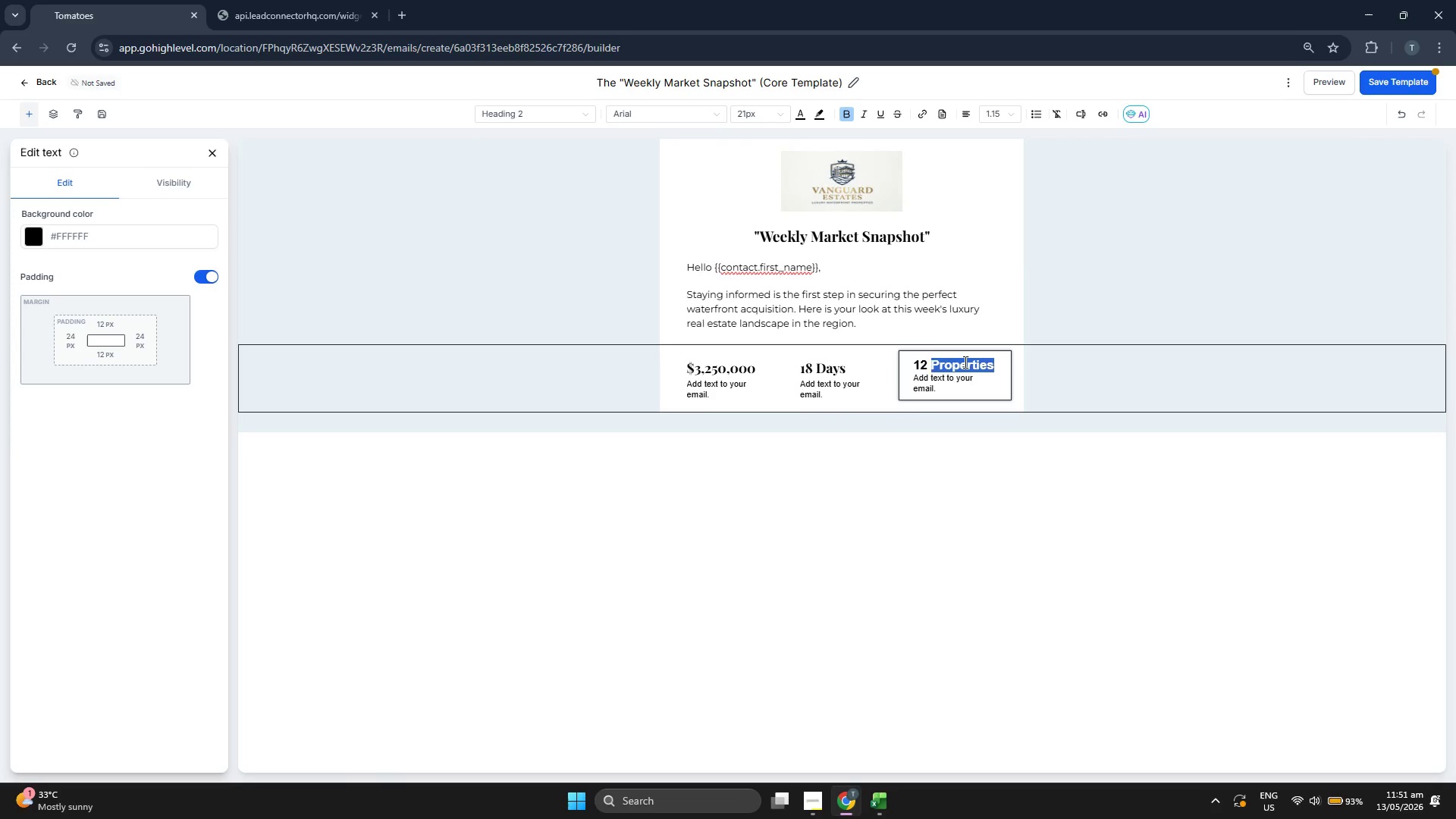 
triple_click([964, 362])
 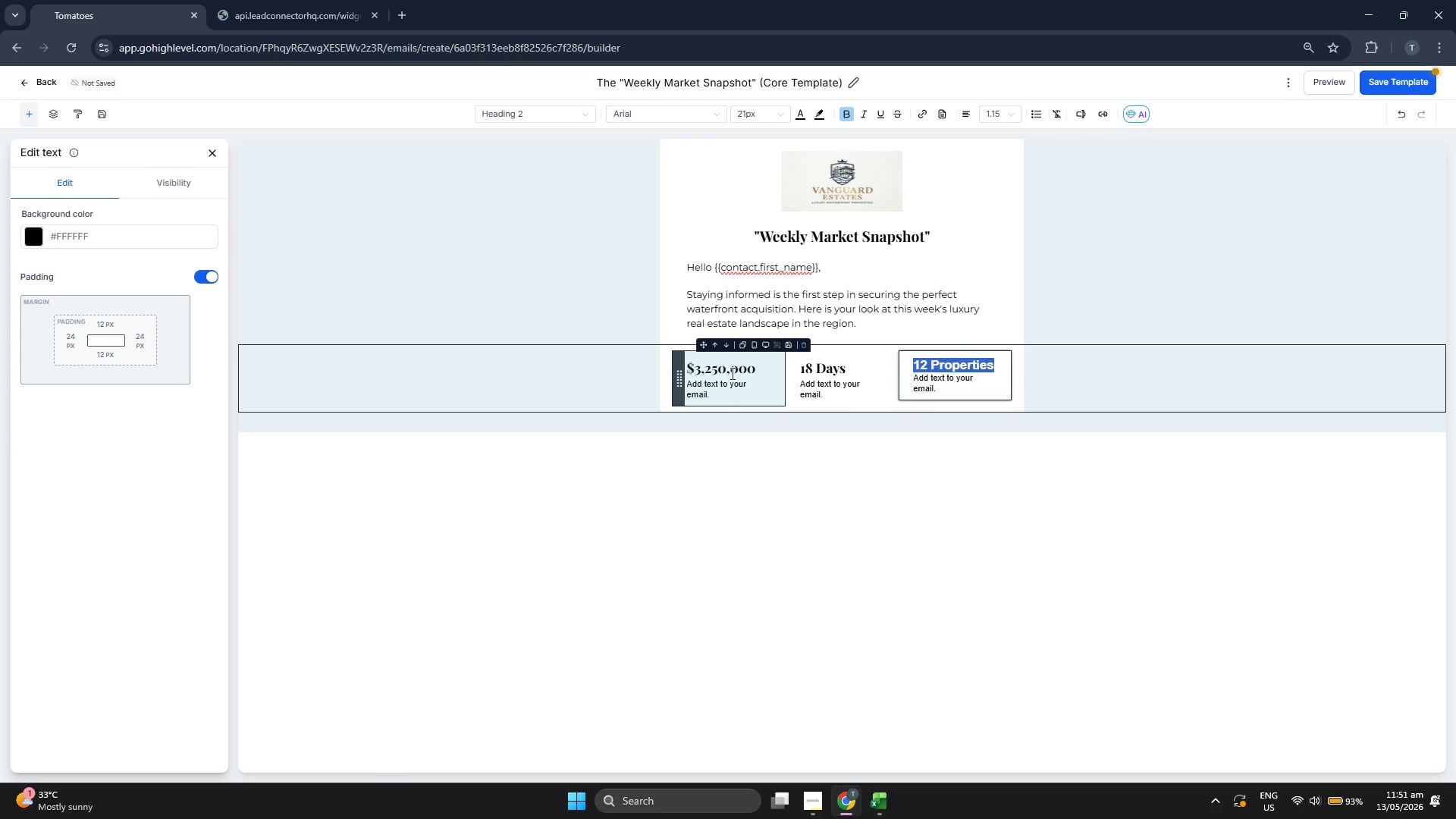 
double_click([733, 369])
 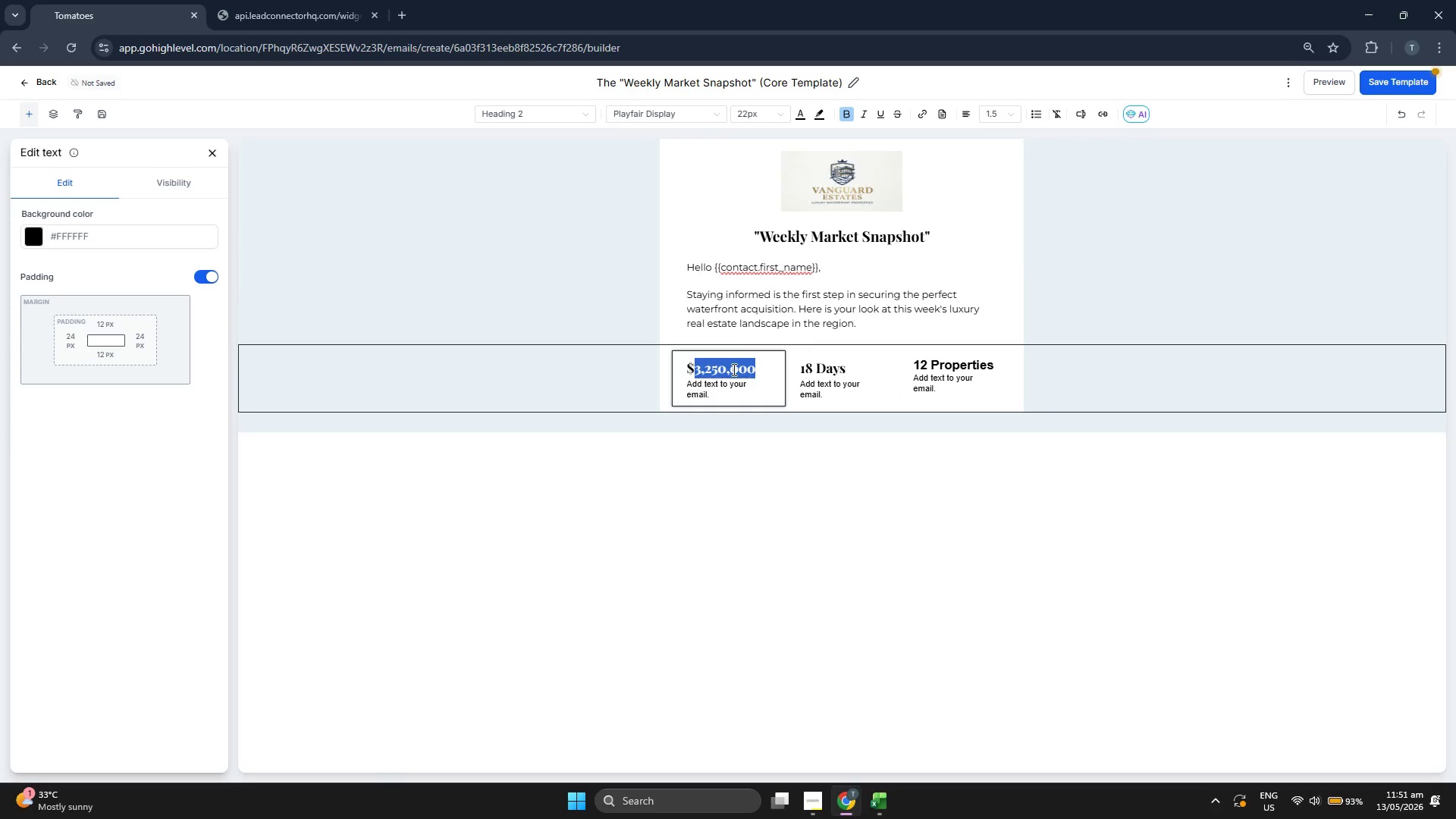 
triple_click([733, 369])
 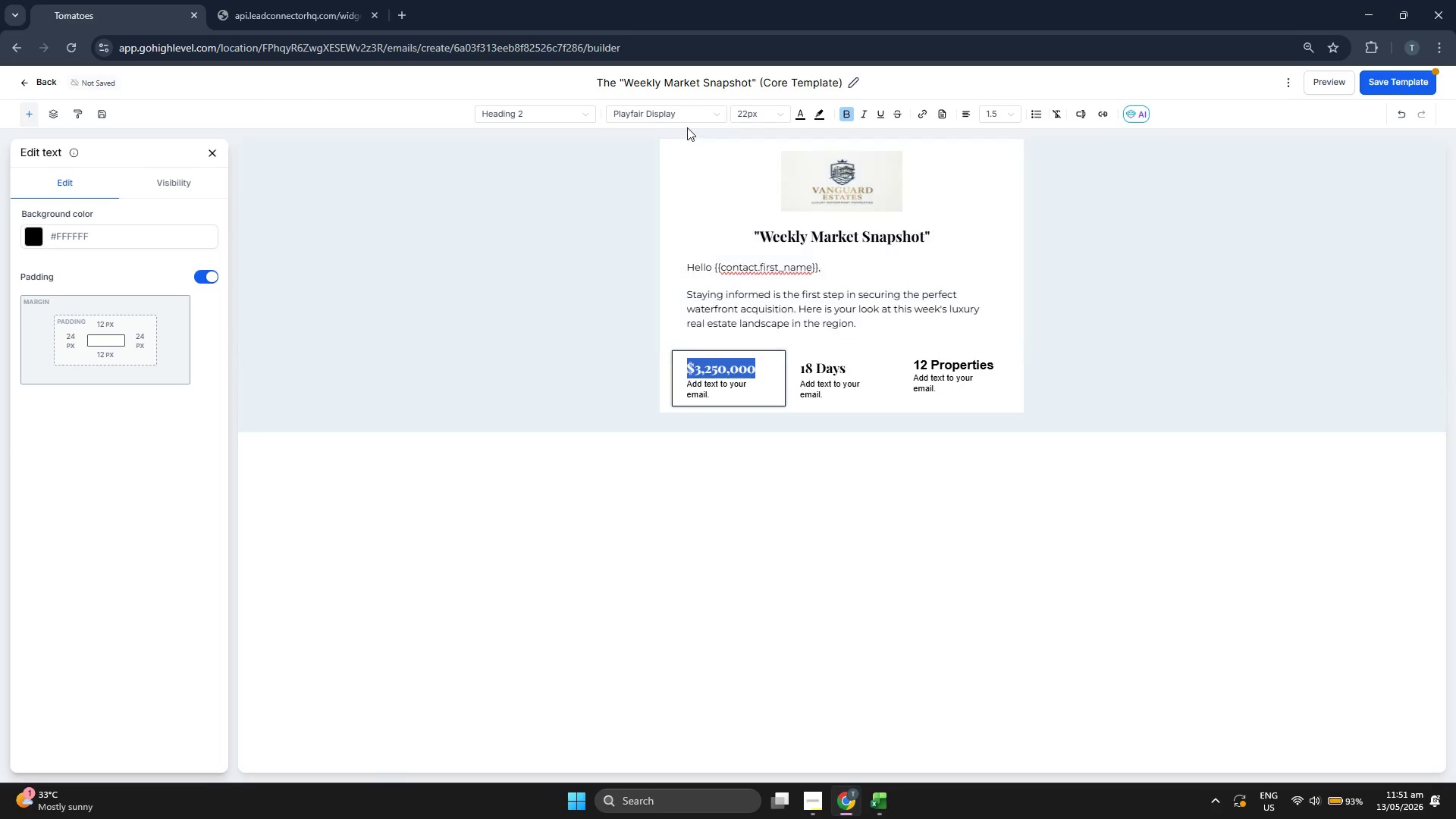 
left_click([680, 114])
 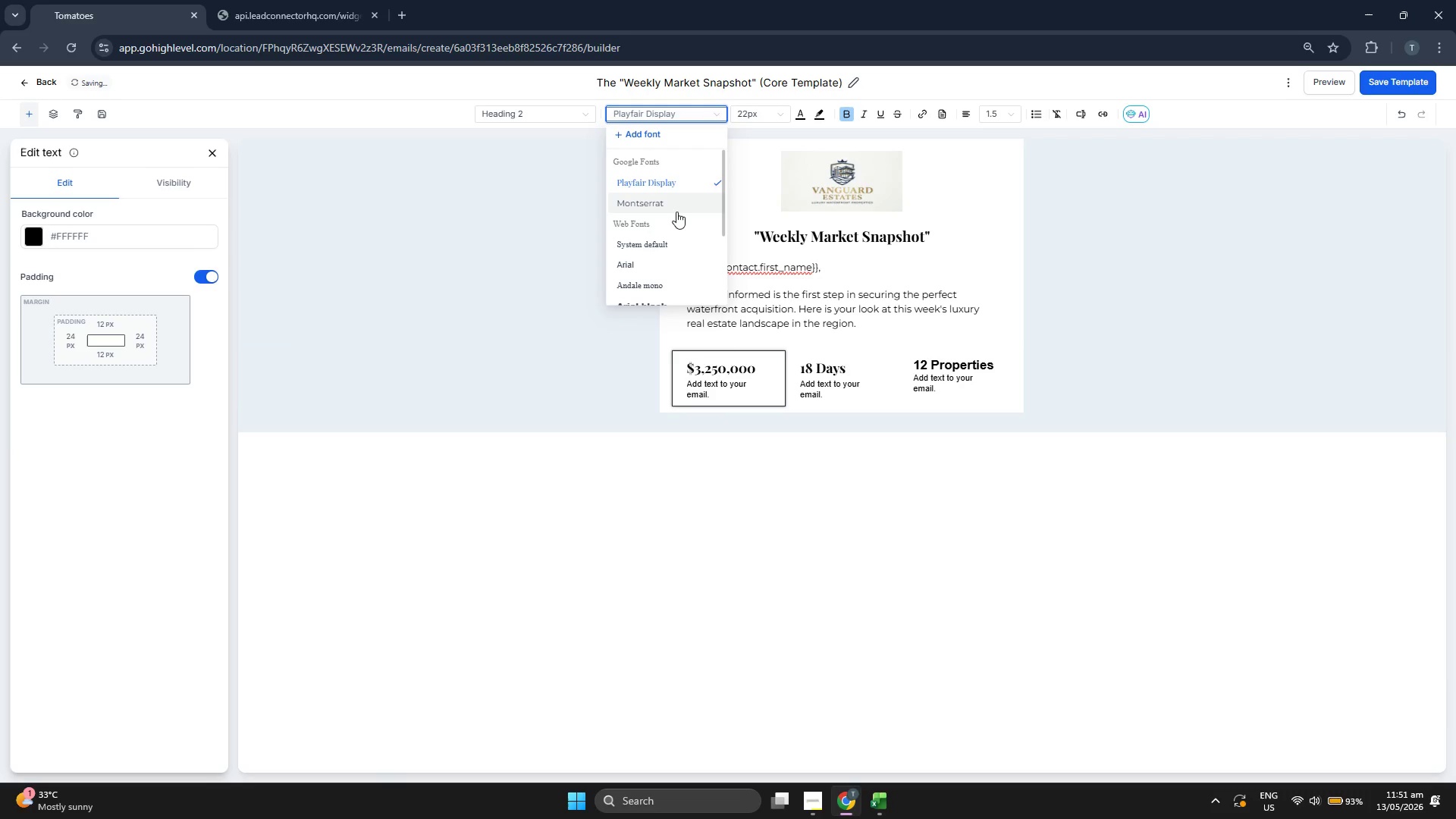 
left_click([673, 203])
 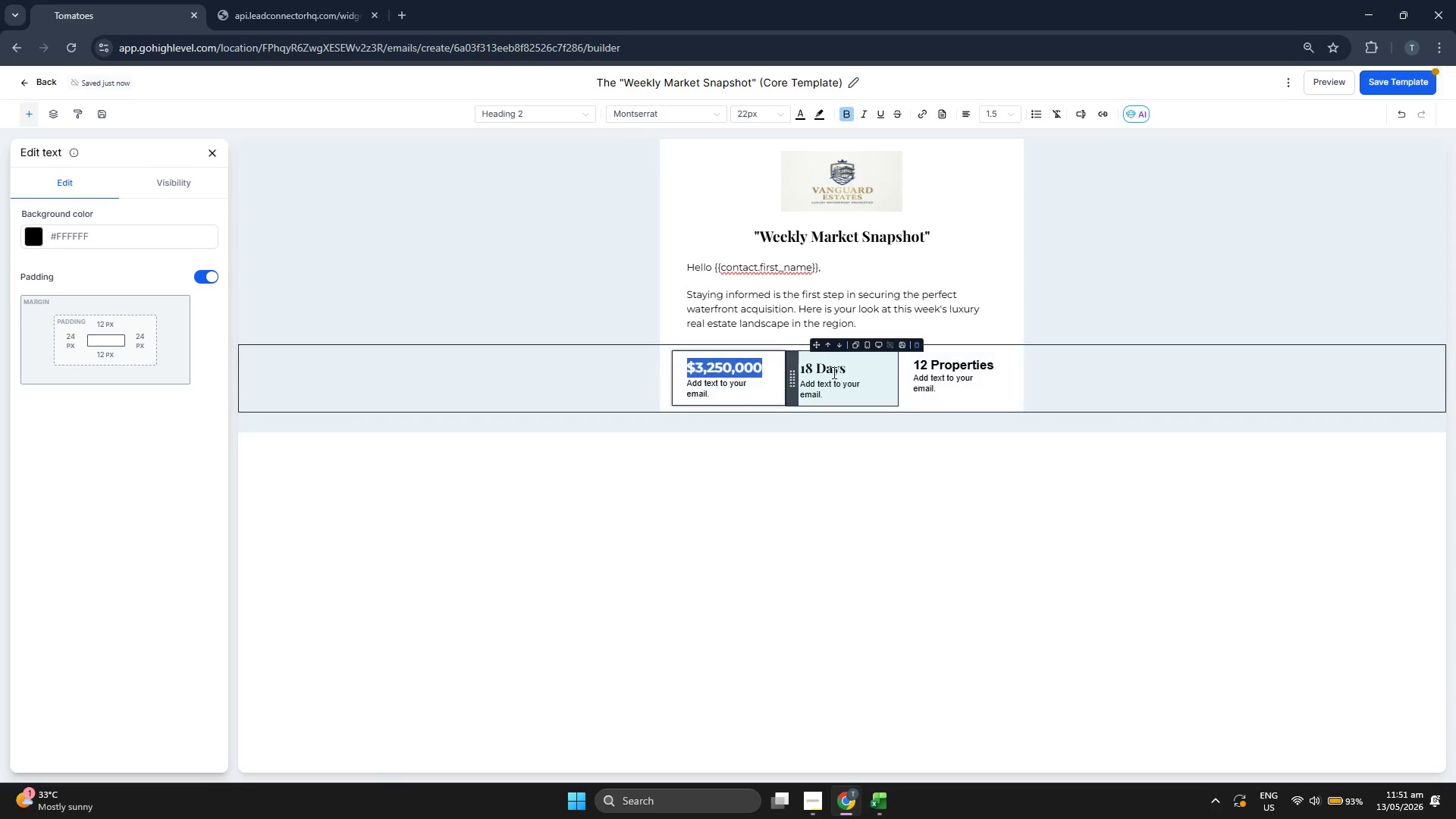 
double_click([833, 372])
 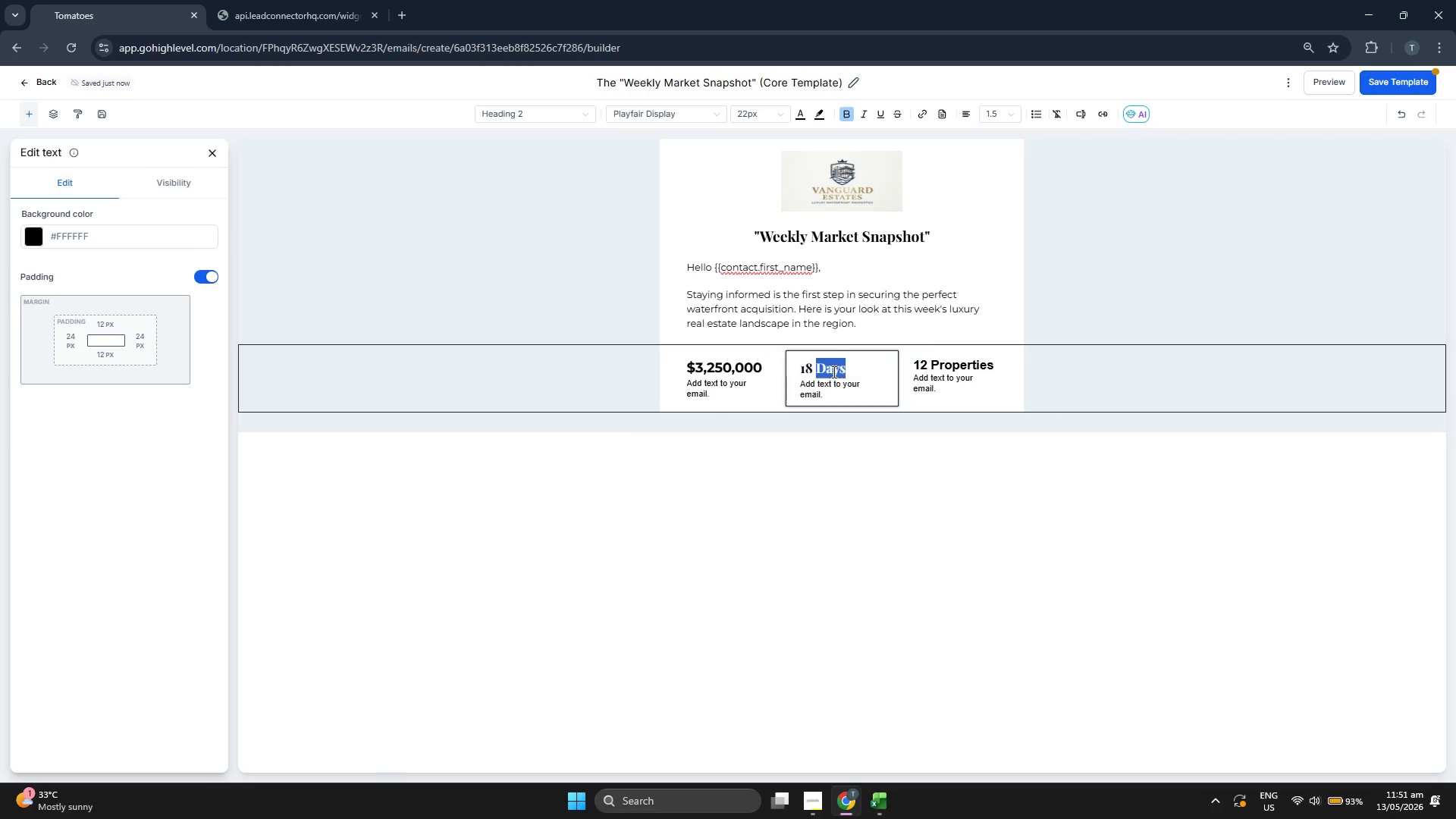 
triple_click([833, 372])
 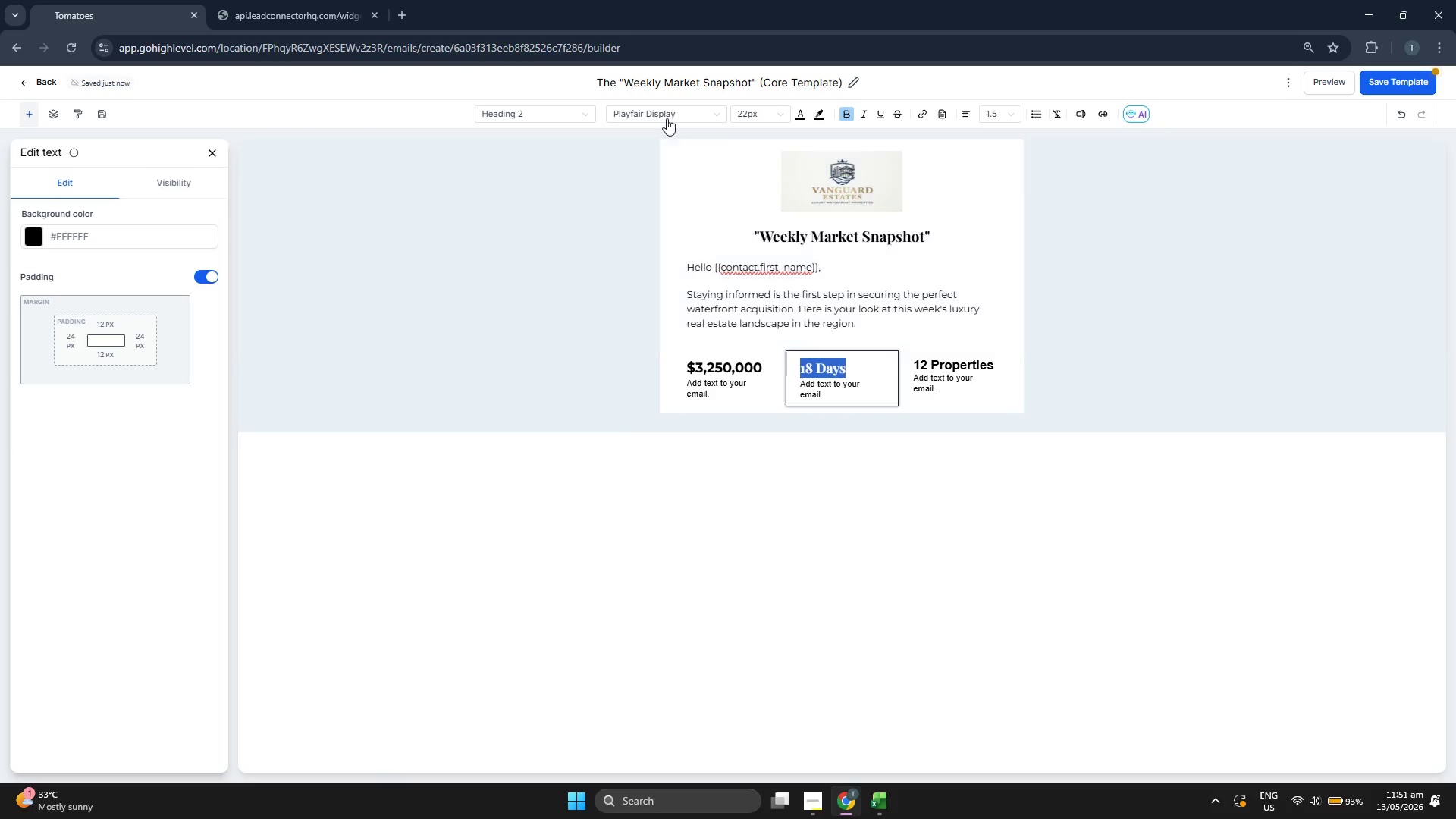 
left_click([667, 113])
 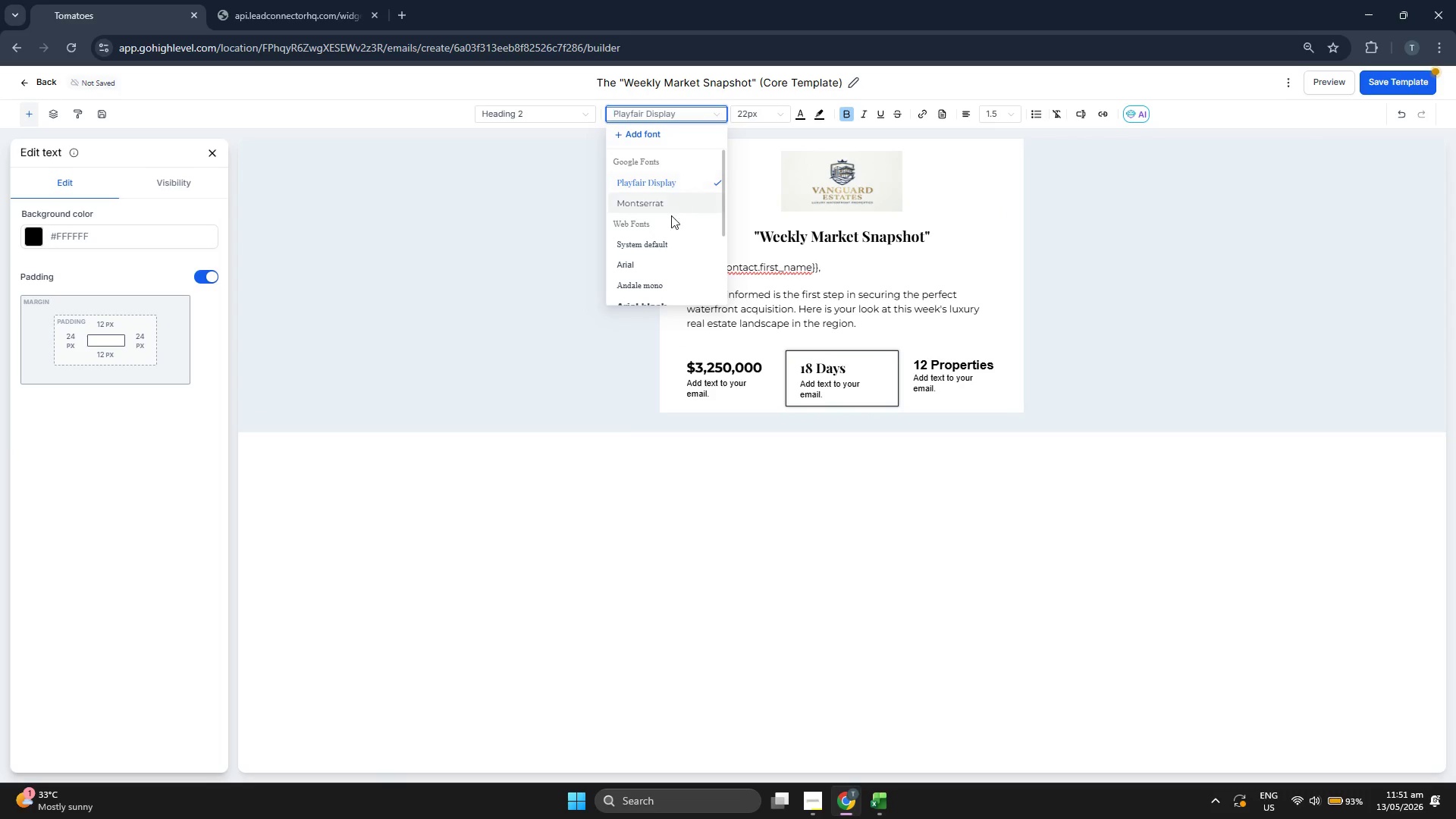 
left_click([670, 206])
 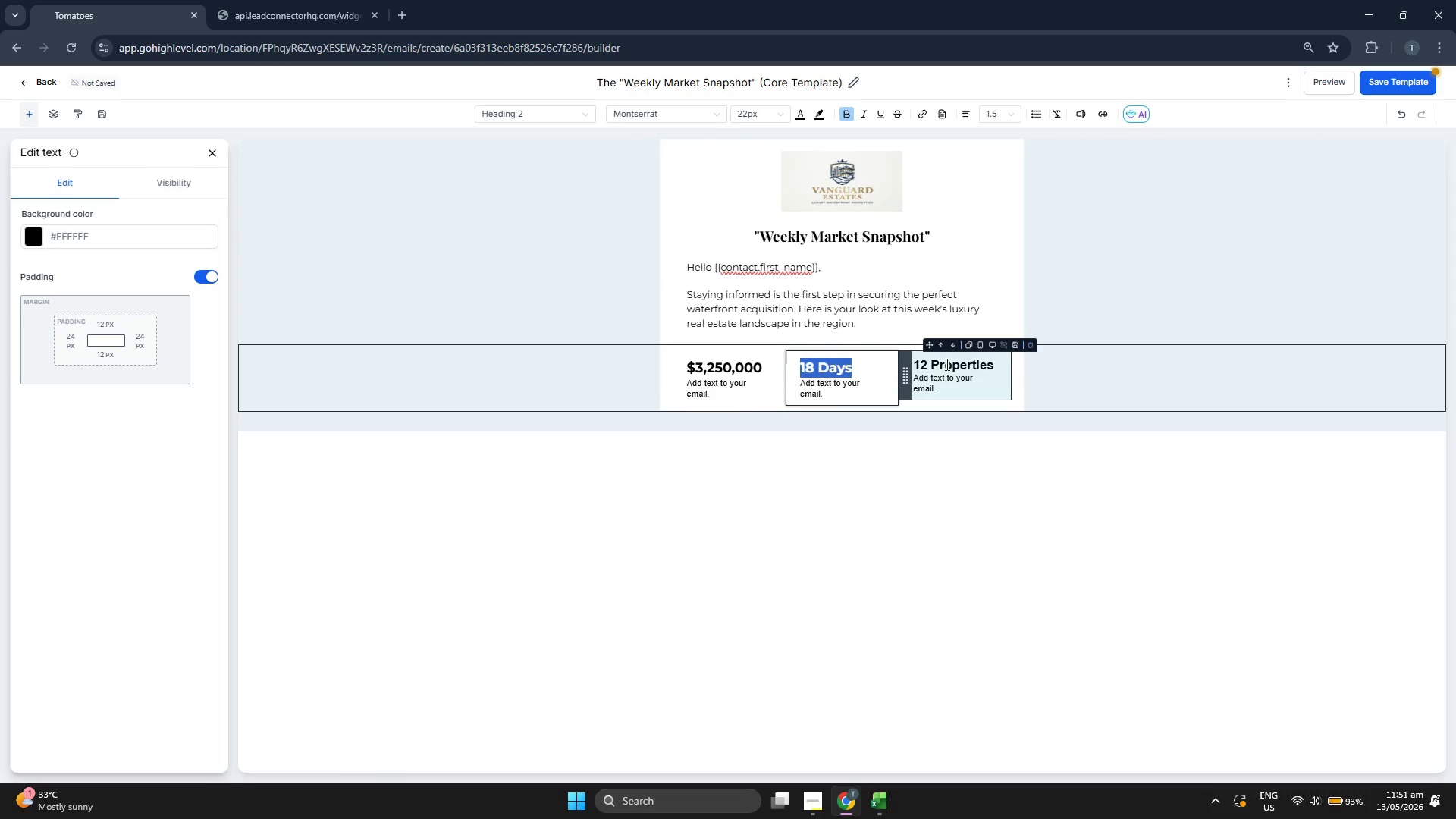 
double_click([946, 363])
 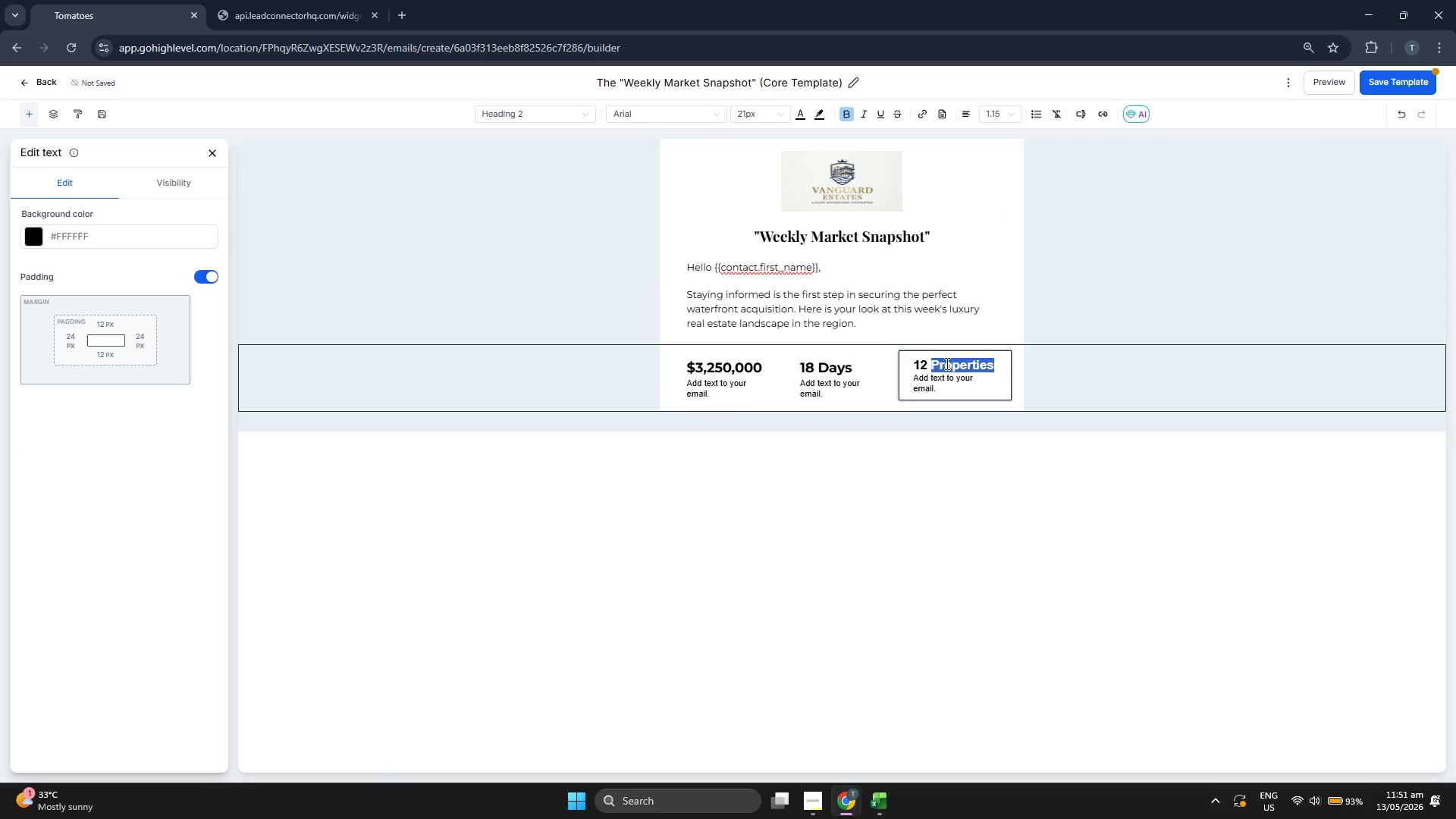 
triple_click([946, 363])
 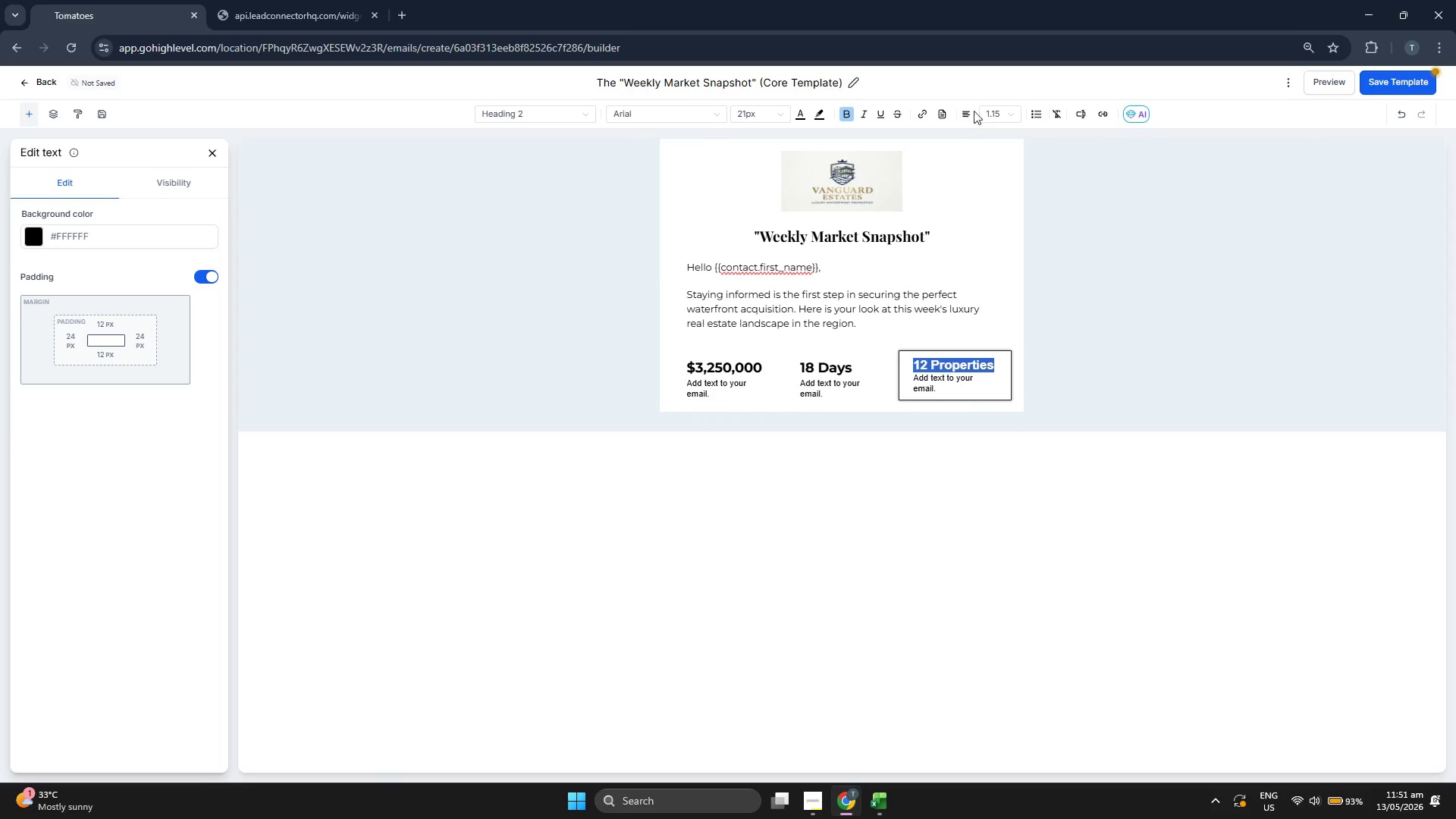 
left_click([993, 111])
 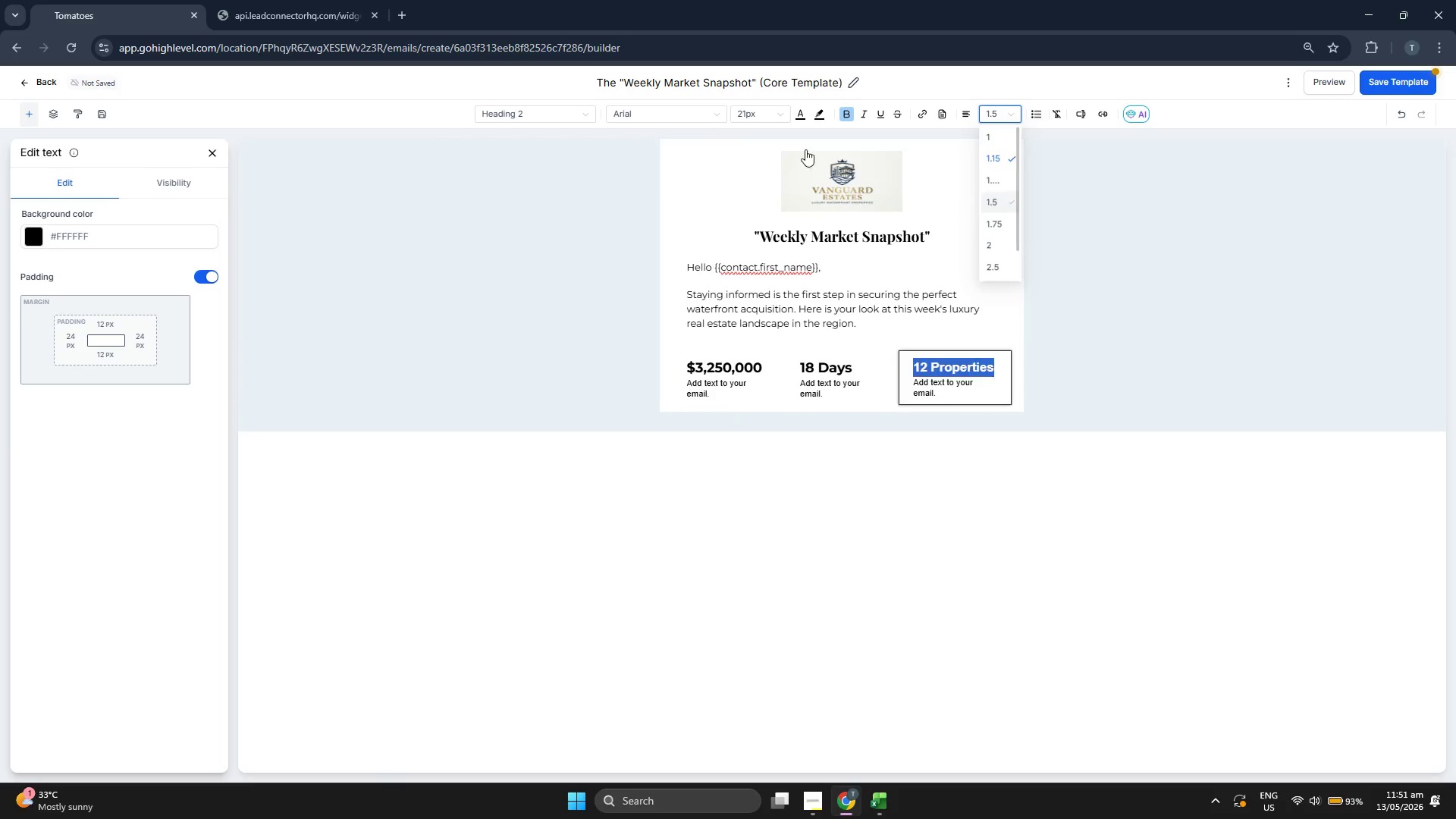 
double_click([676, 111])
 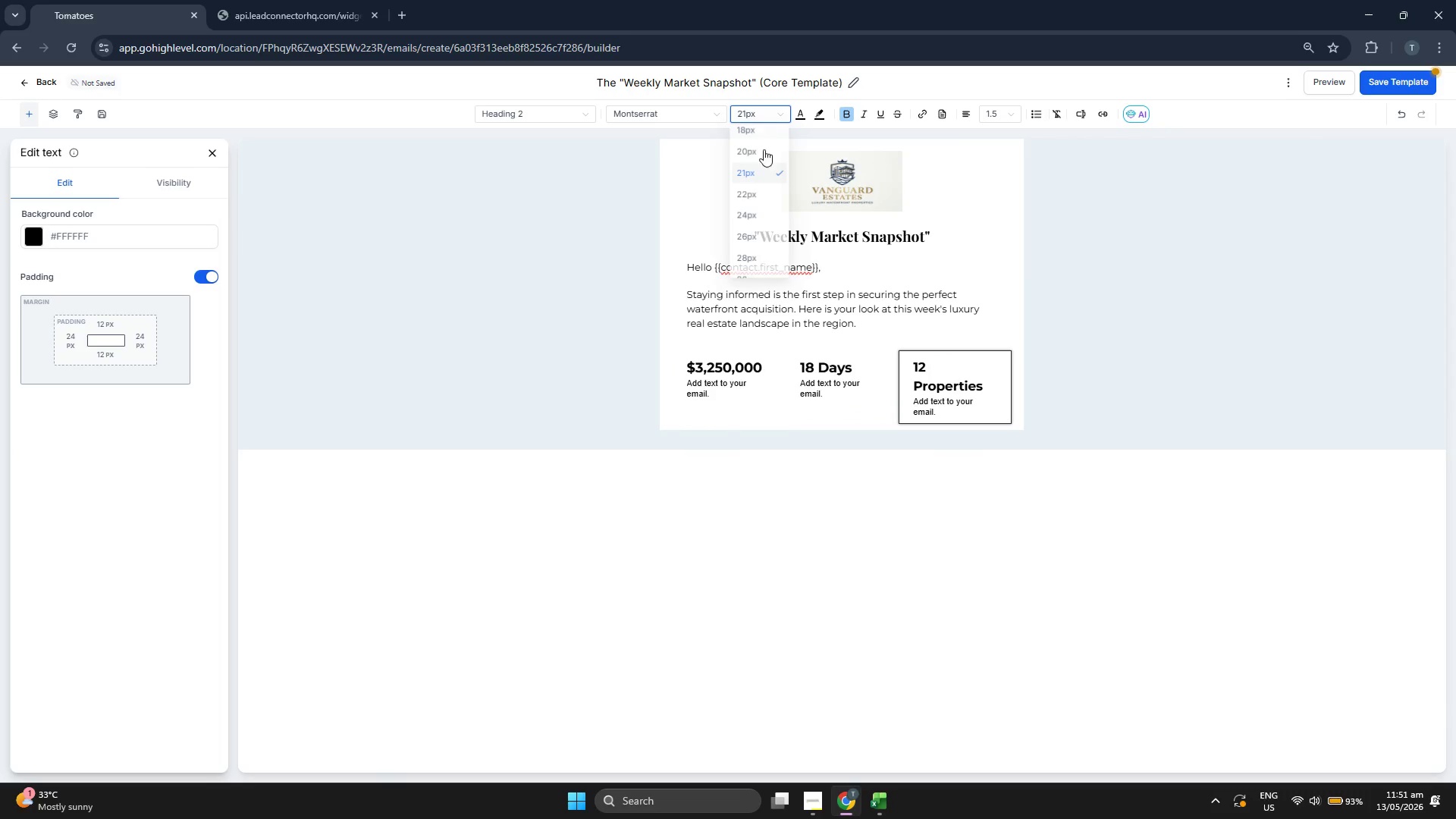 
left_click([764, 196])
 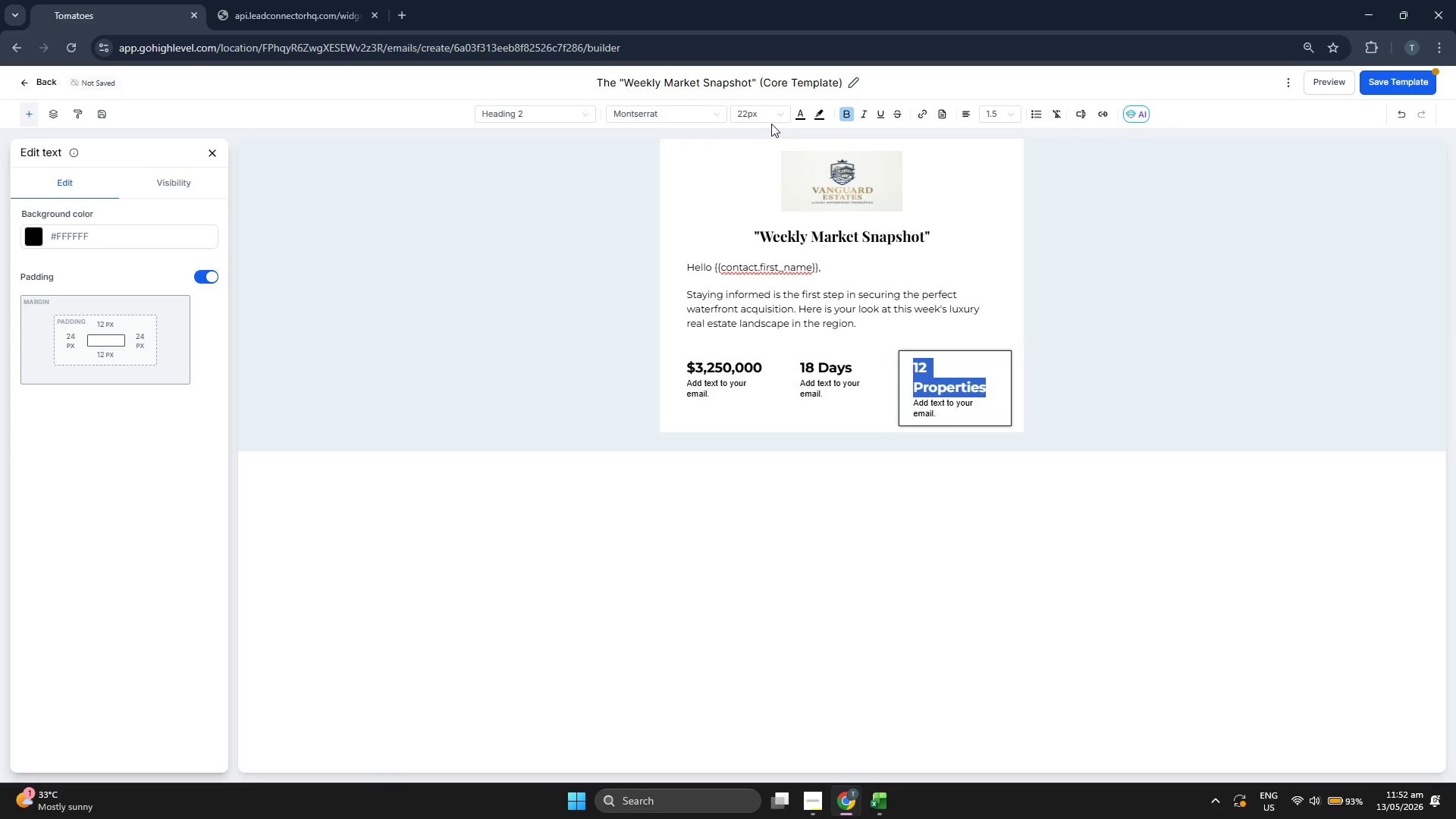 
left_click([847, 495])
 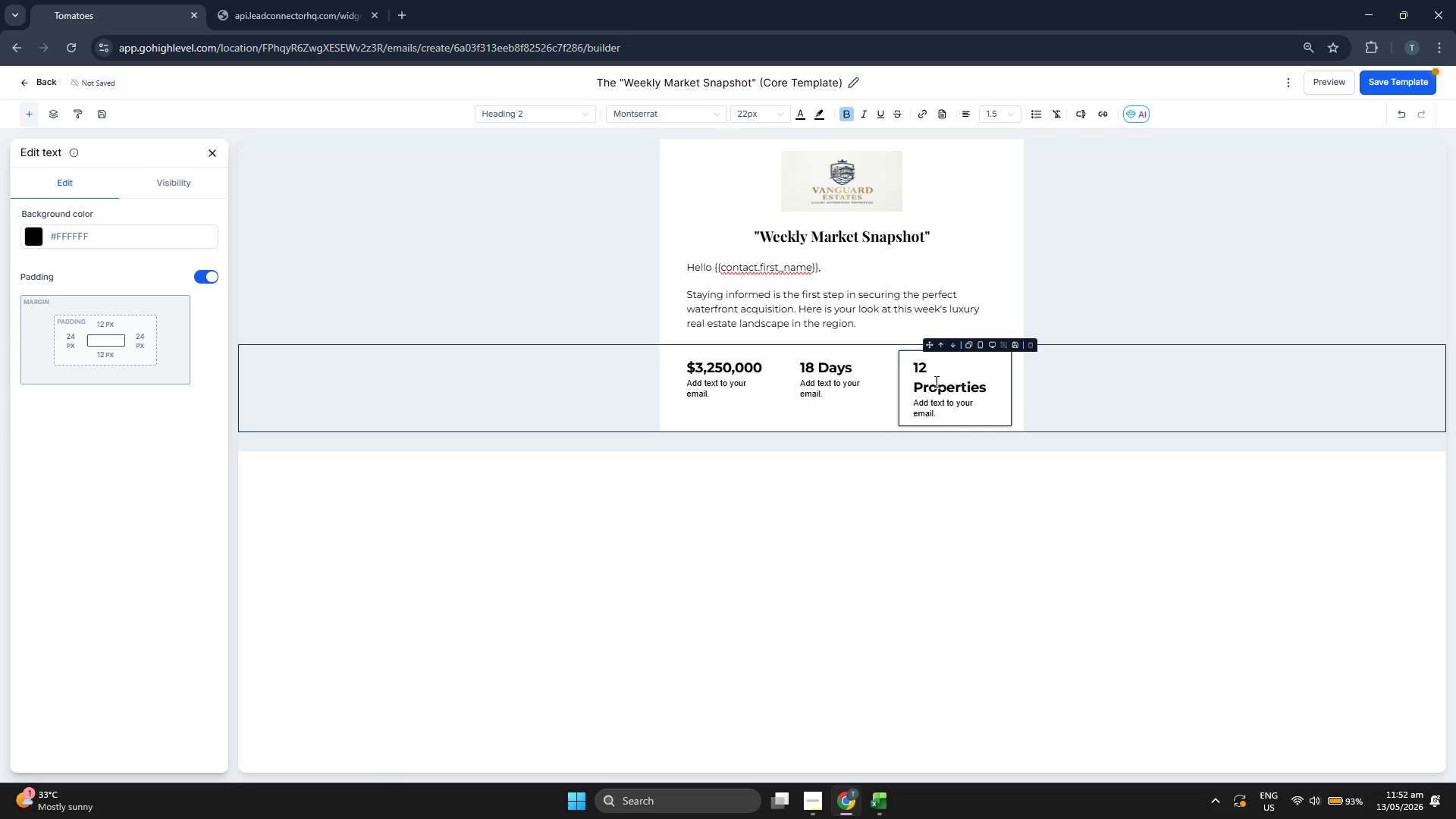 
left_click([914, 381])
 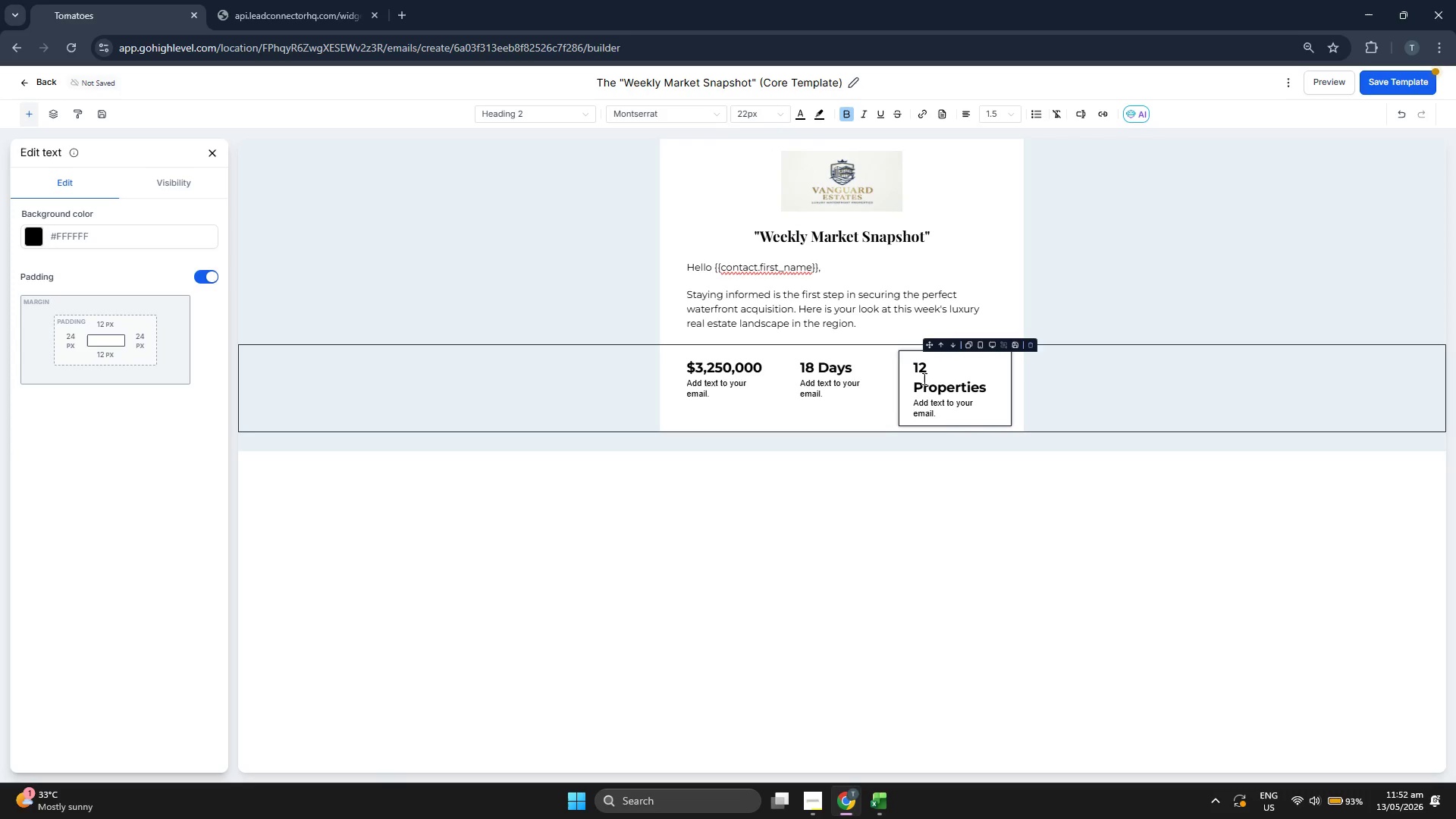 
double_click([924, 379])
 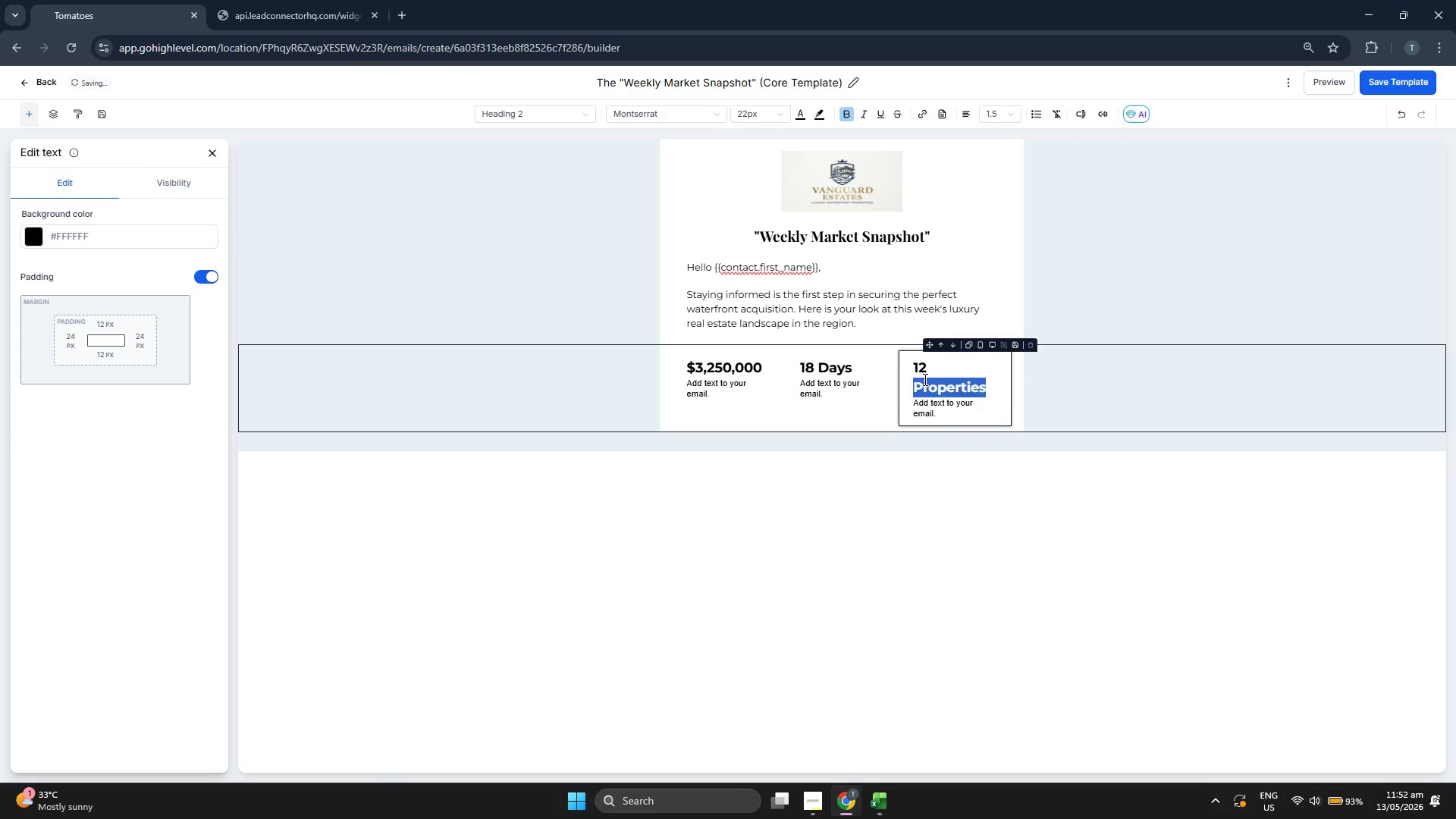 
triple_click([924, 379])
 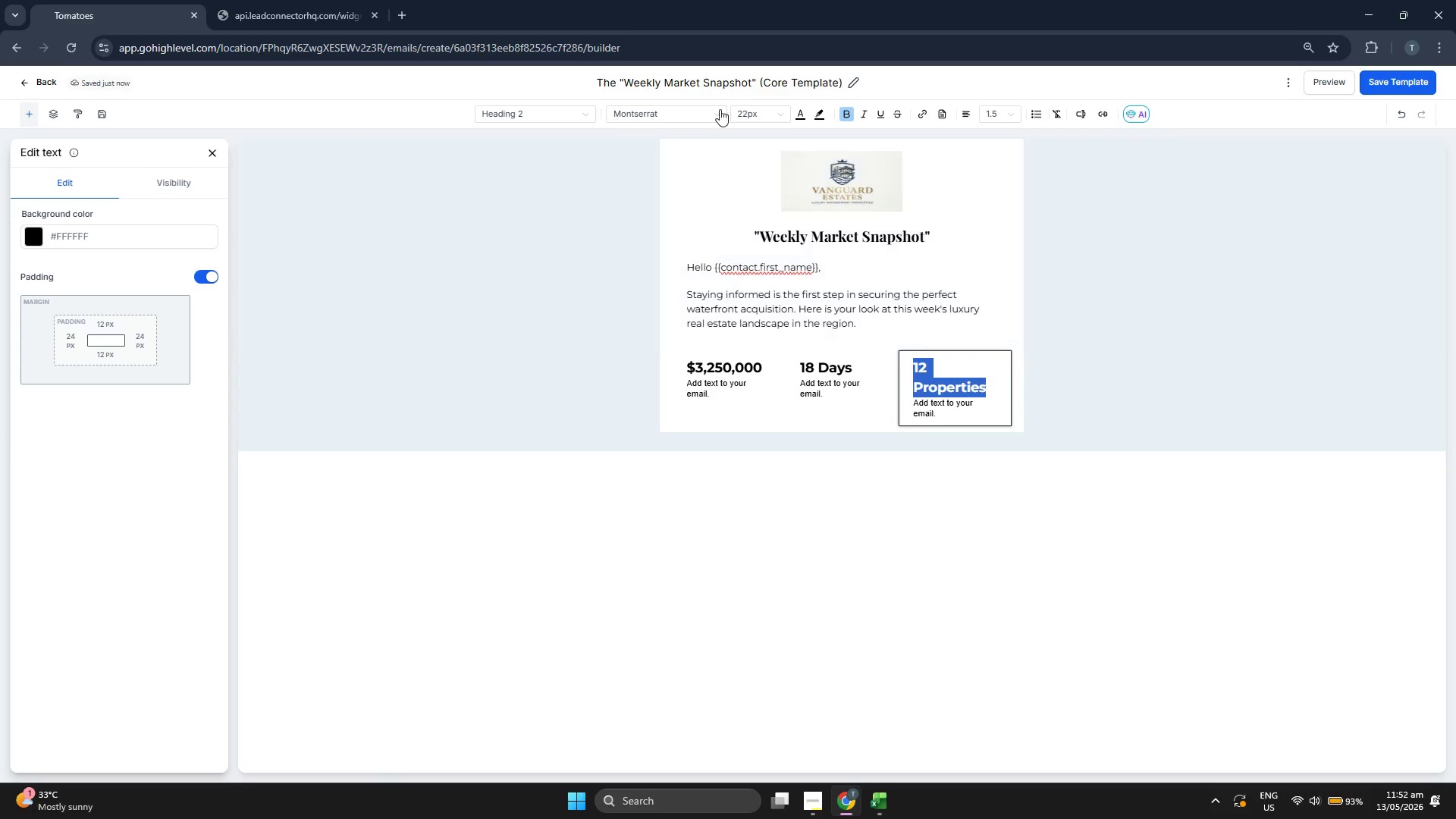 
left_click([742, 107])
 